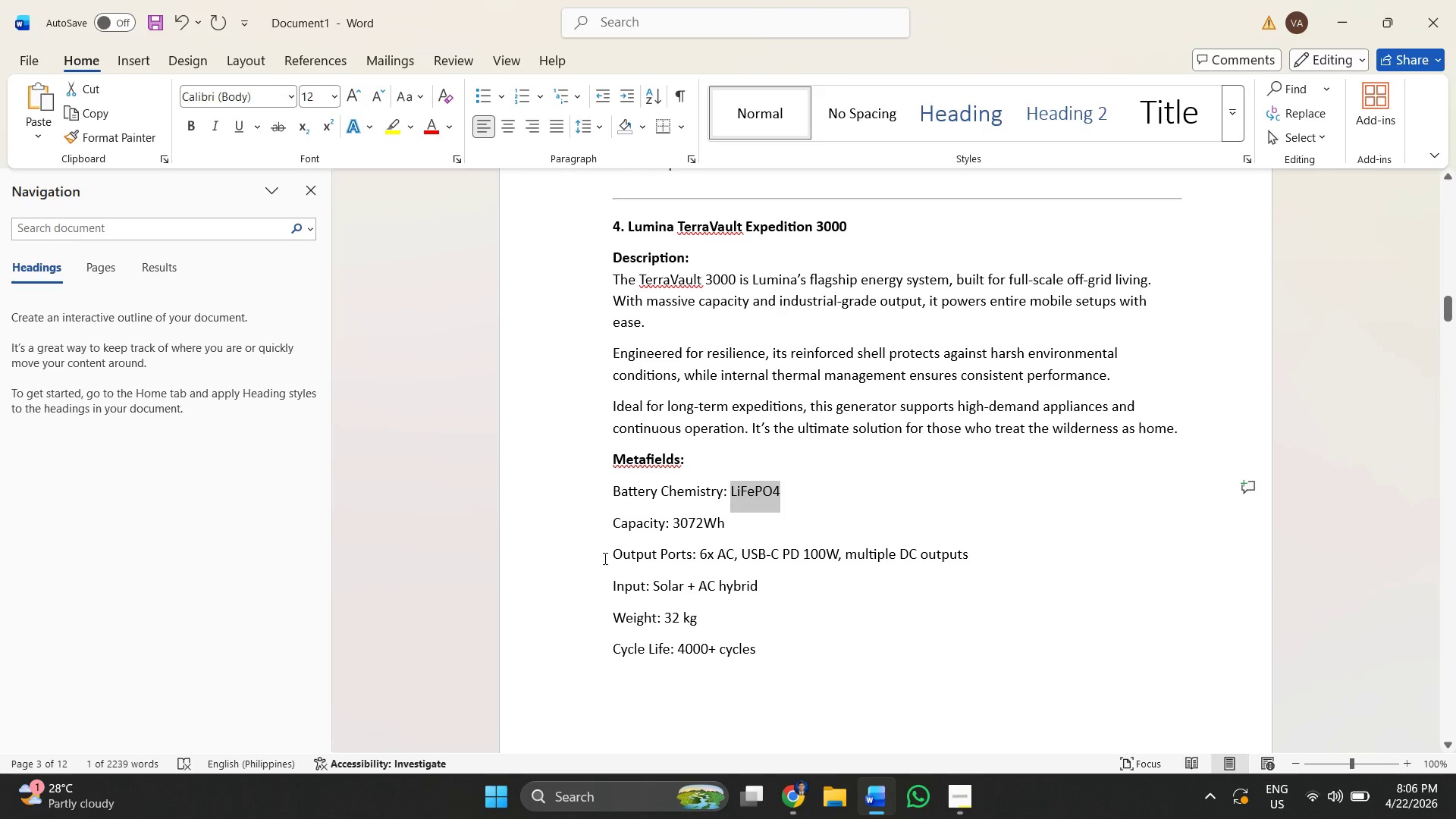 
left_click_drag(start_coordinate=[604, 557], to_coordinate=[768, 590])
 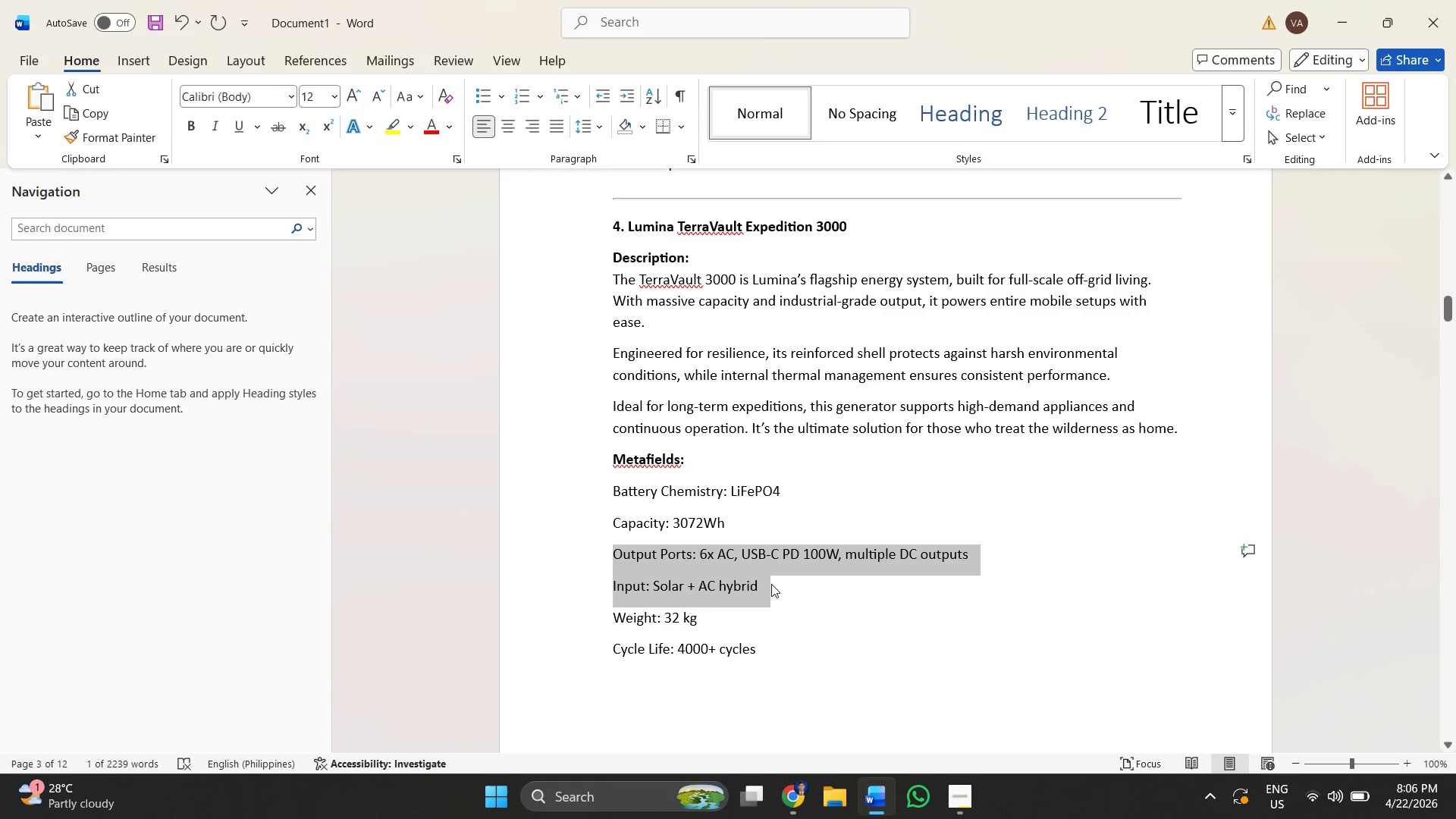 
key(Control+ControlLeft)
 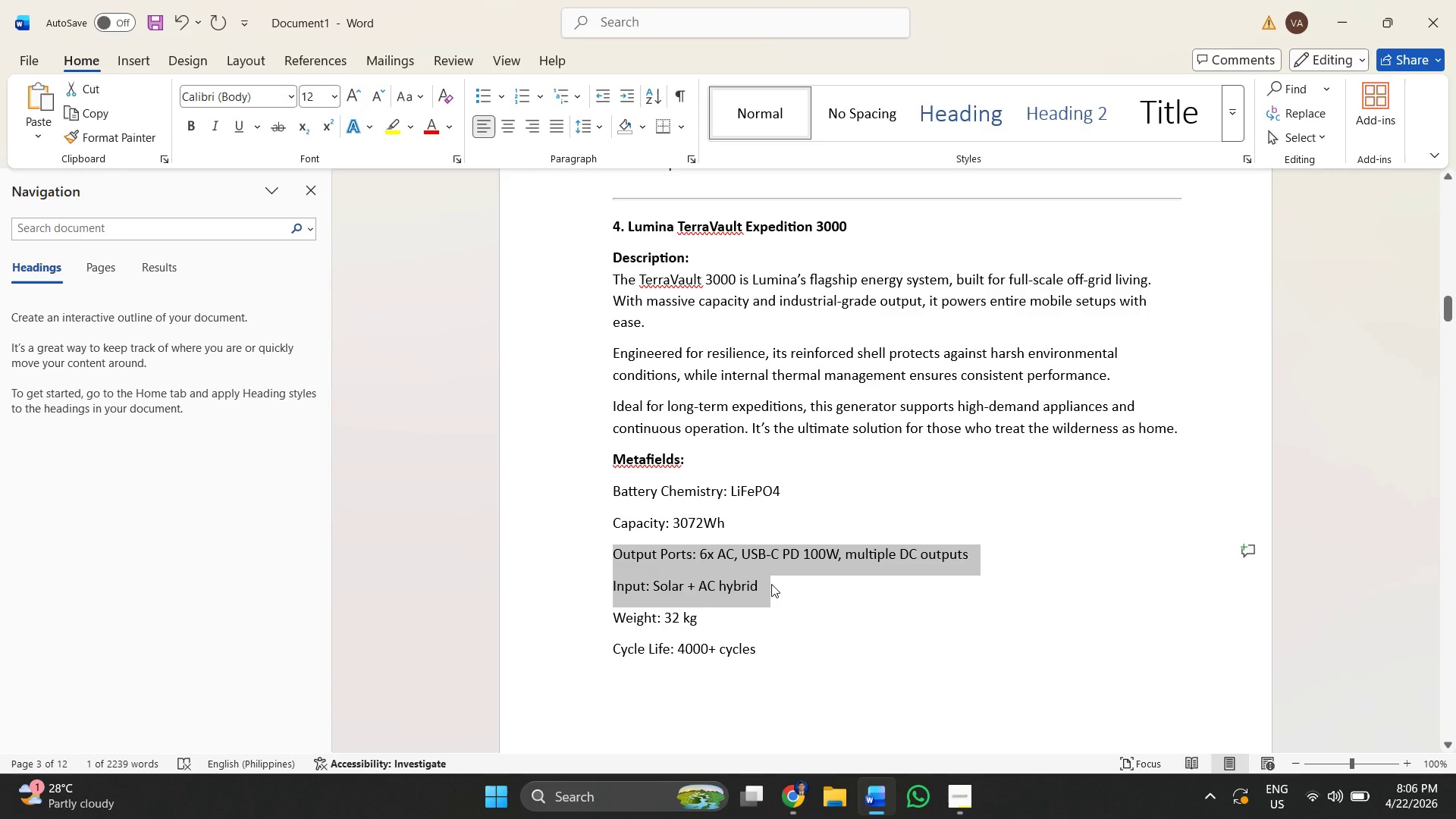 
key(Control+C)
 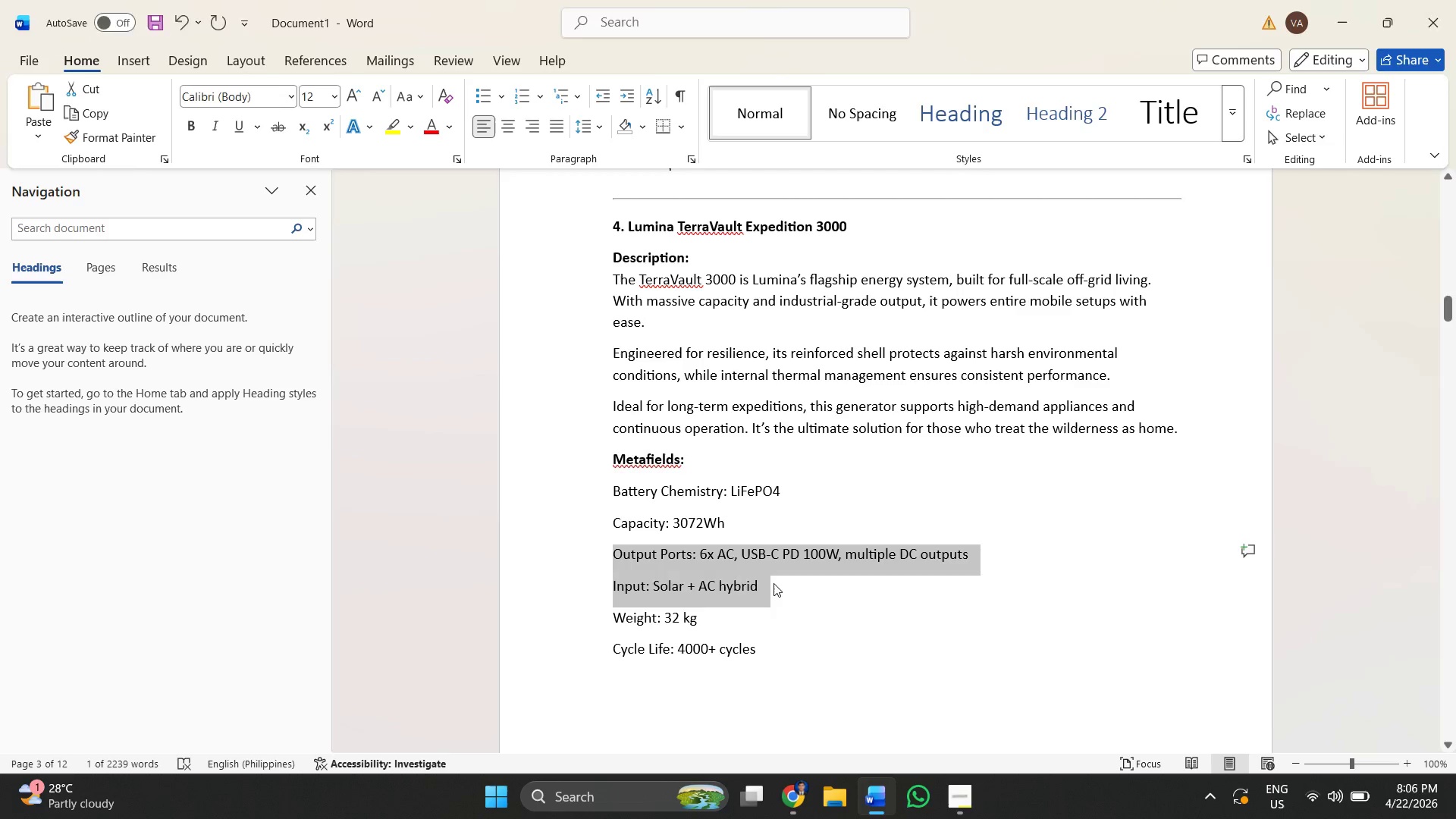 
key(Alt+AltLeft)
 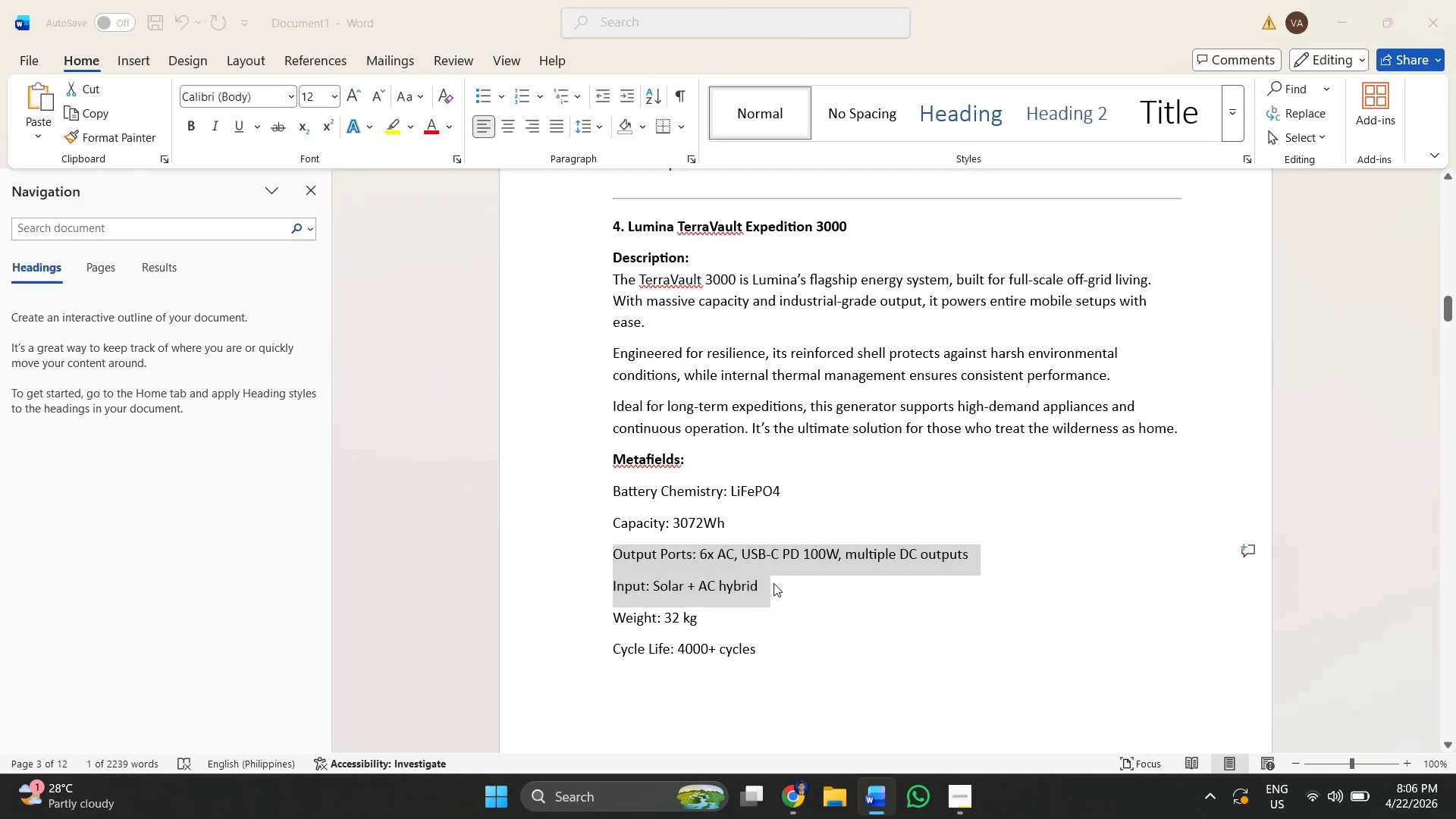 
key(Alt+Tab)
 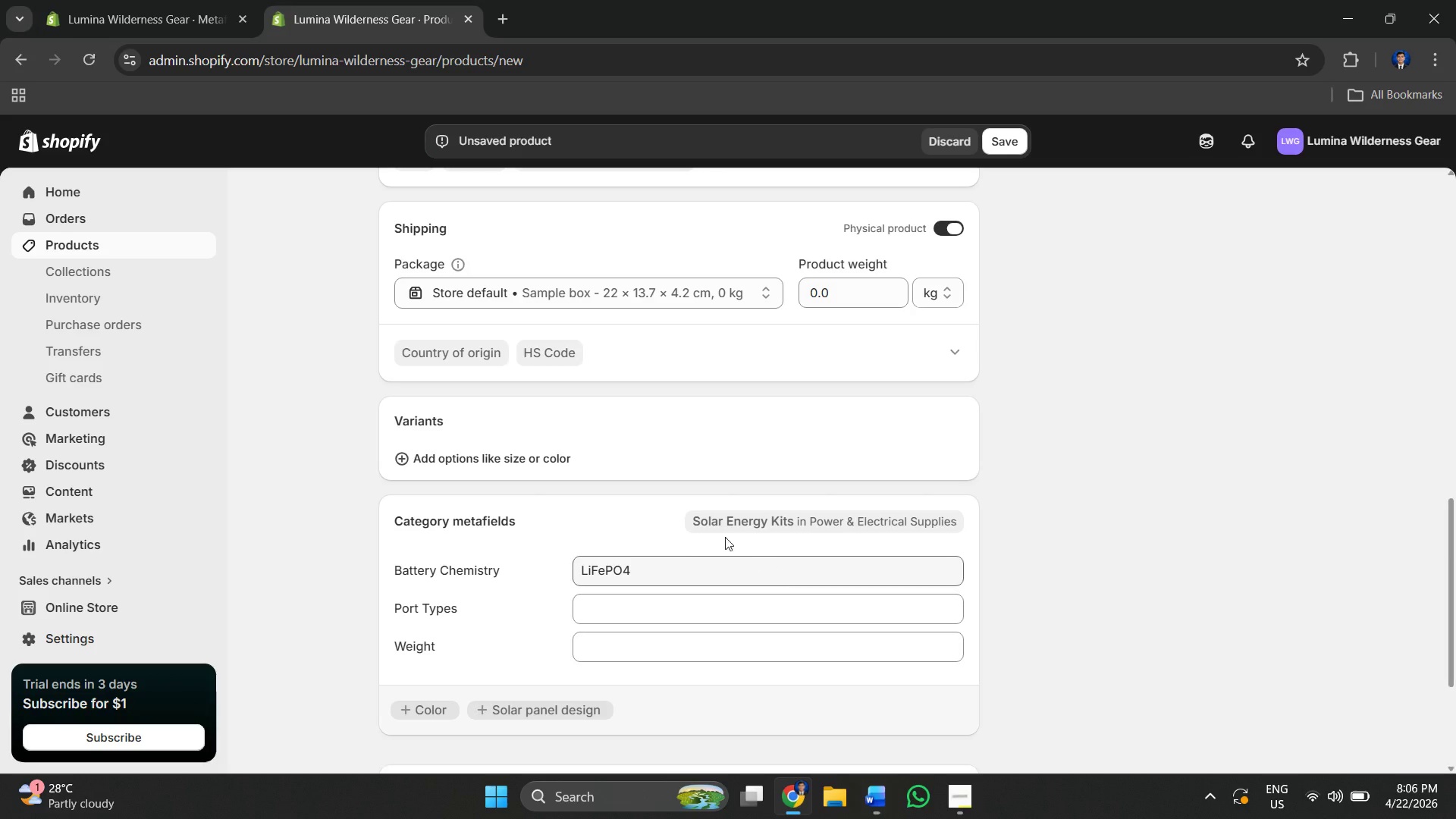 
hold_key(key=ControlLeft, duration=1.5)
left_click([673, 601])
 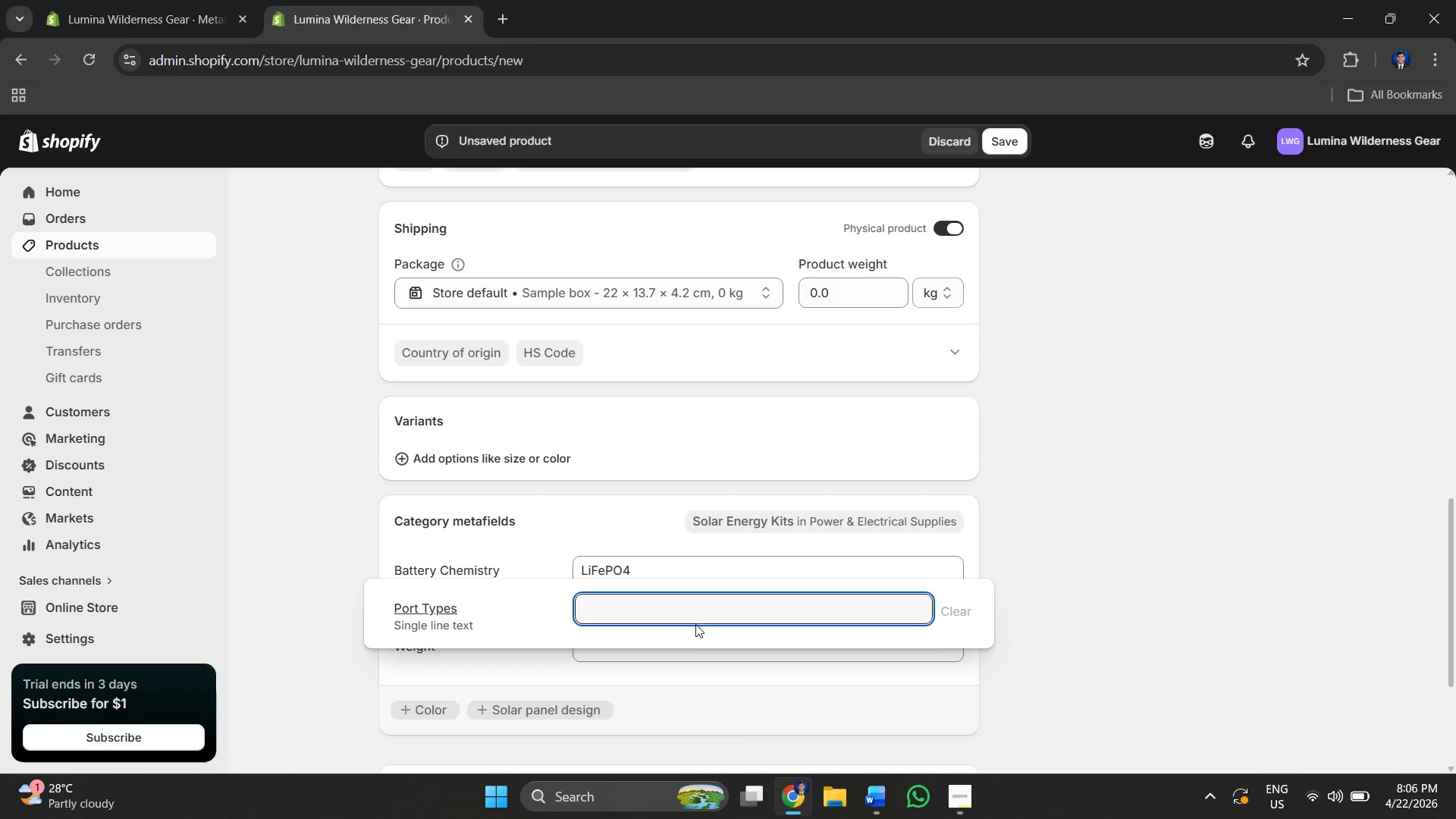 
key(Control+V)
 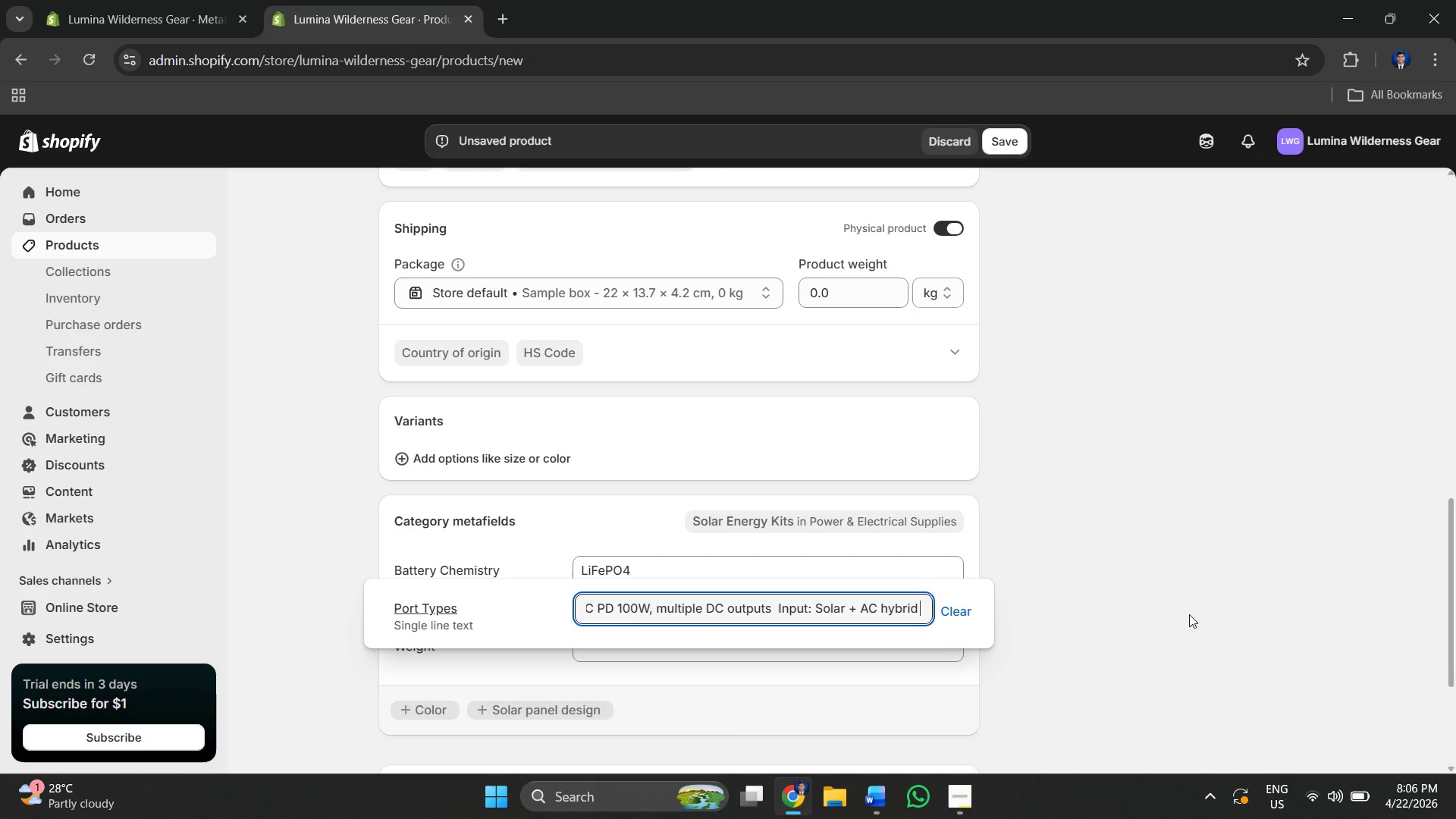 
left_click([1191, 614])
 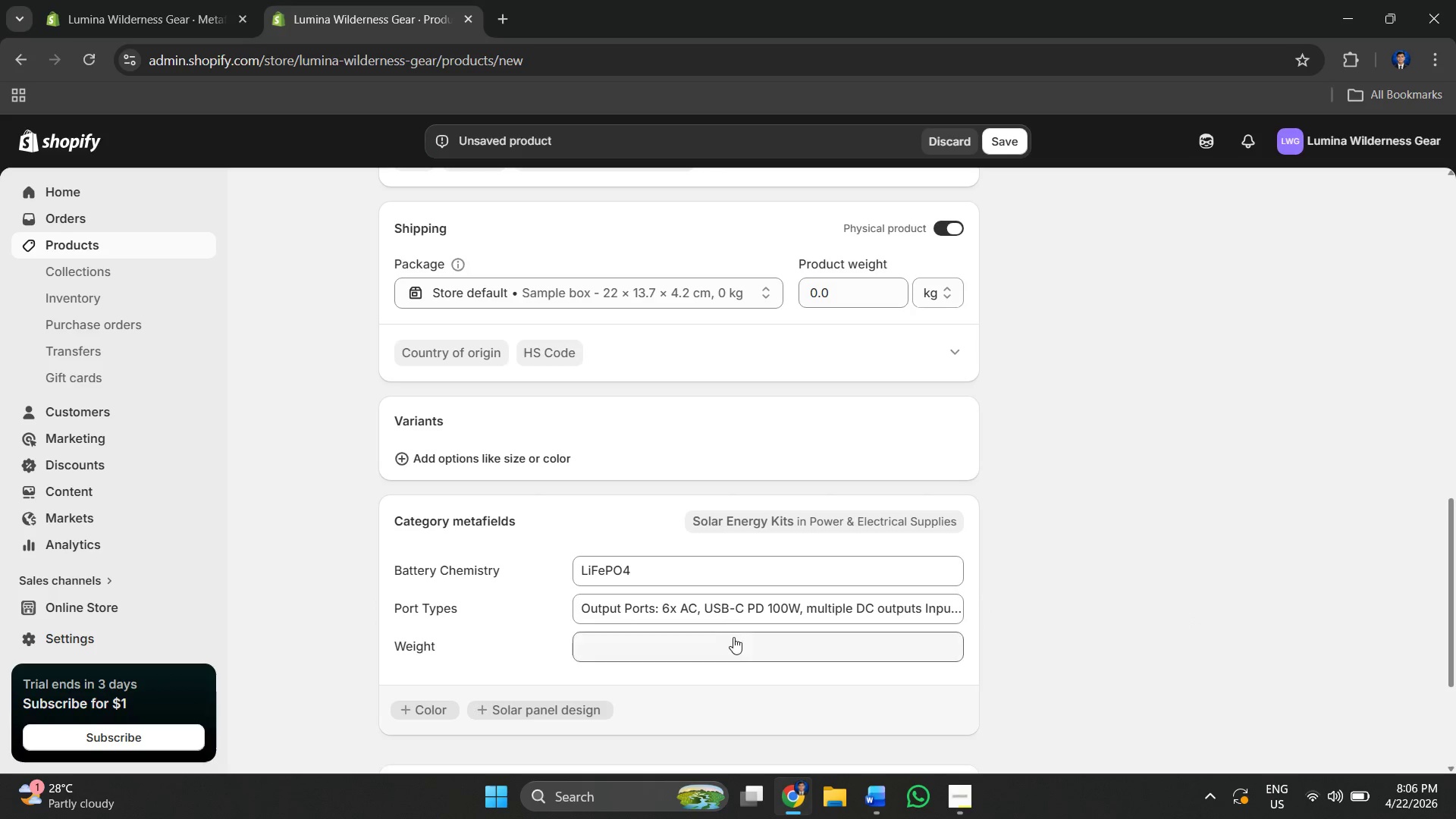 
left_click([735, 645])
 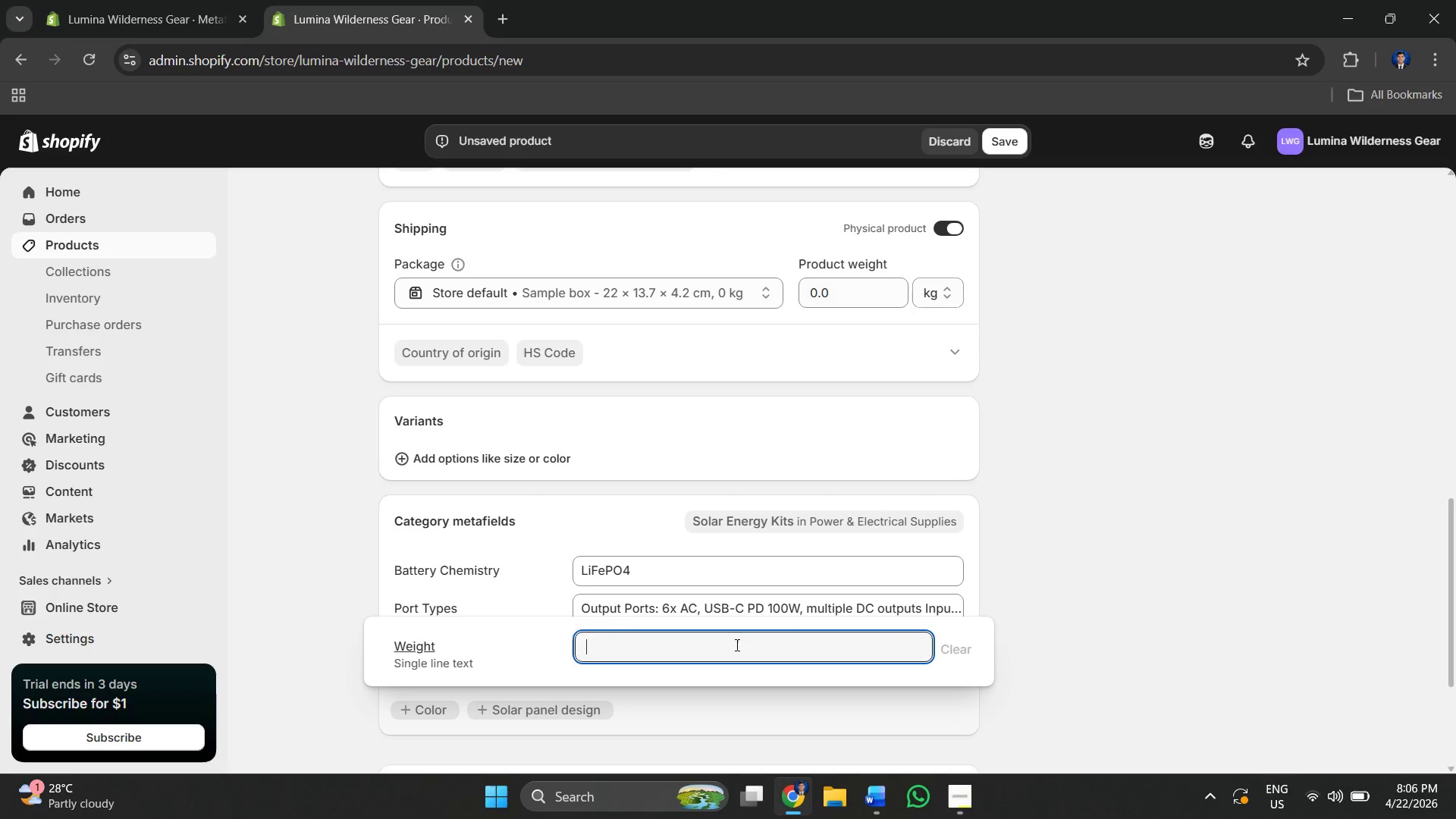 
key(Alt+AltLeft)
 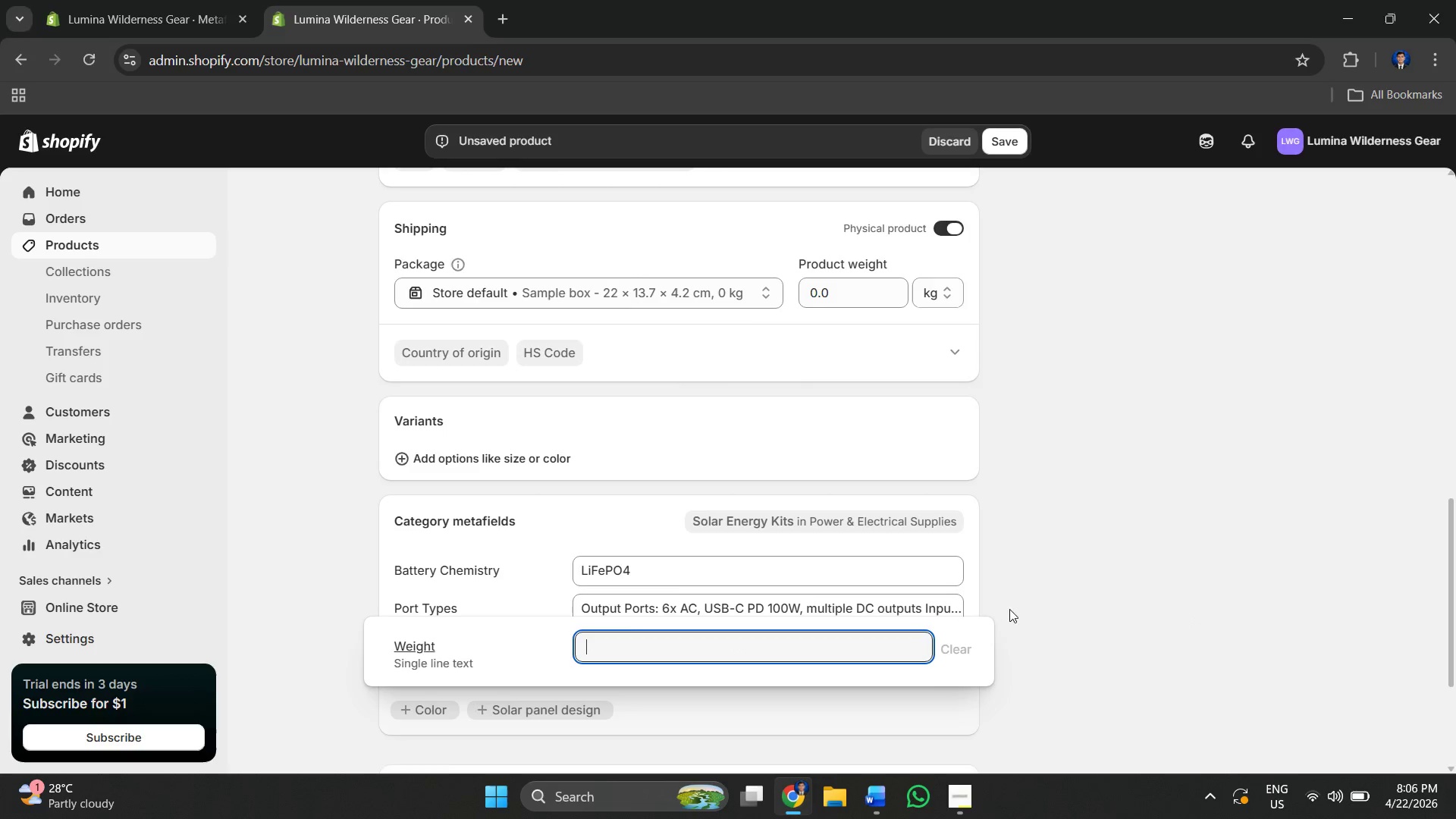 
key(Alt+Tab)
 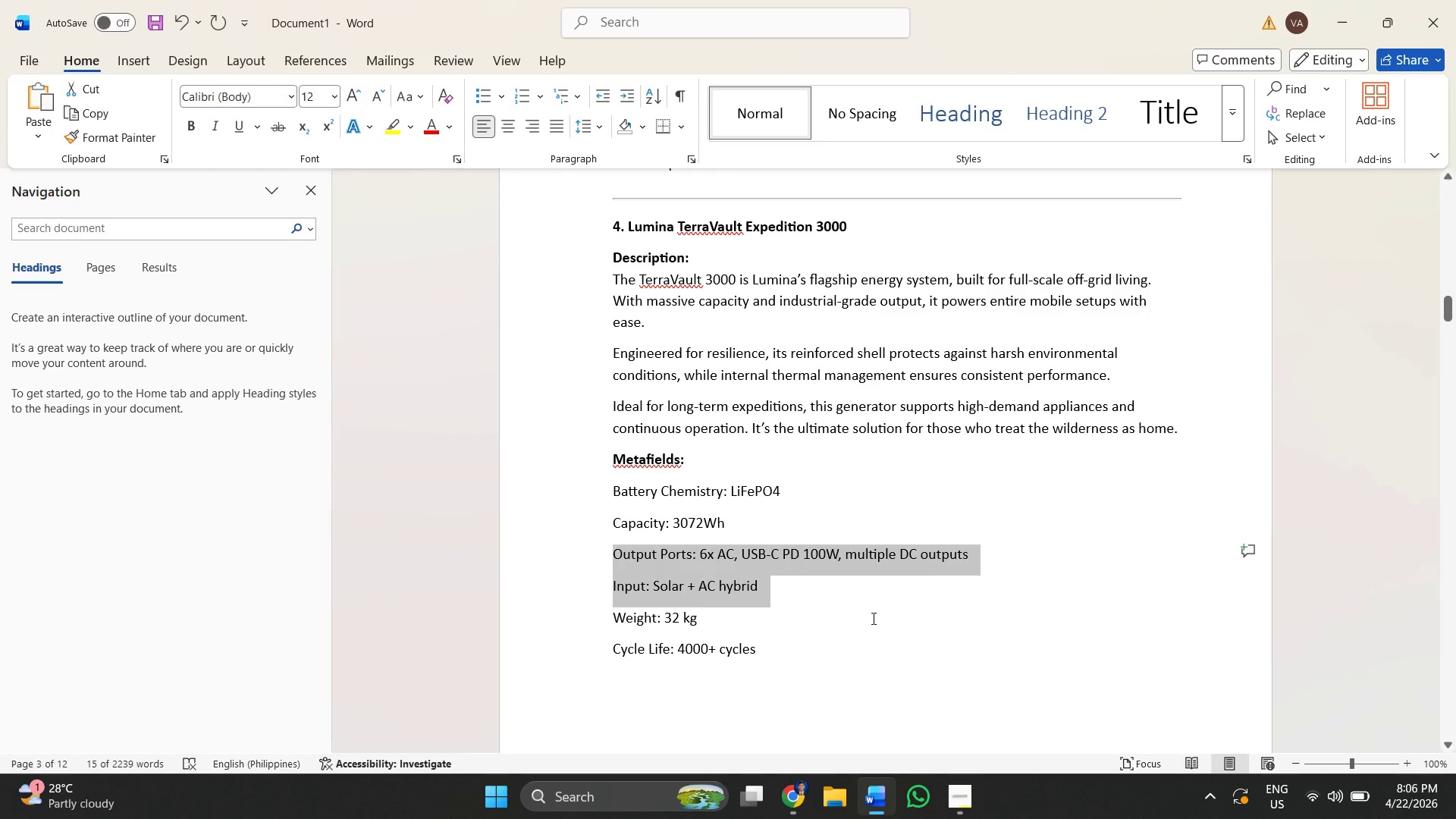 
left_click([869, 625])
 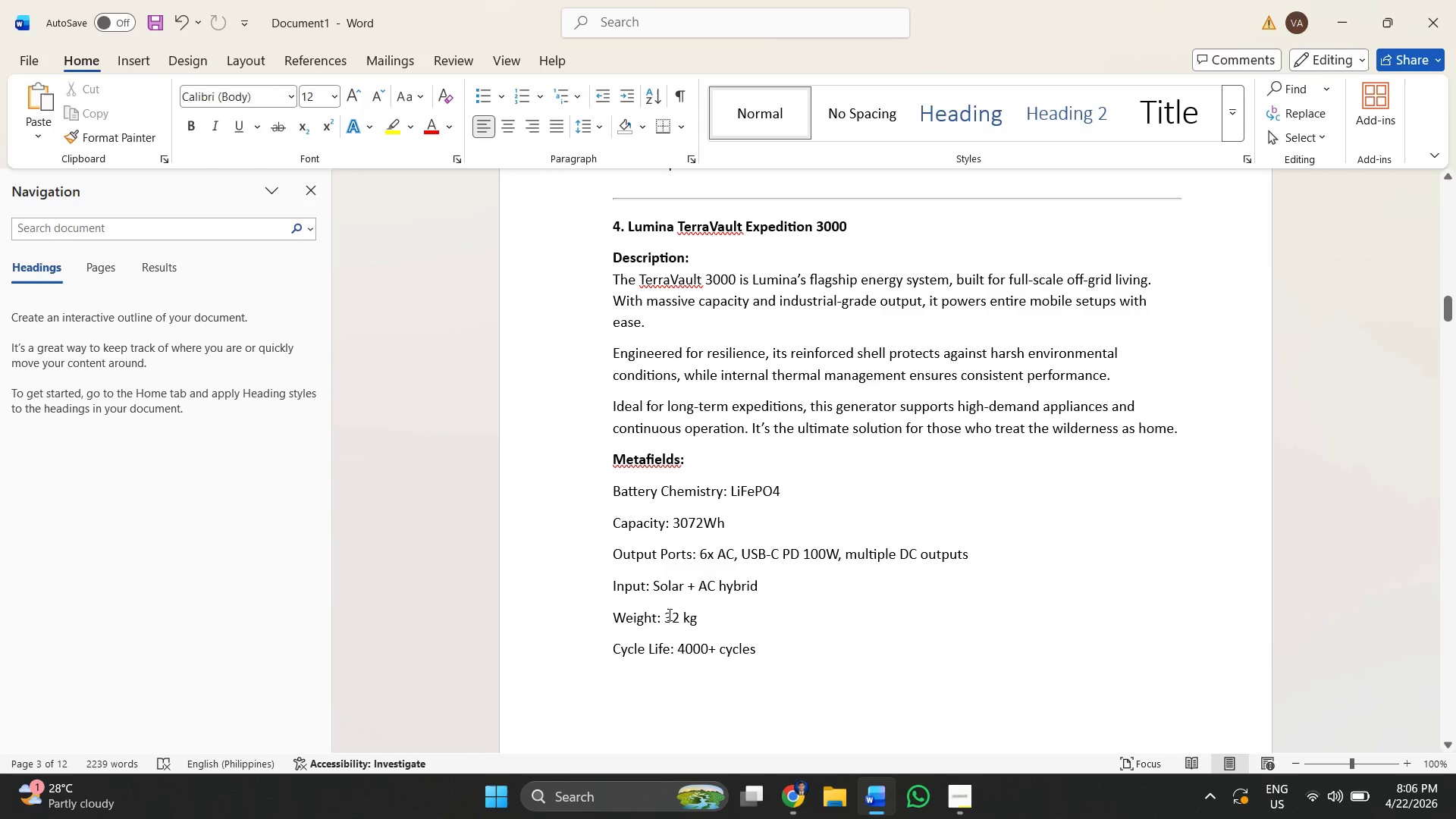 
left_click_drag(start_coordinate=[668, 614], to_coordinate=[695, 615])
 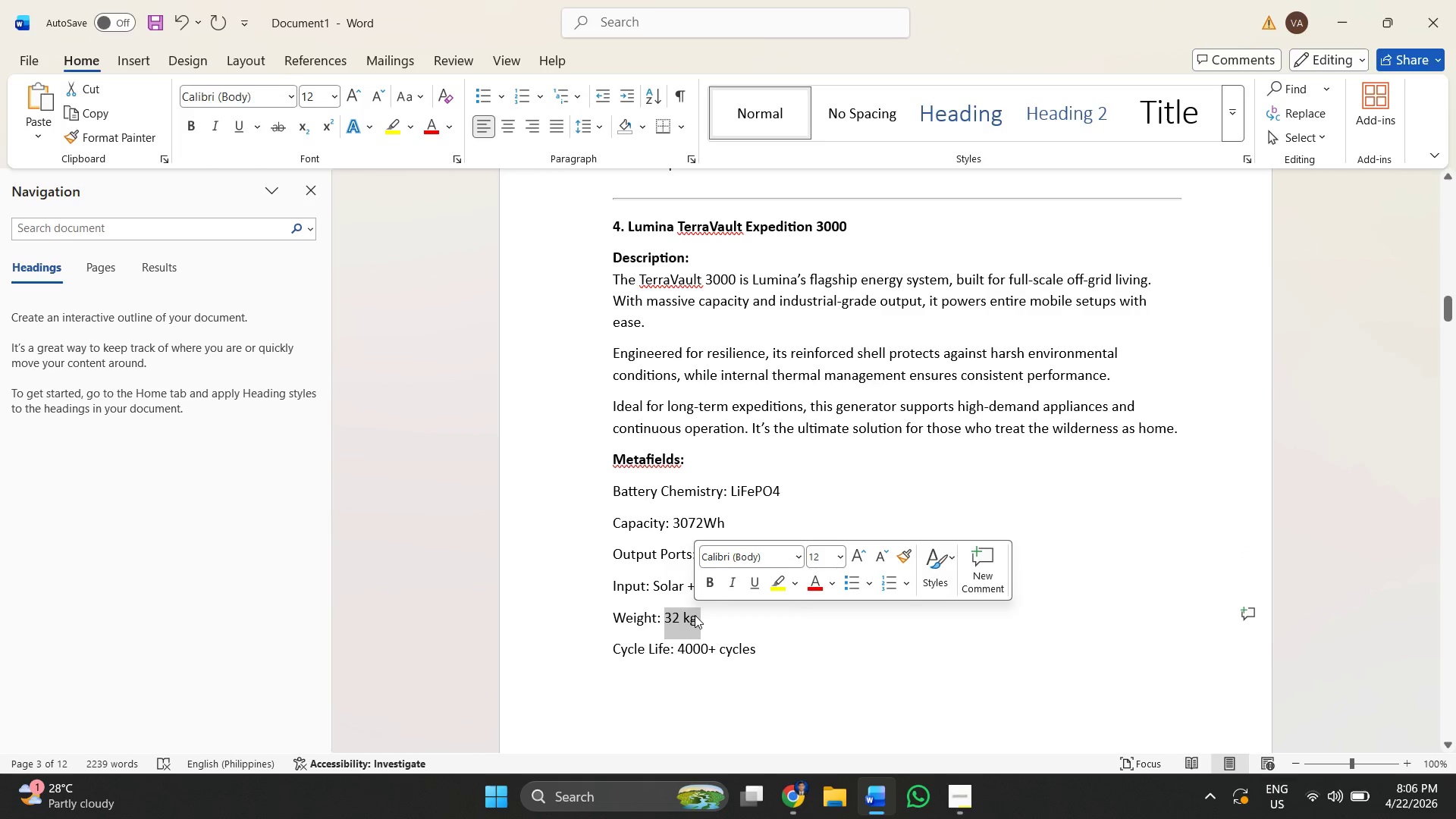 
key(Control+ControlLeft)
 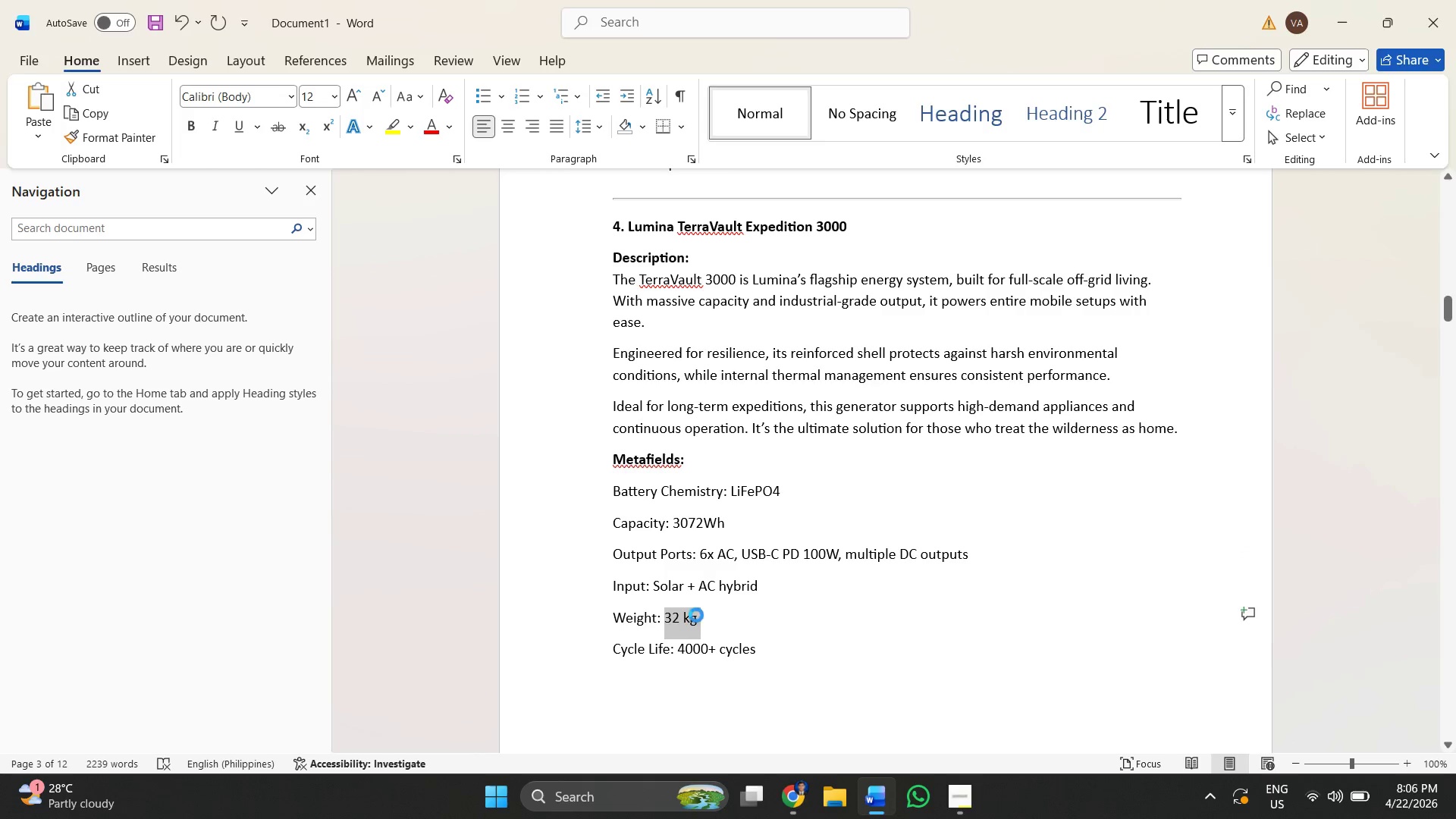 
key(Control+C)
 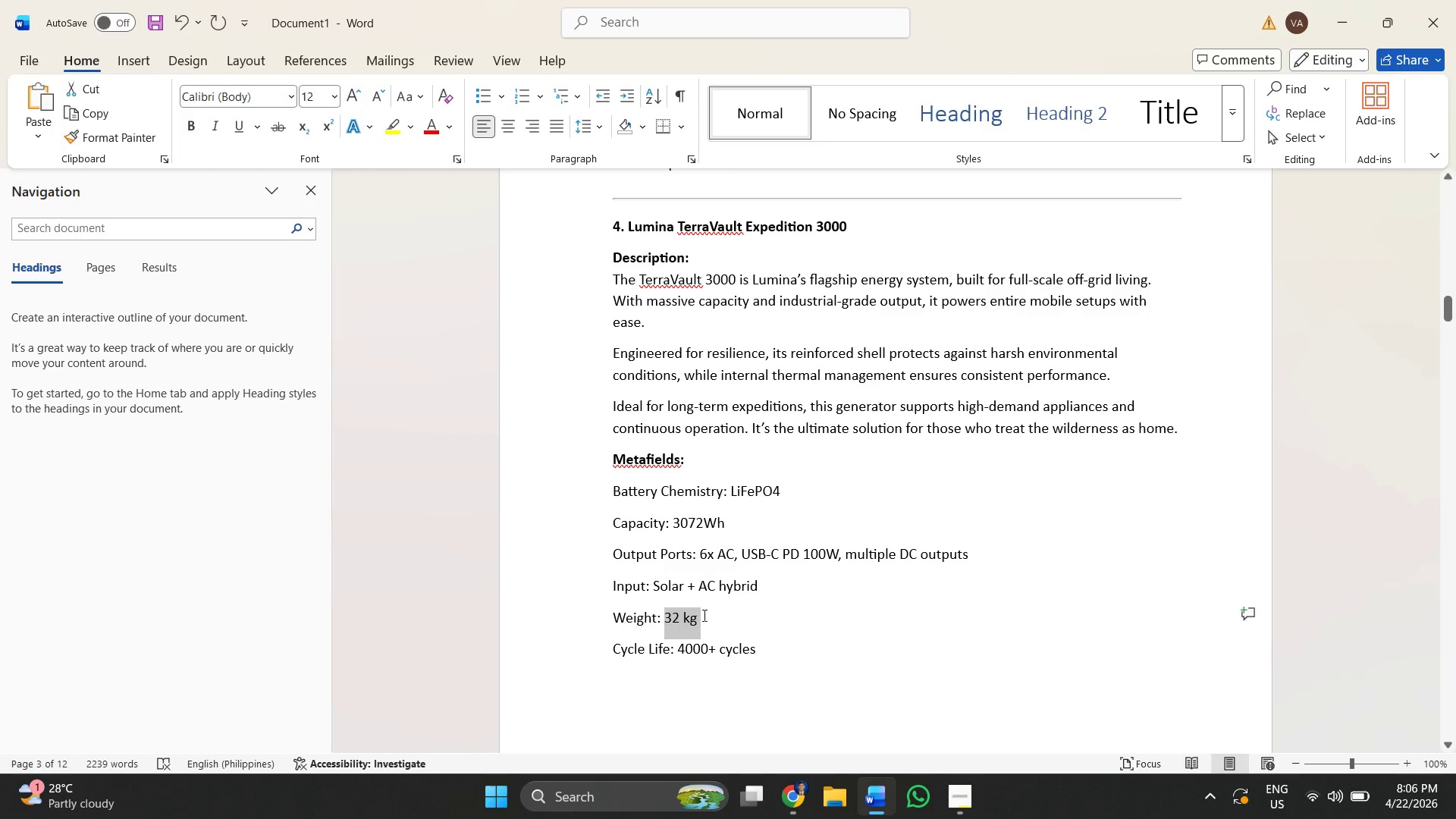 
key(Alt+AltLeft)
 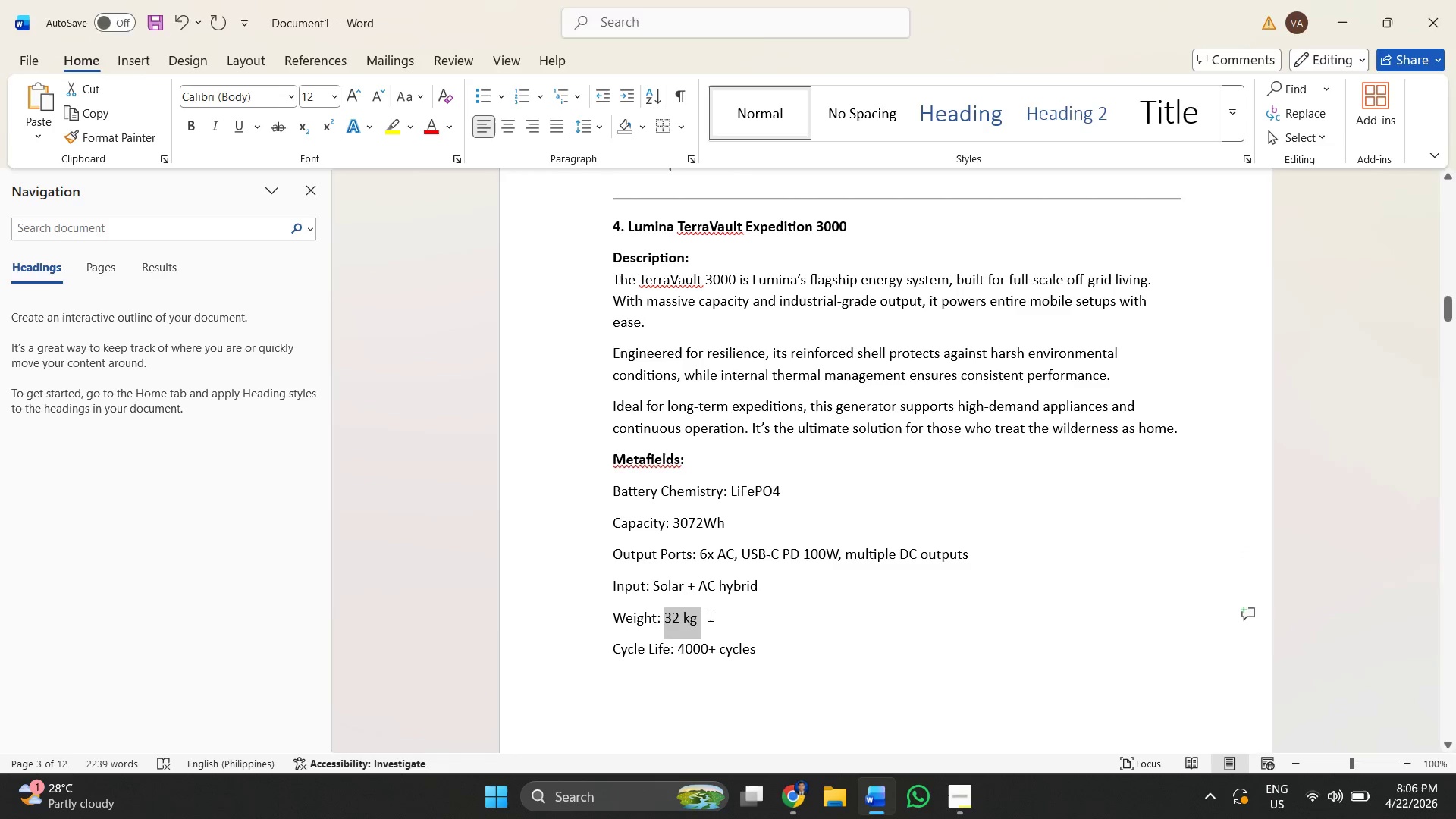 
key(Alt+Tab)
 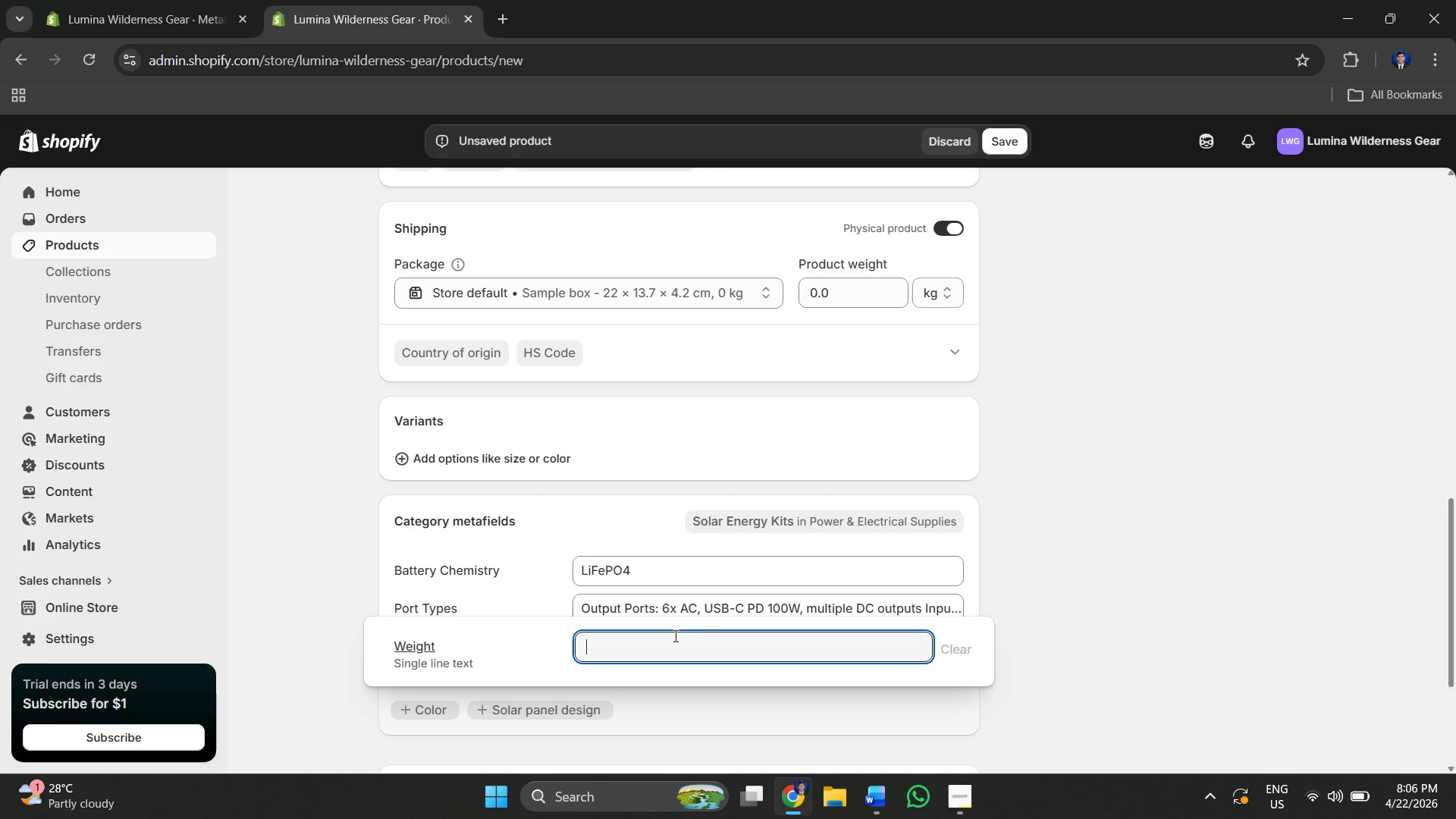 
key(Control+V)
 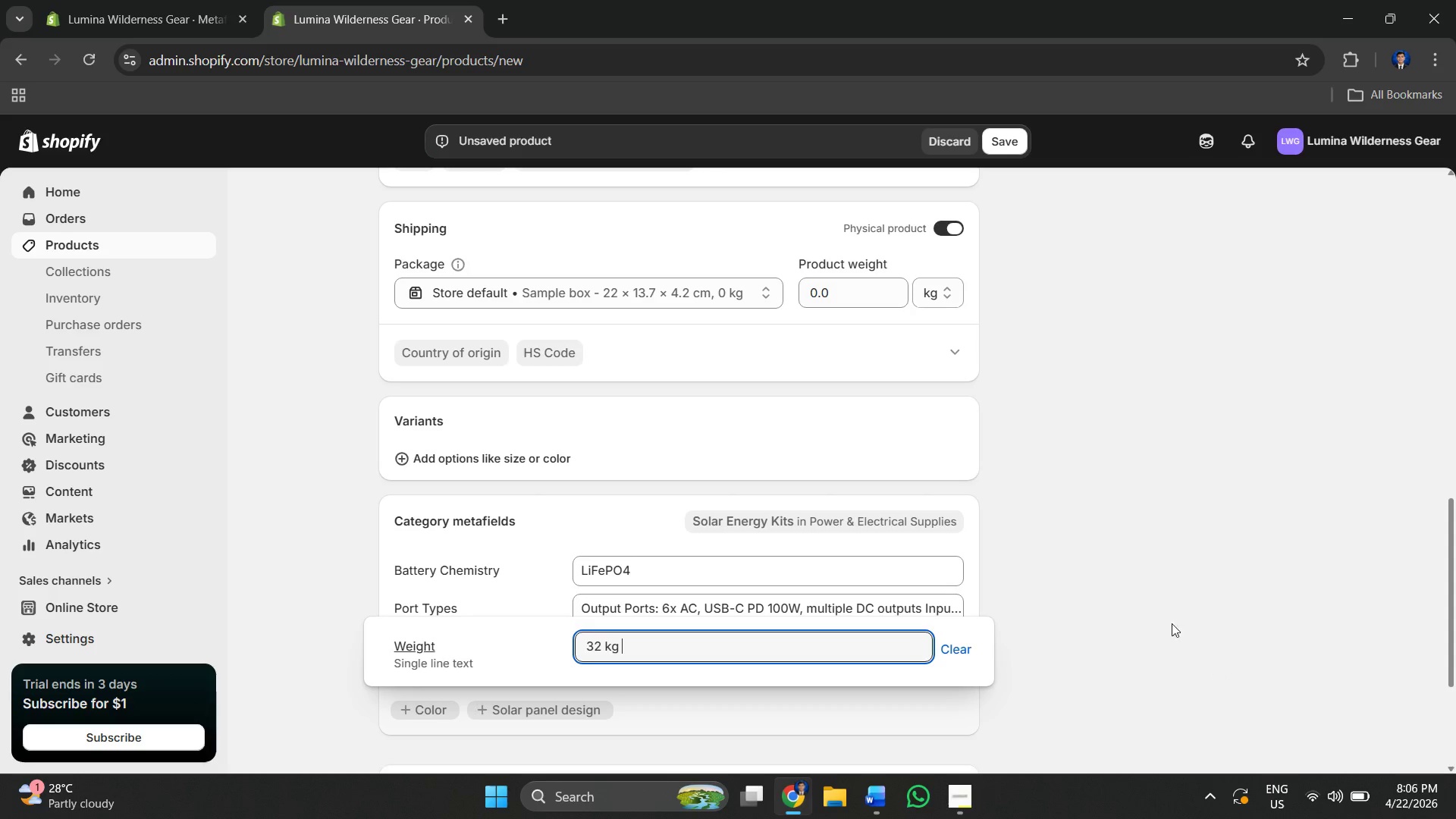 
left_click([1150, 608])
 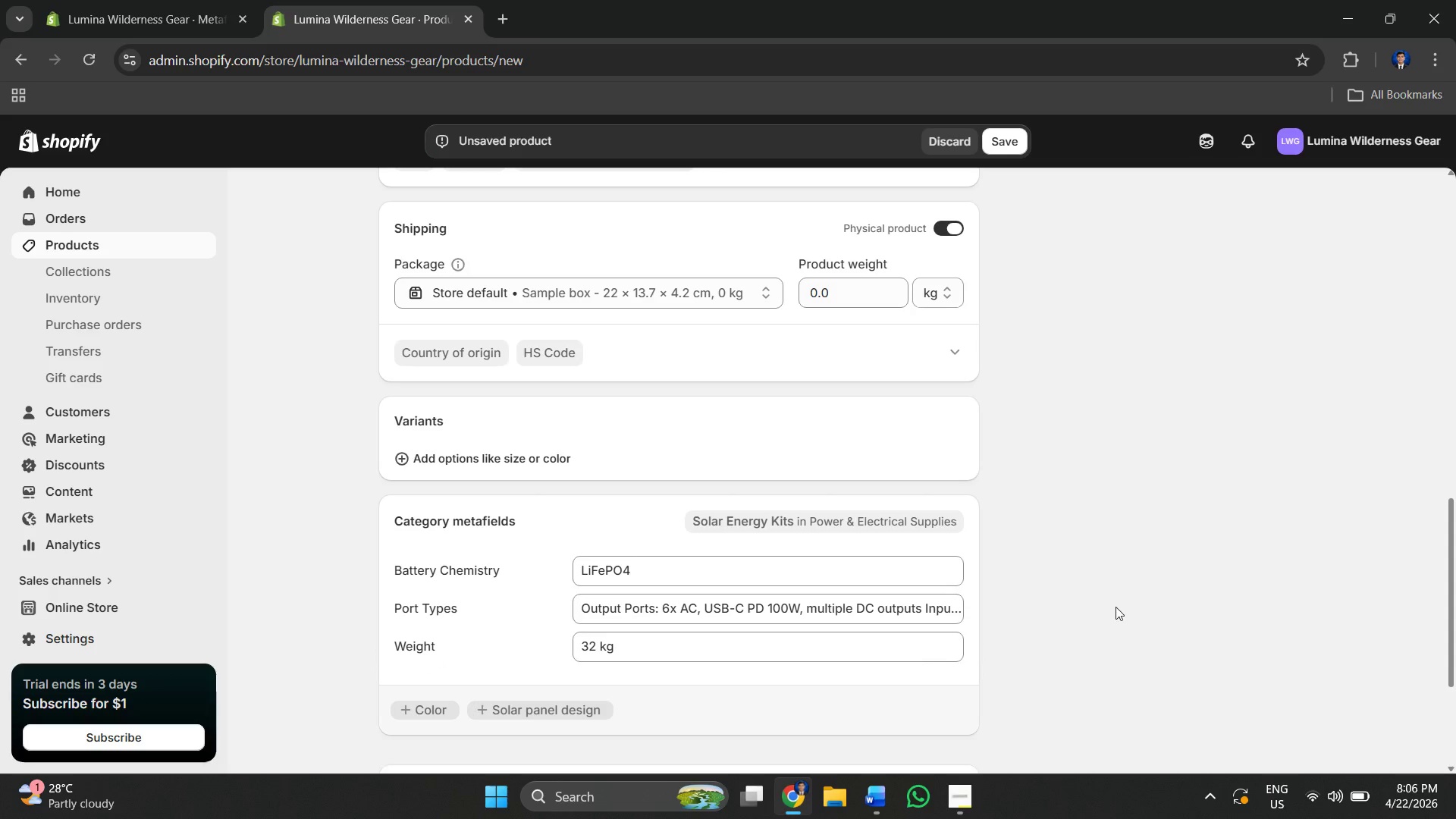 
scroll: coordinate [944, 587], scroll_direction: down, amount: 5.0
 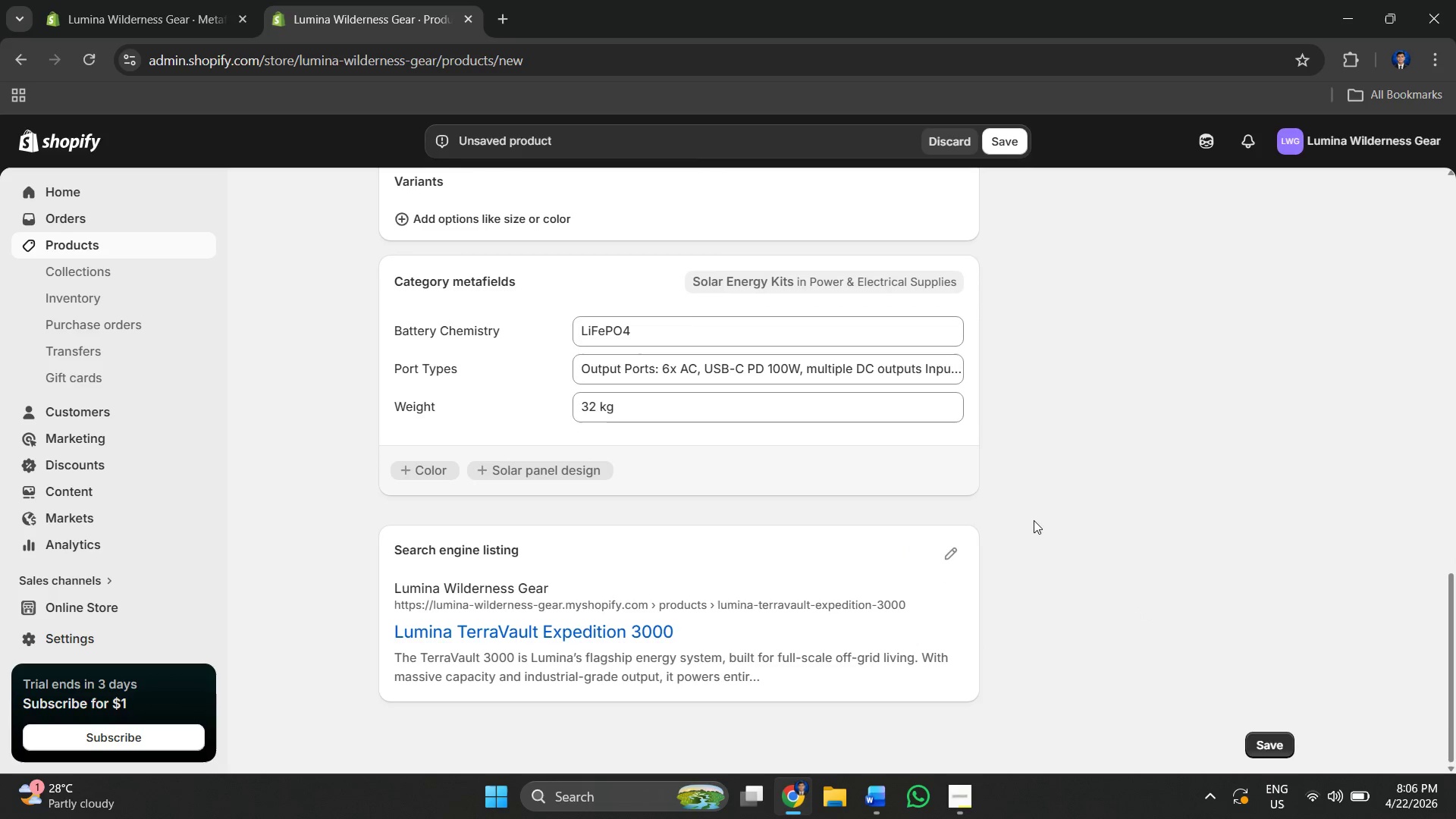 
scroll: coordinate [973, 362], scroll_direction: up, amount: 6.0
 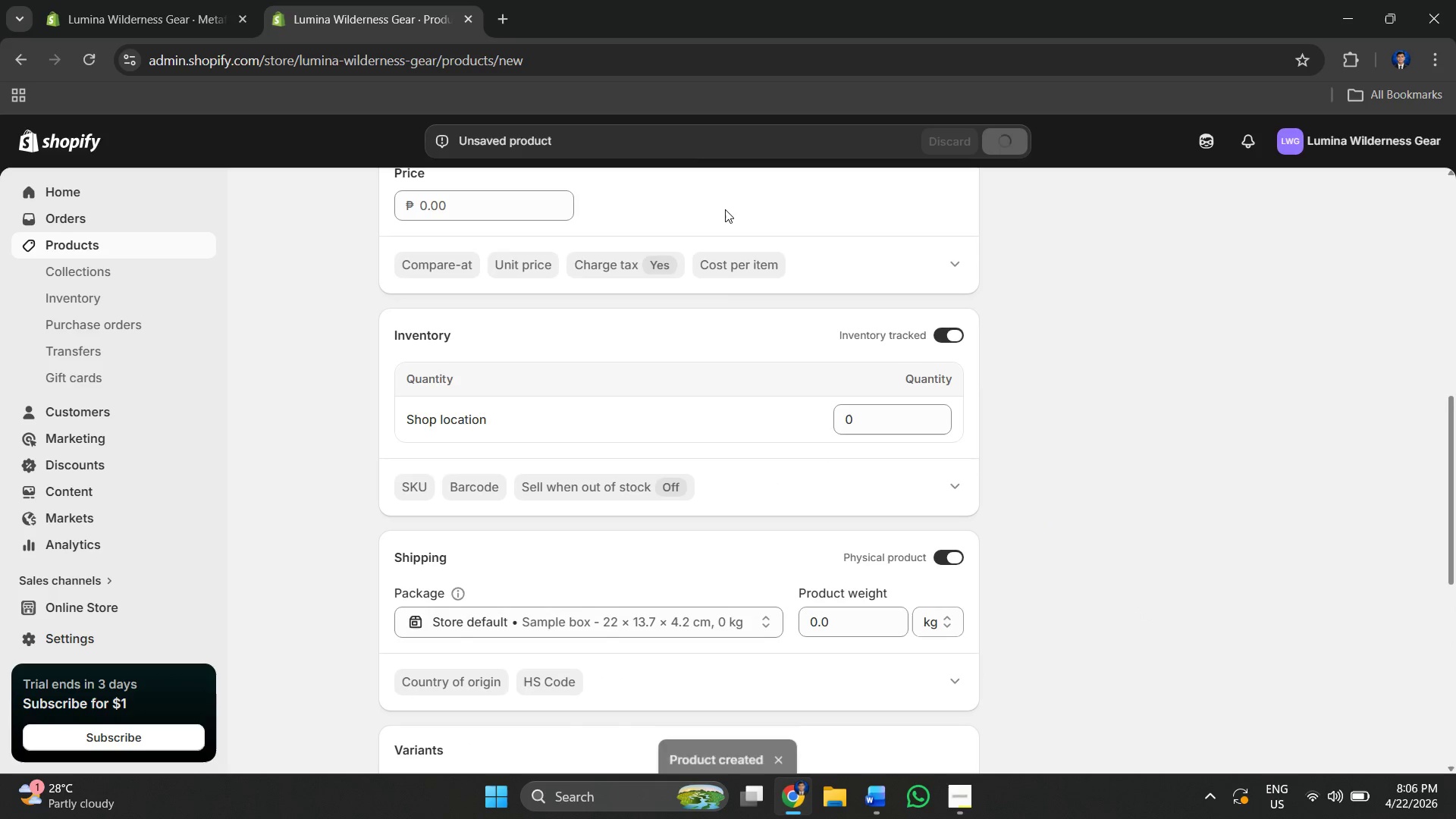 
left_click_drag(start_coordinate=[128, 250], to_coordinate=[1397, 191])
 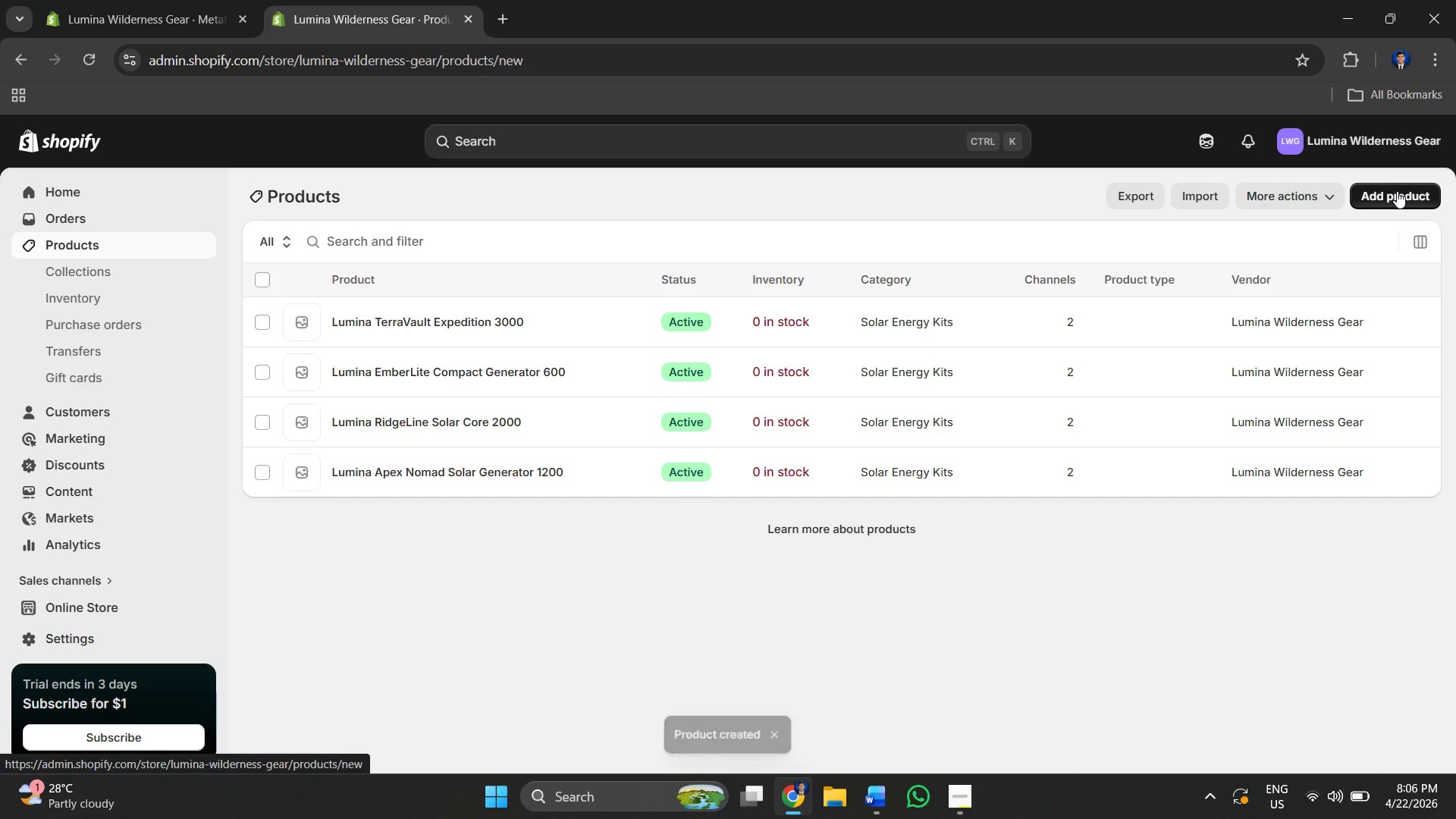 
left_click([1397, 191])
 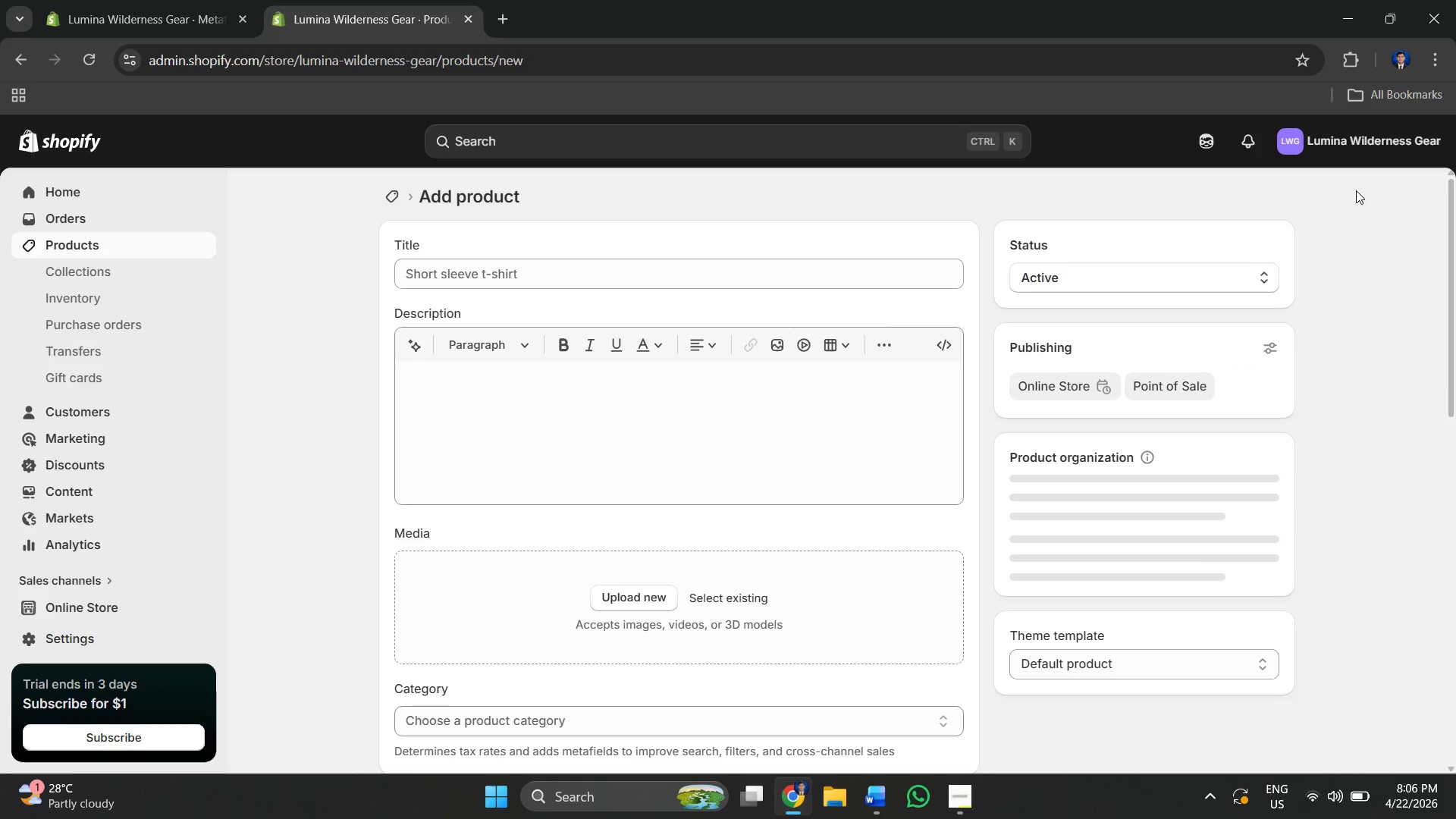 
scroll: coordinate [580, 340], scroll_direction: up, amount: 4.0
 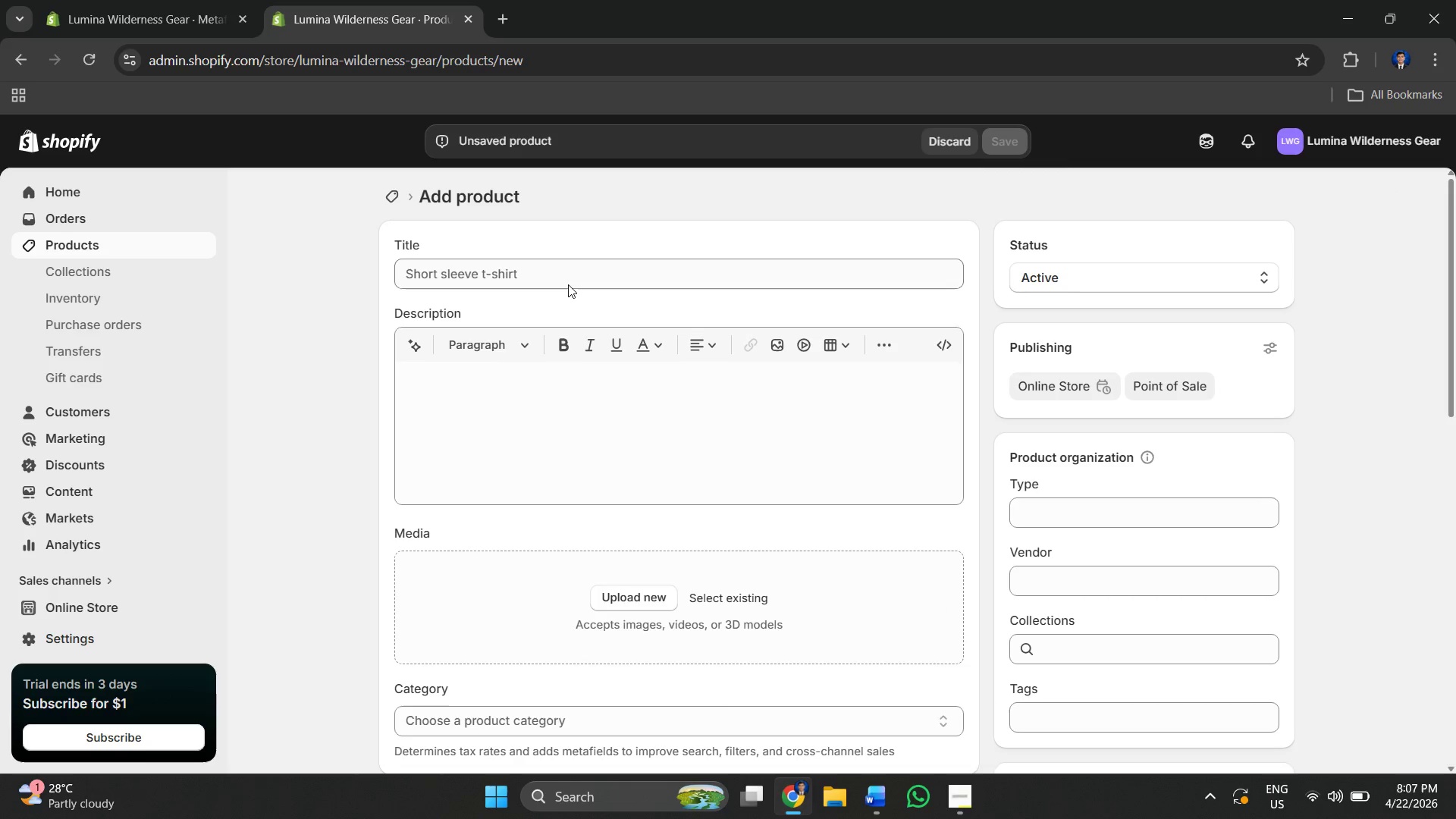 
left_click([568, 284])
 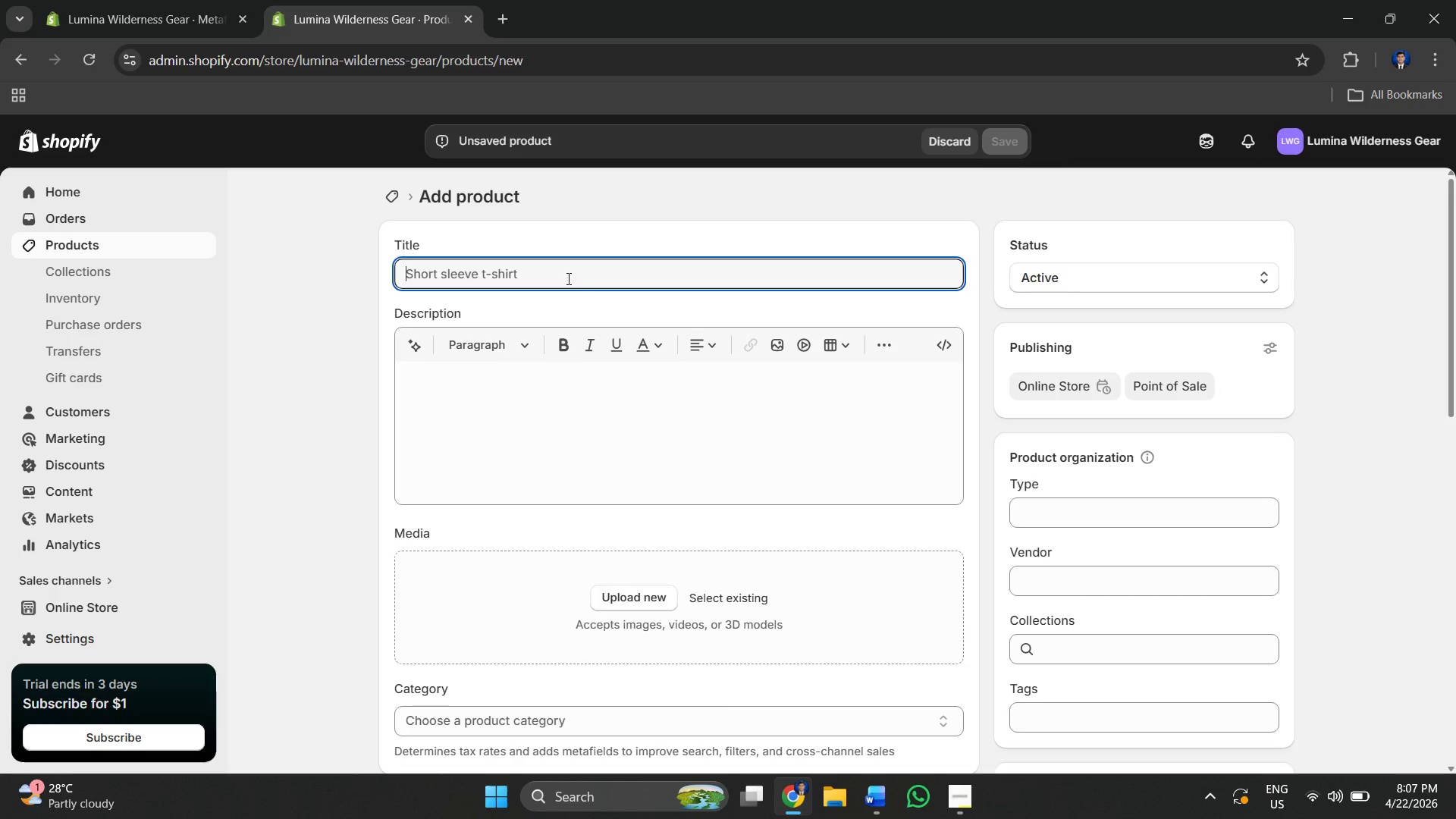 
key(Alt+AltLeft)
 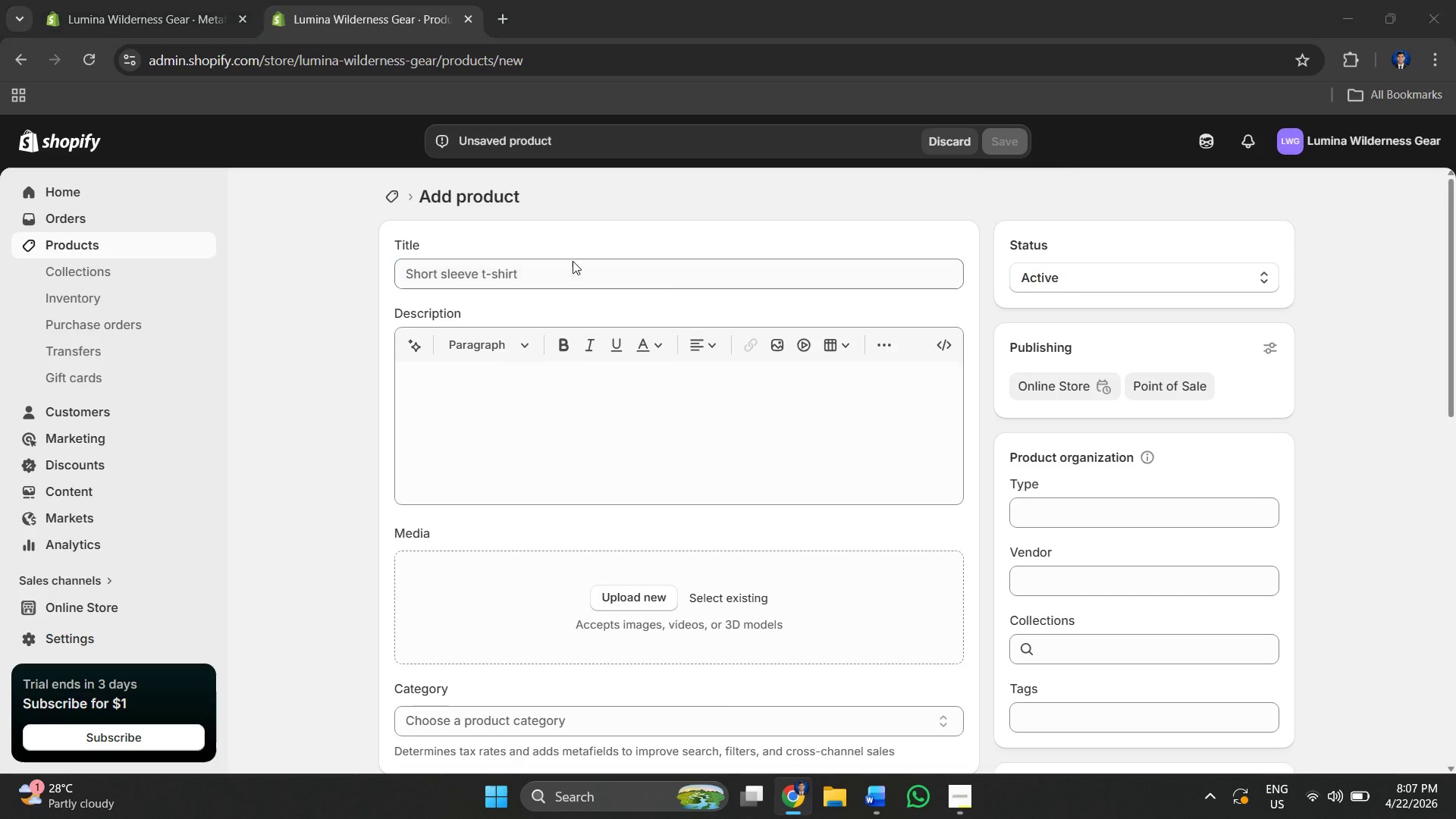 
key(Alt+Tab)
 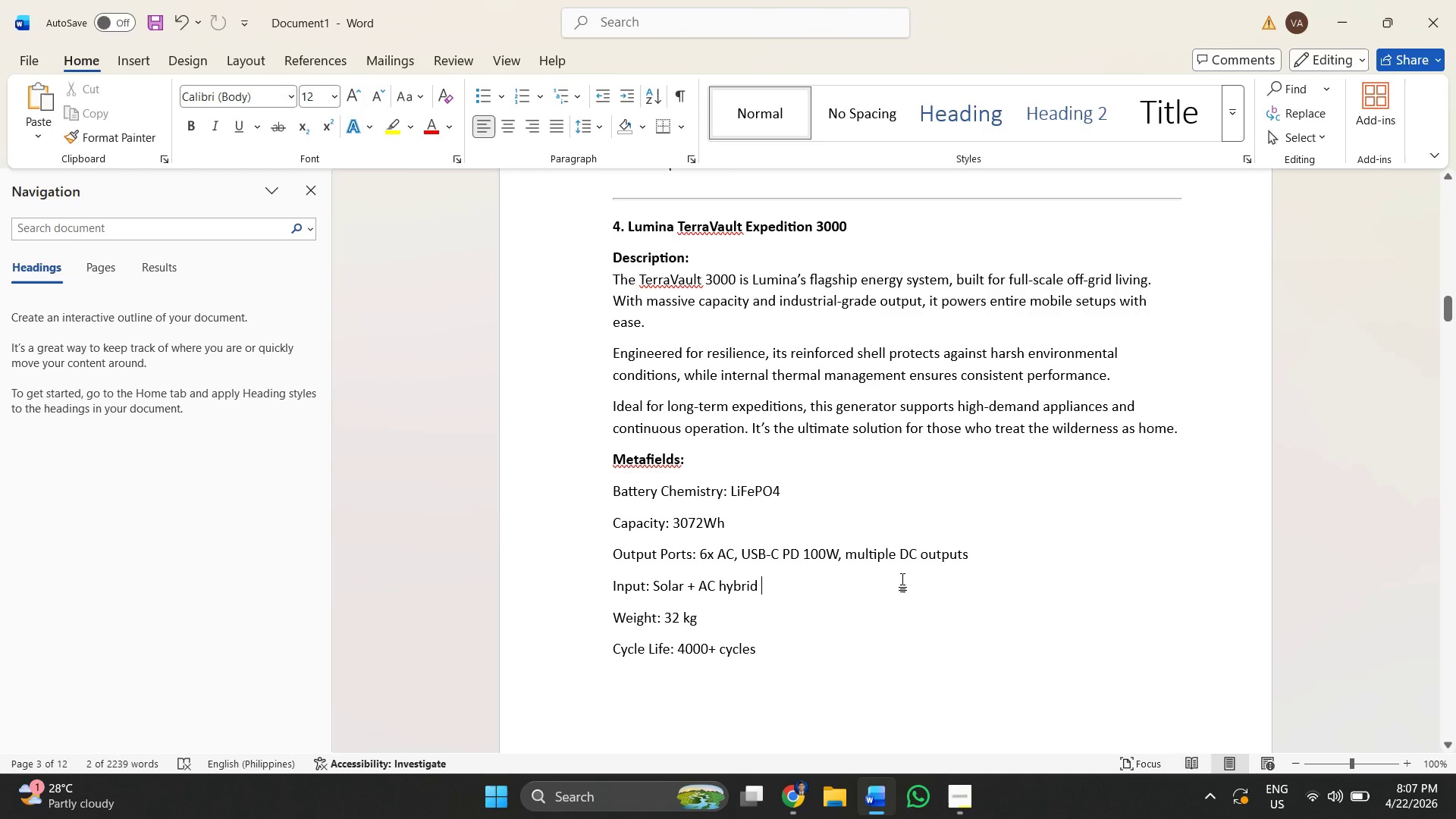 
scroll: coordinate [707, 512], scroll_direction: down, amount: 11.0
 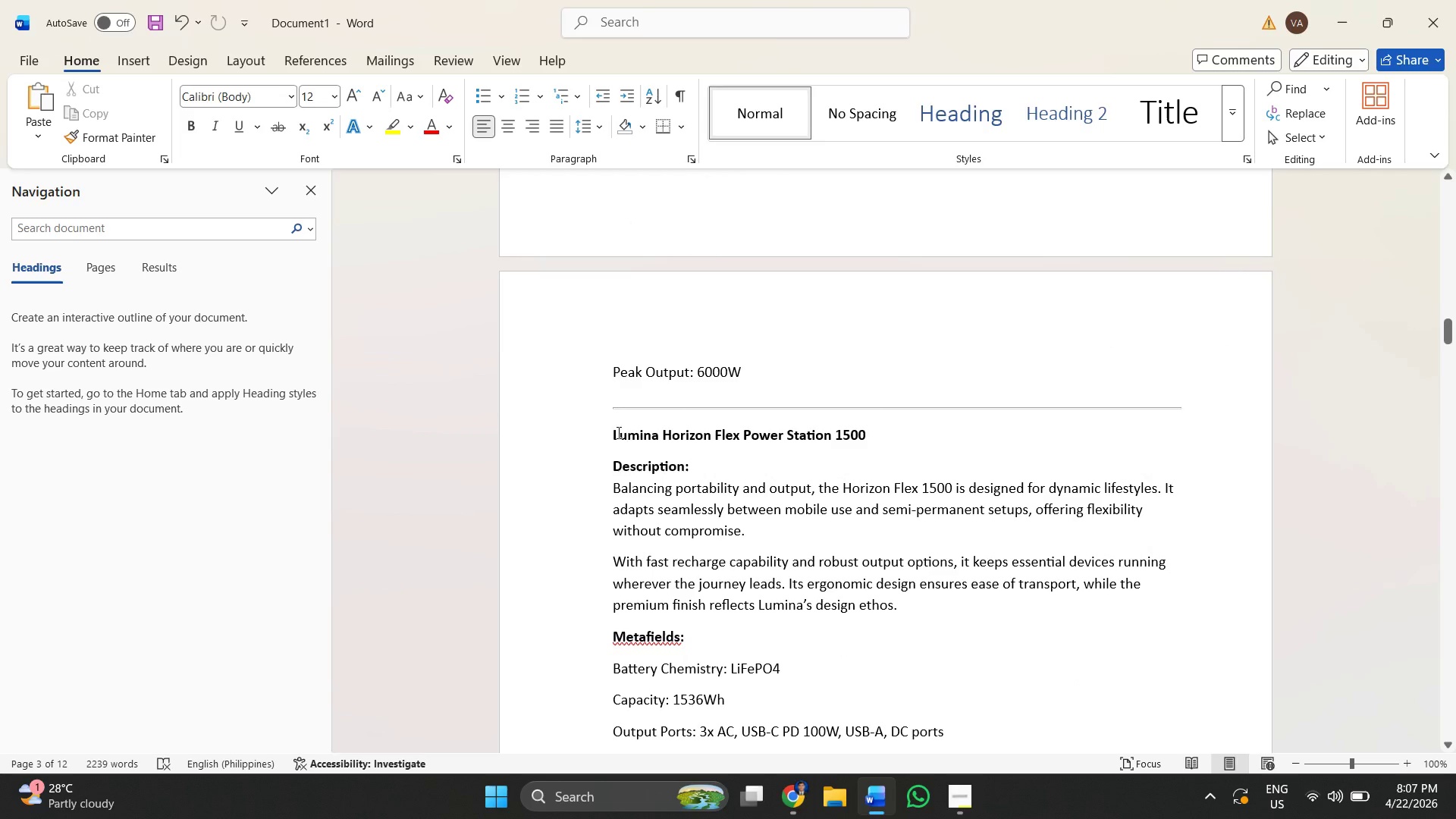 
left_click([612, 432])
 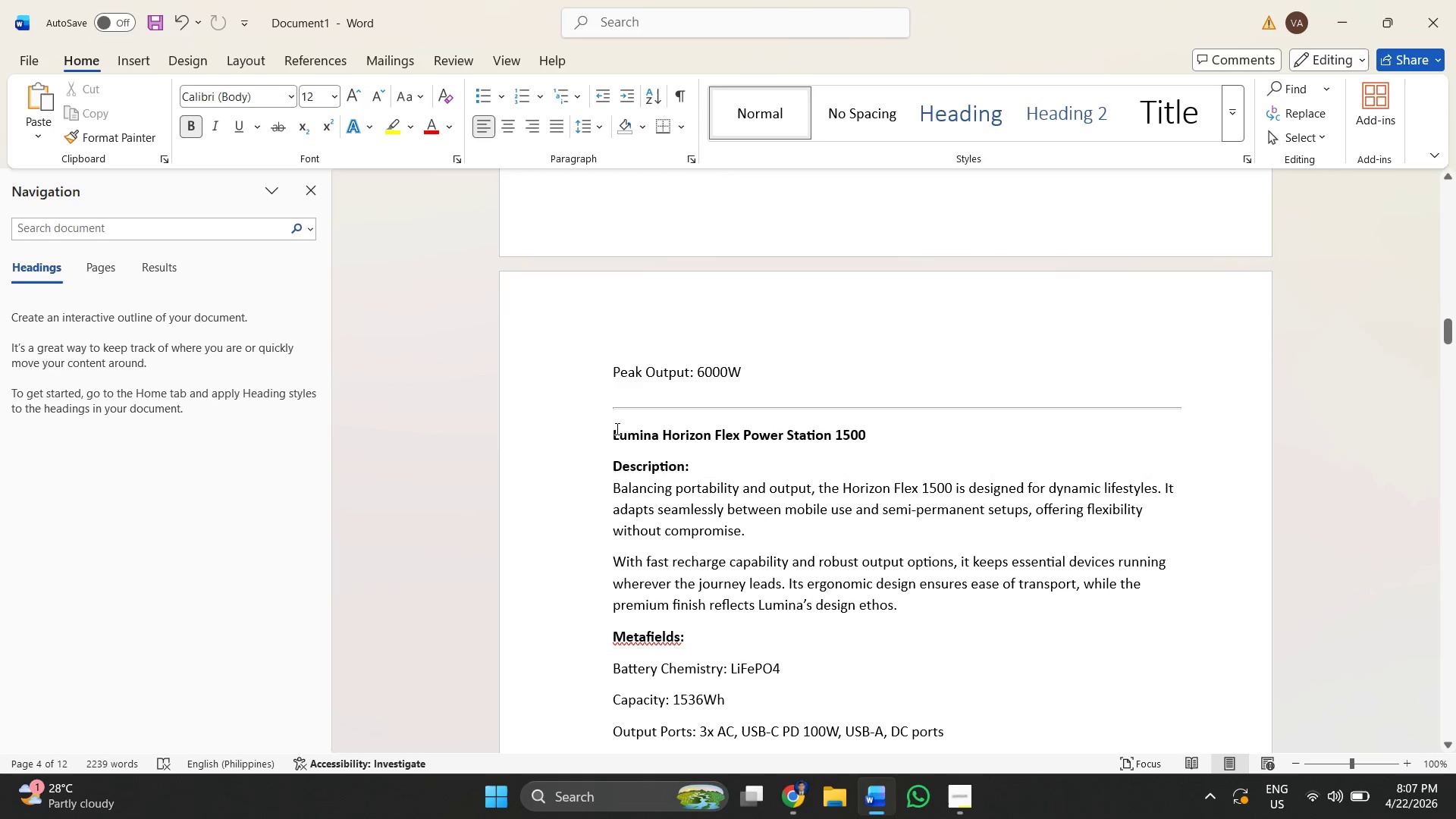 
key(5)
 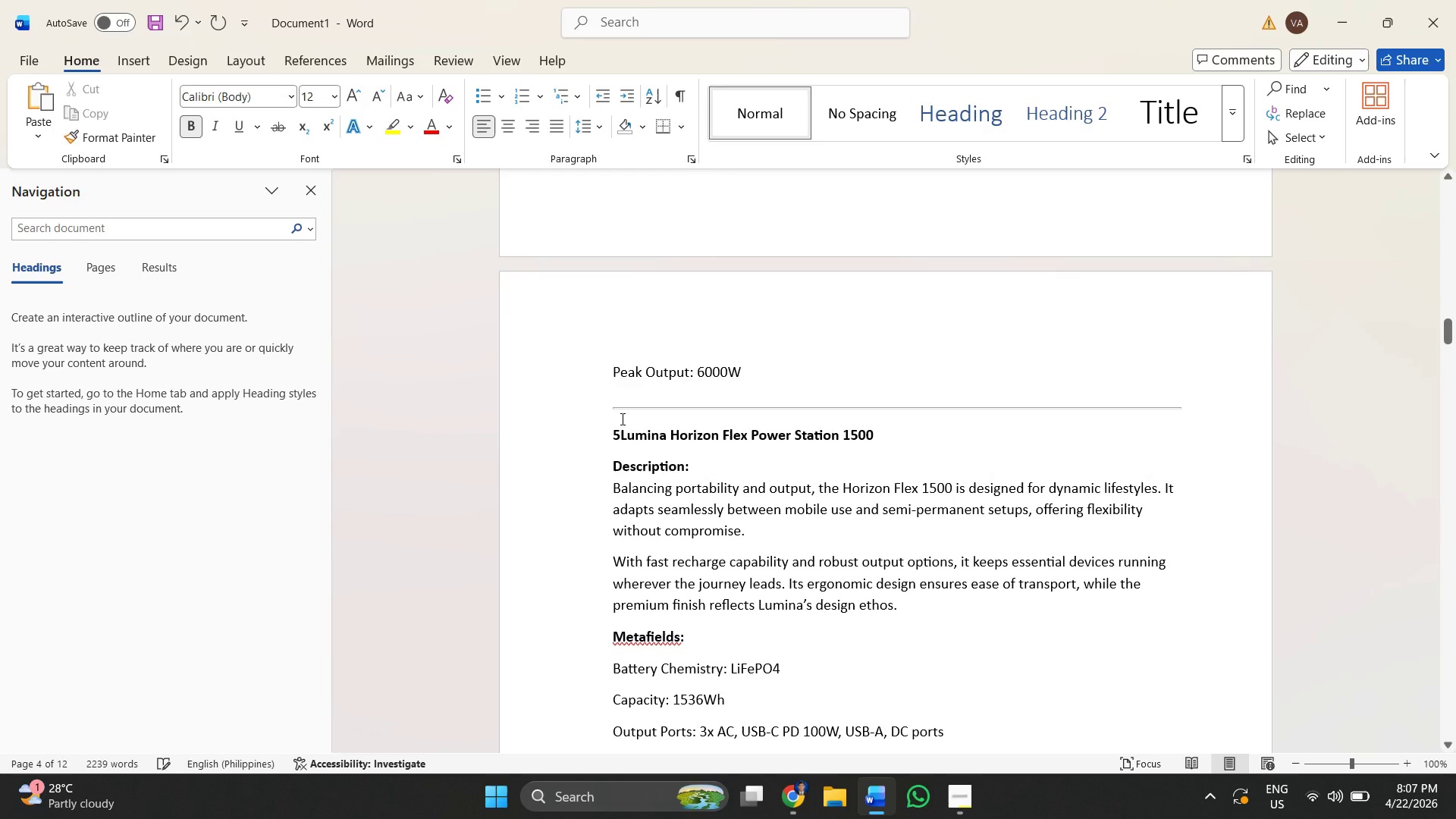 
key(Period)
 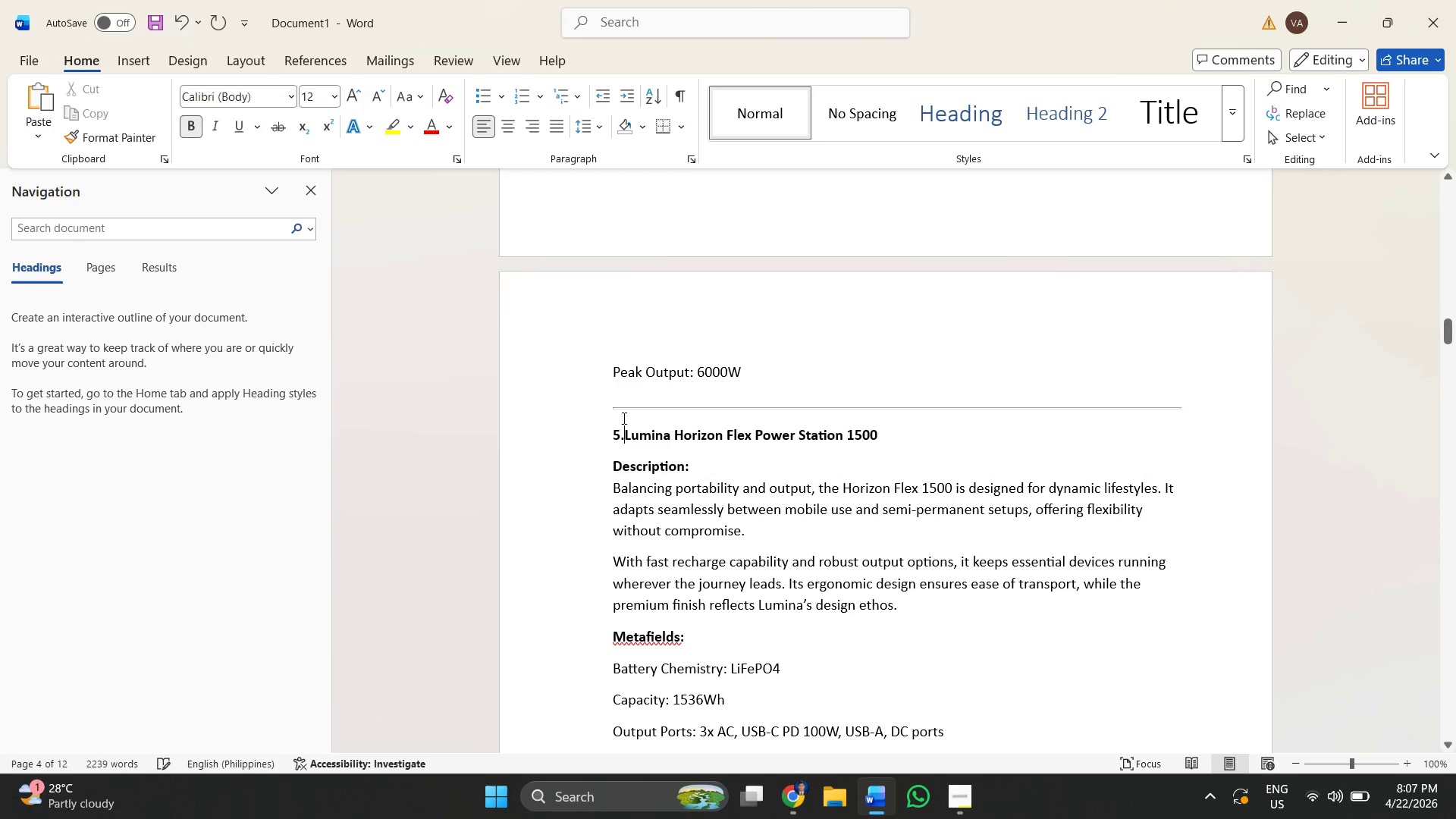 
key(Space)
 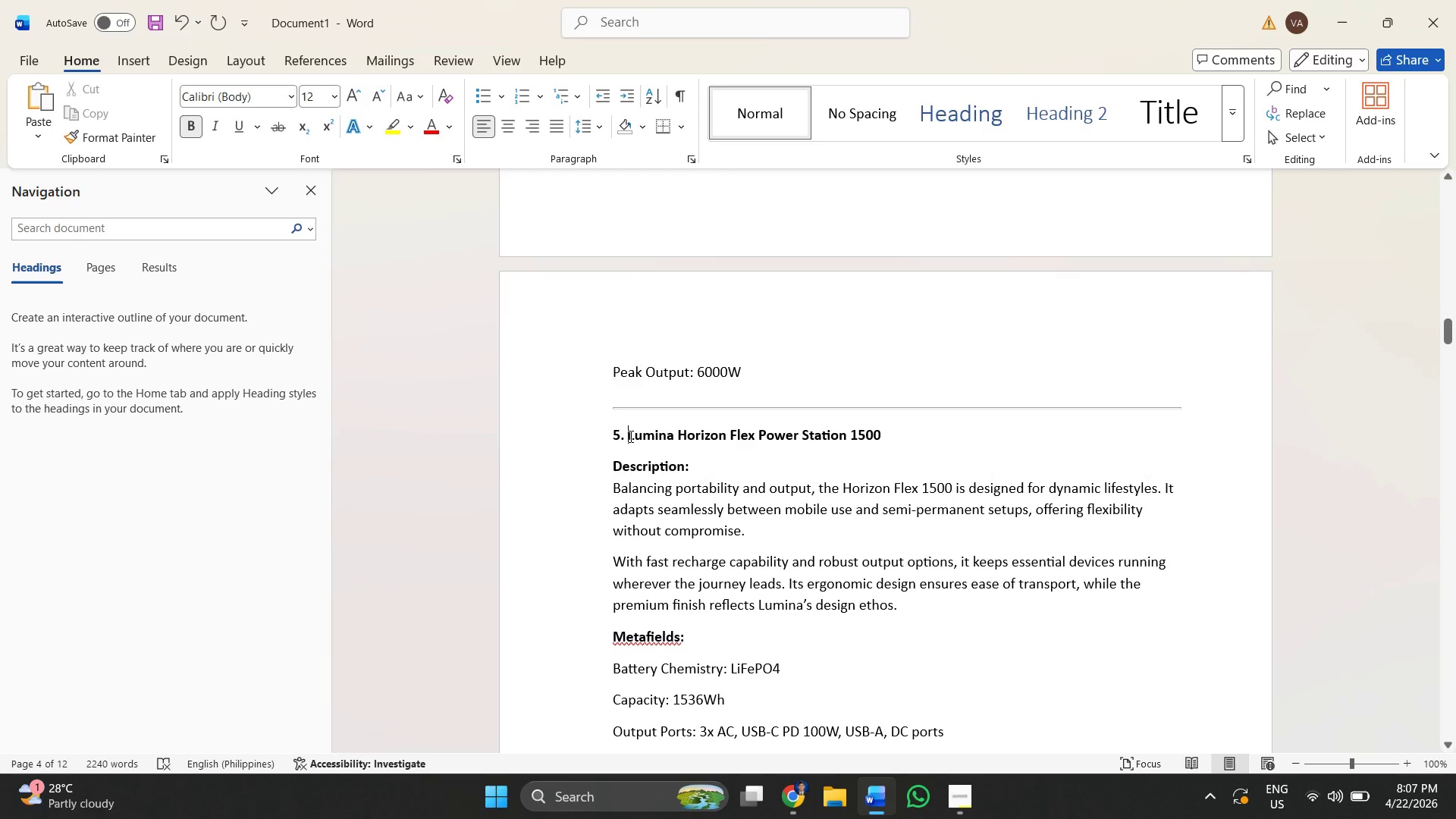 
left_click_drag(start_coordinate=[626, 436], to_coordinate=[736, 434])
 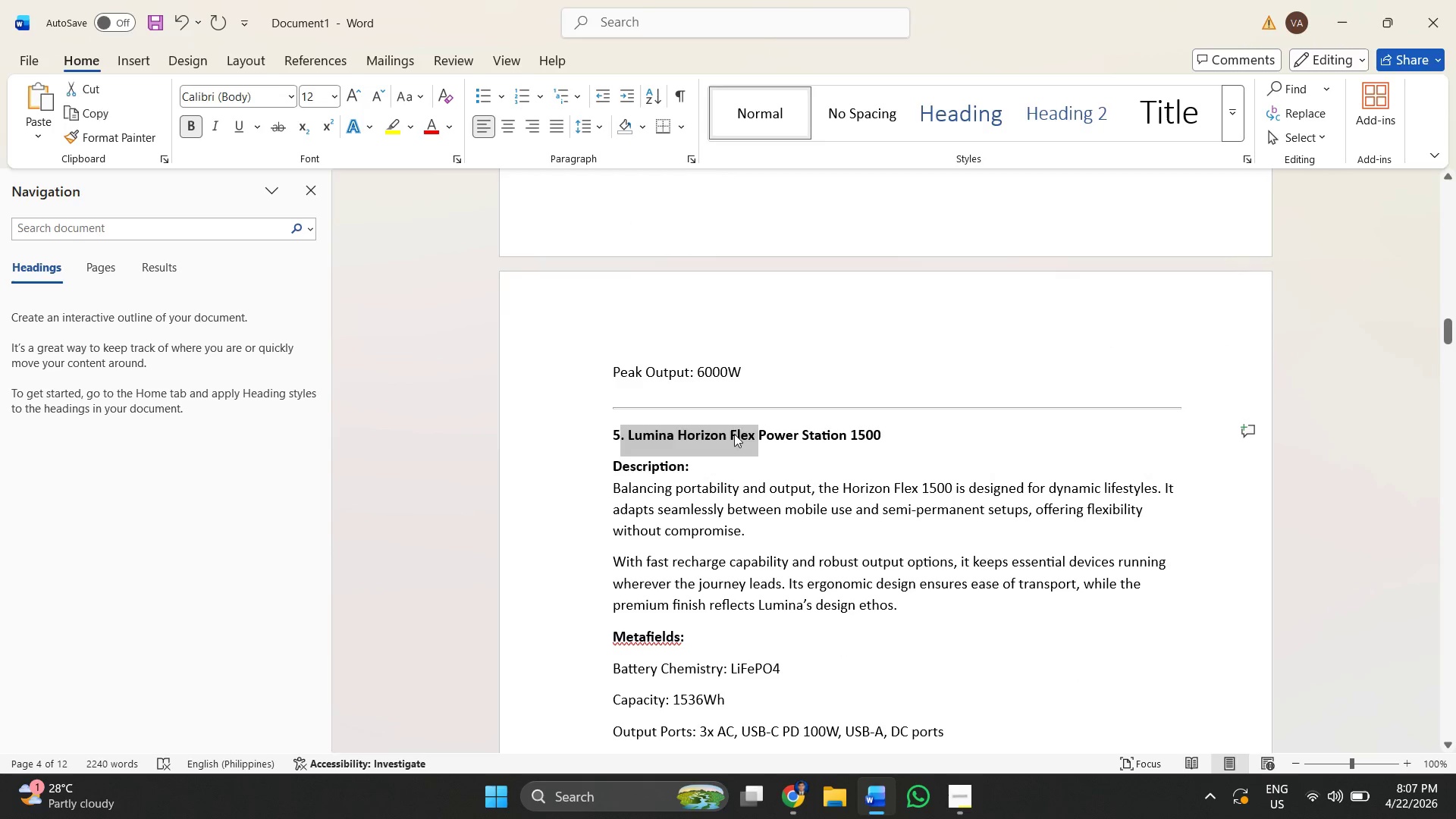 
left_click([734, 434])
 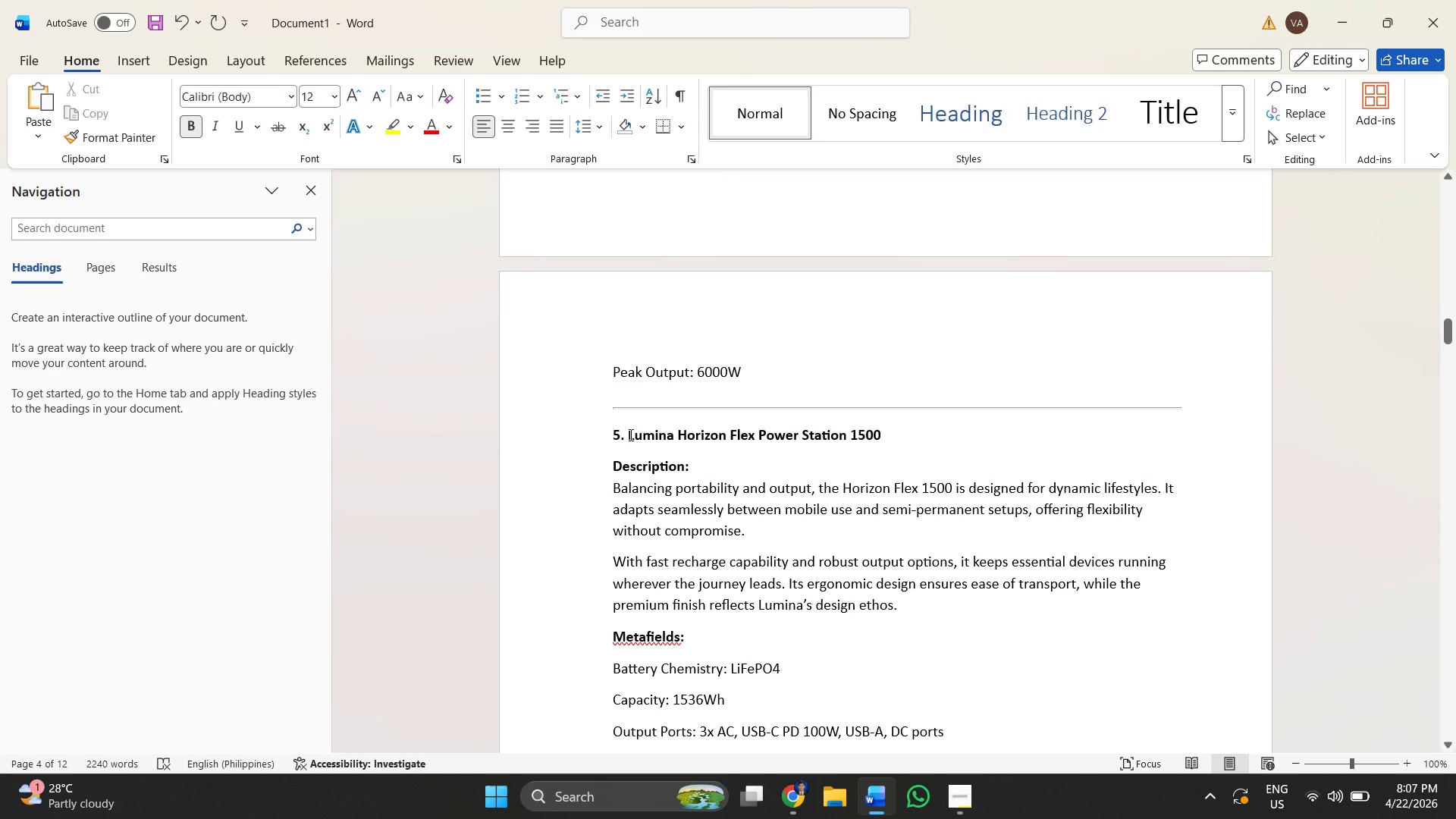 
left_click_drag(start_coordinate=[629, 435], to_coordinate=[930, 440])
 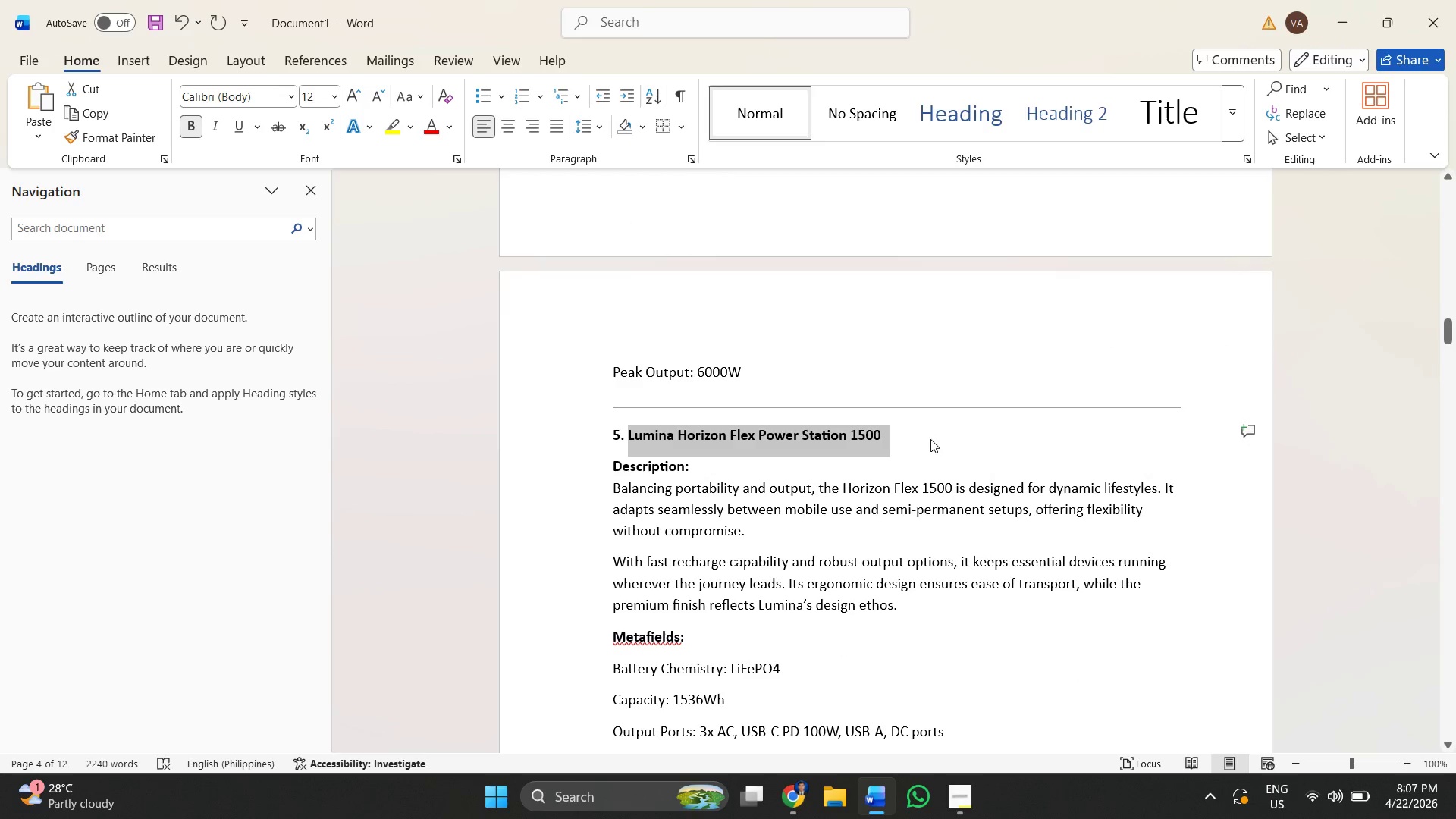 
key(Control+C)
 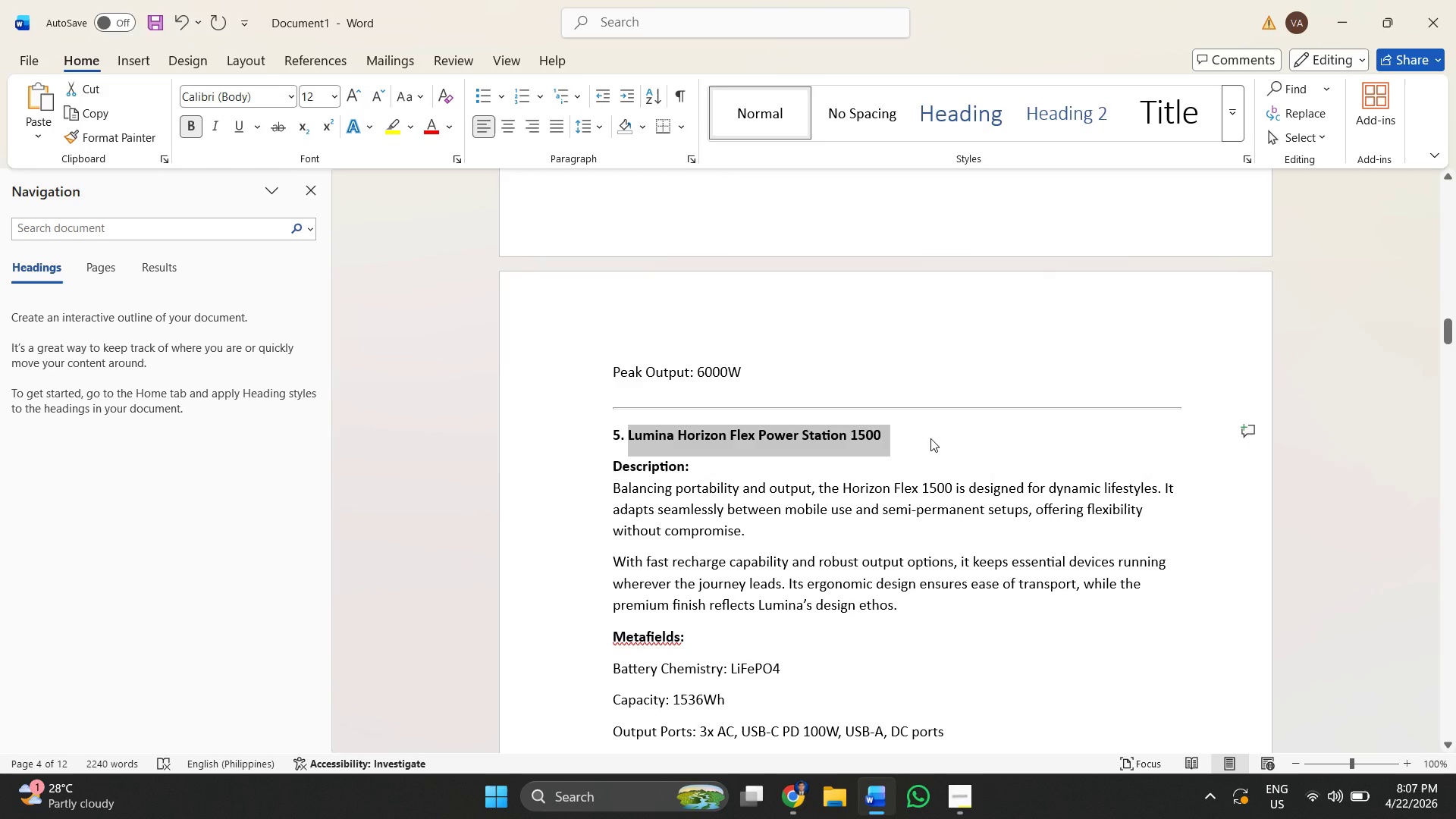 
key(Alt+AltLeft)
 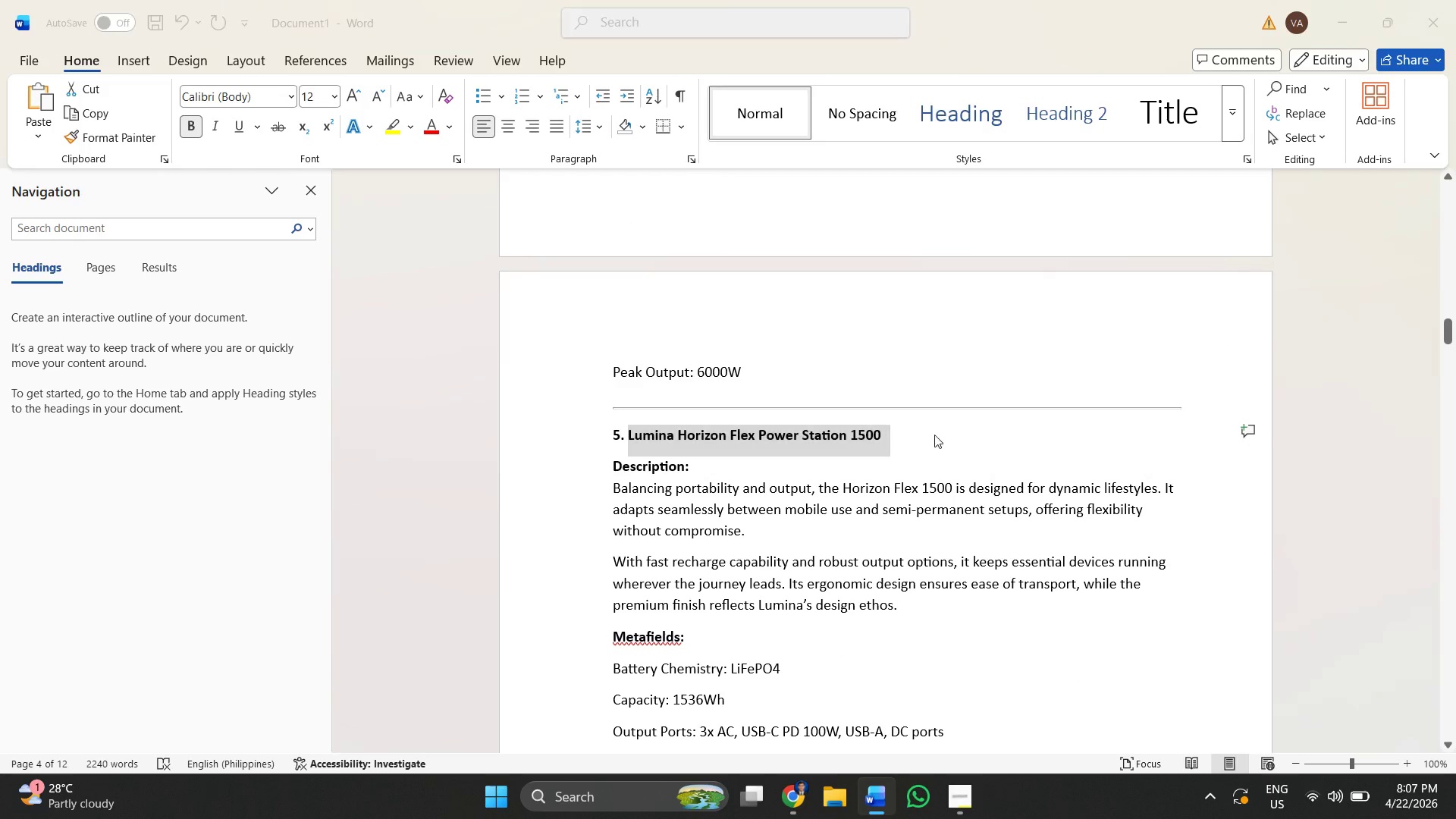 
key(Alt+Tab)
 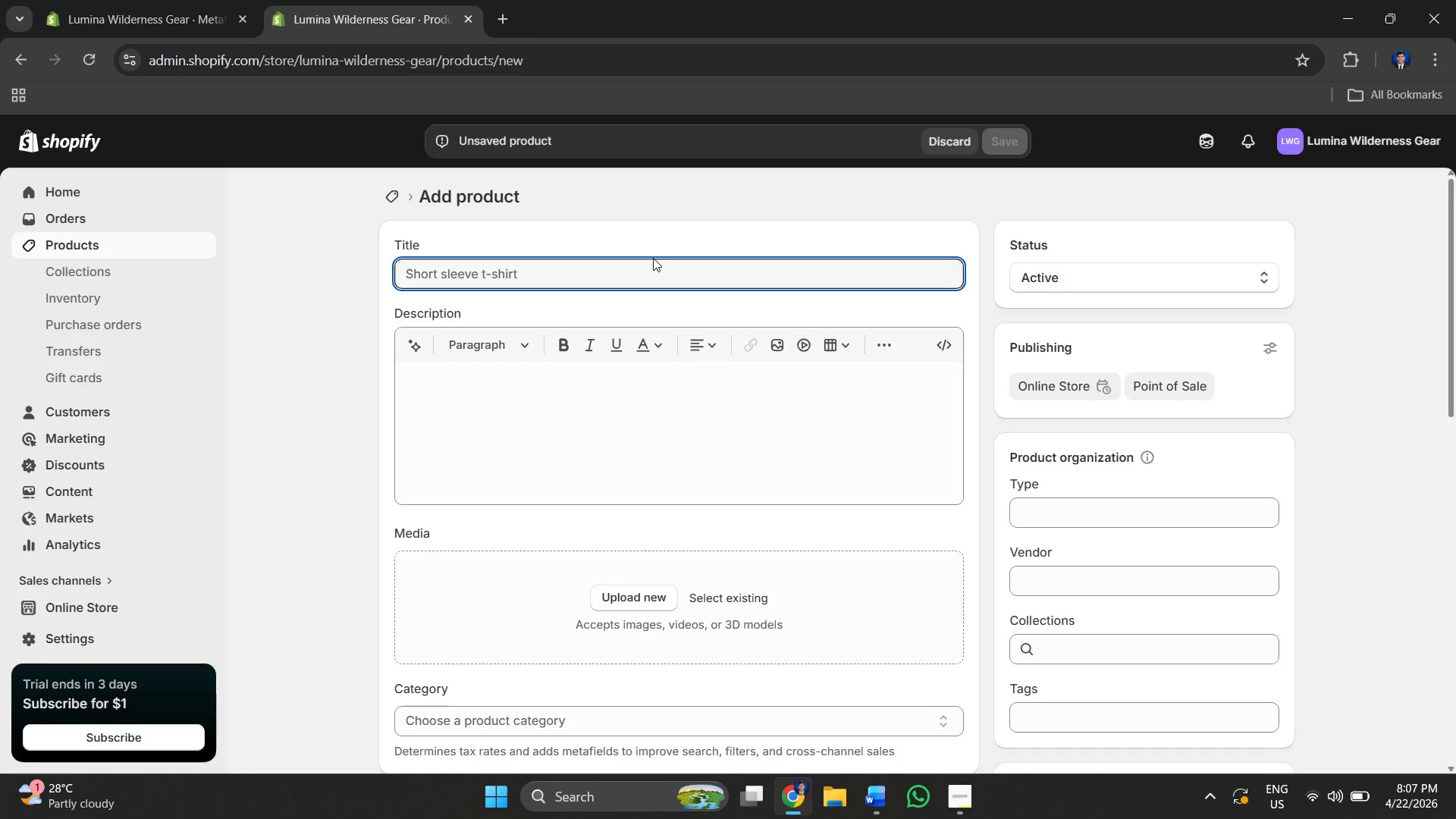 
left_click([651, 272])
 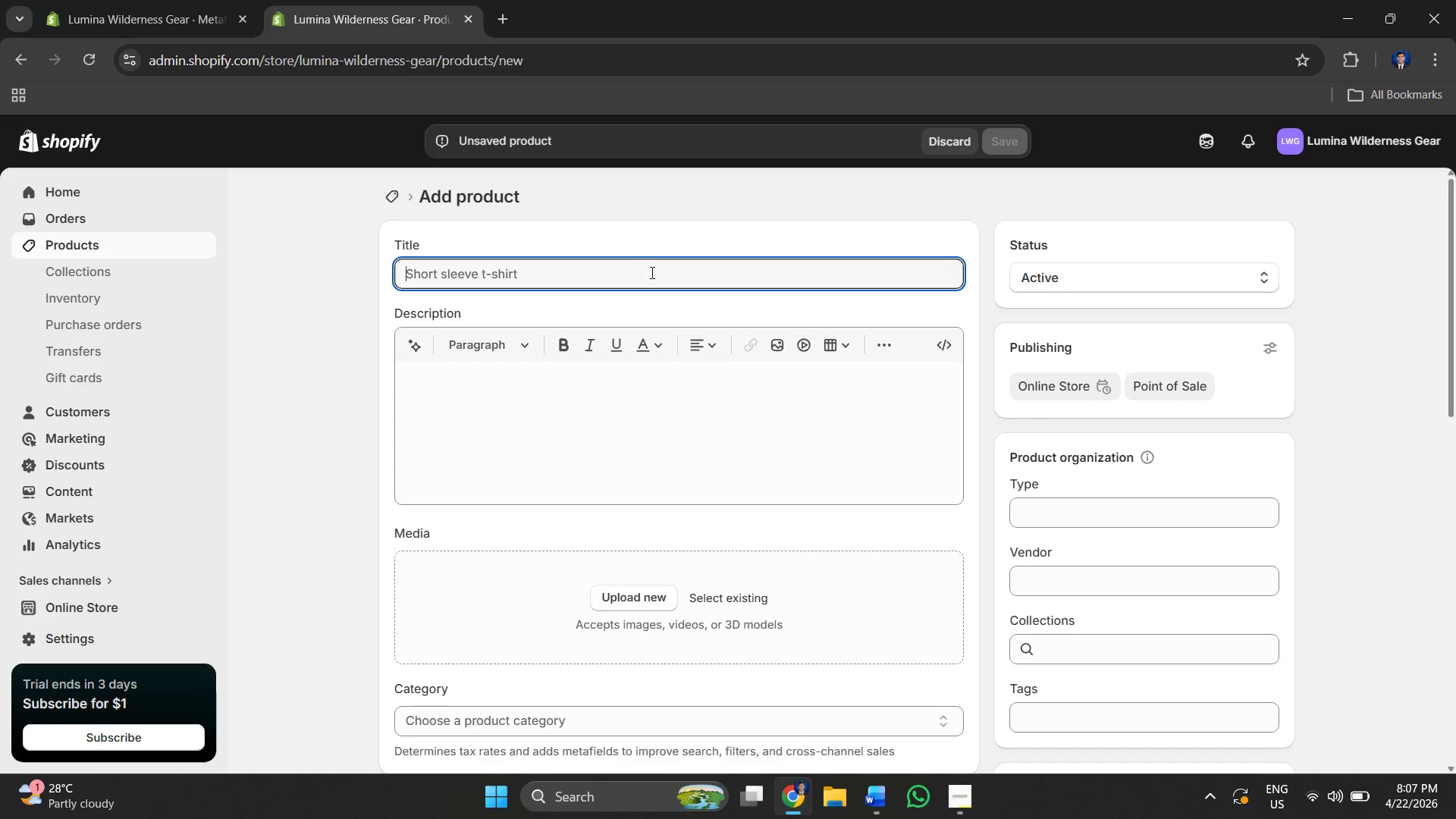 
key(Control+V)
 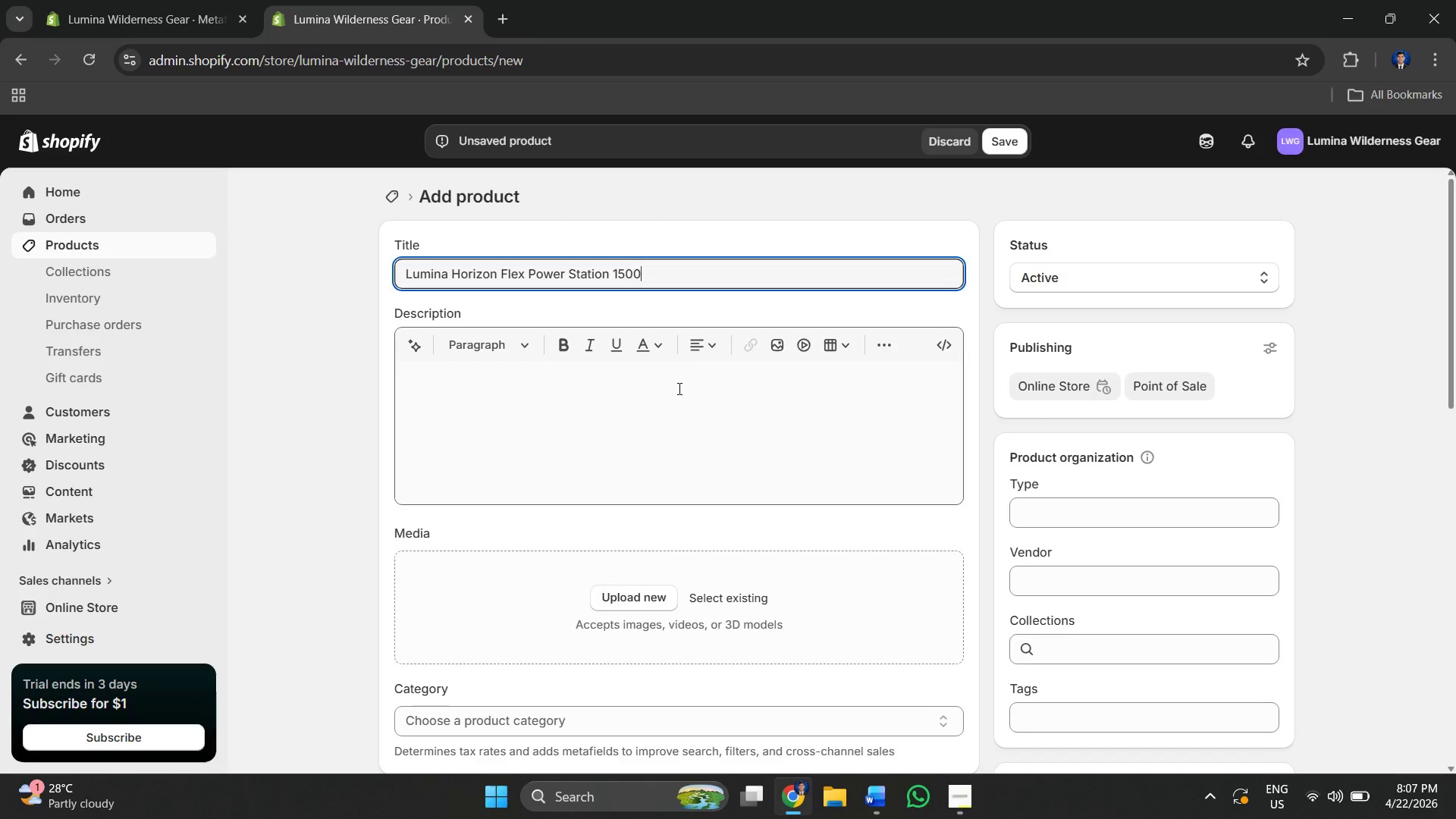 
left_click([677, 388])
 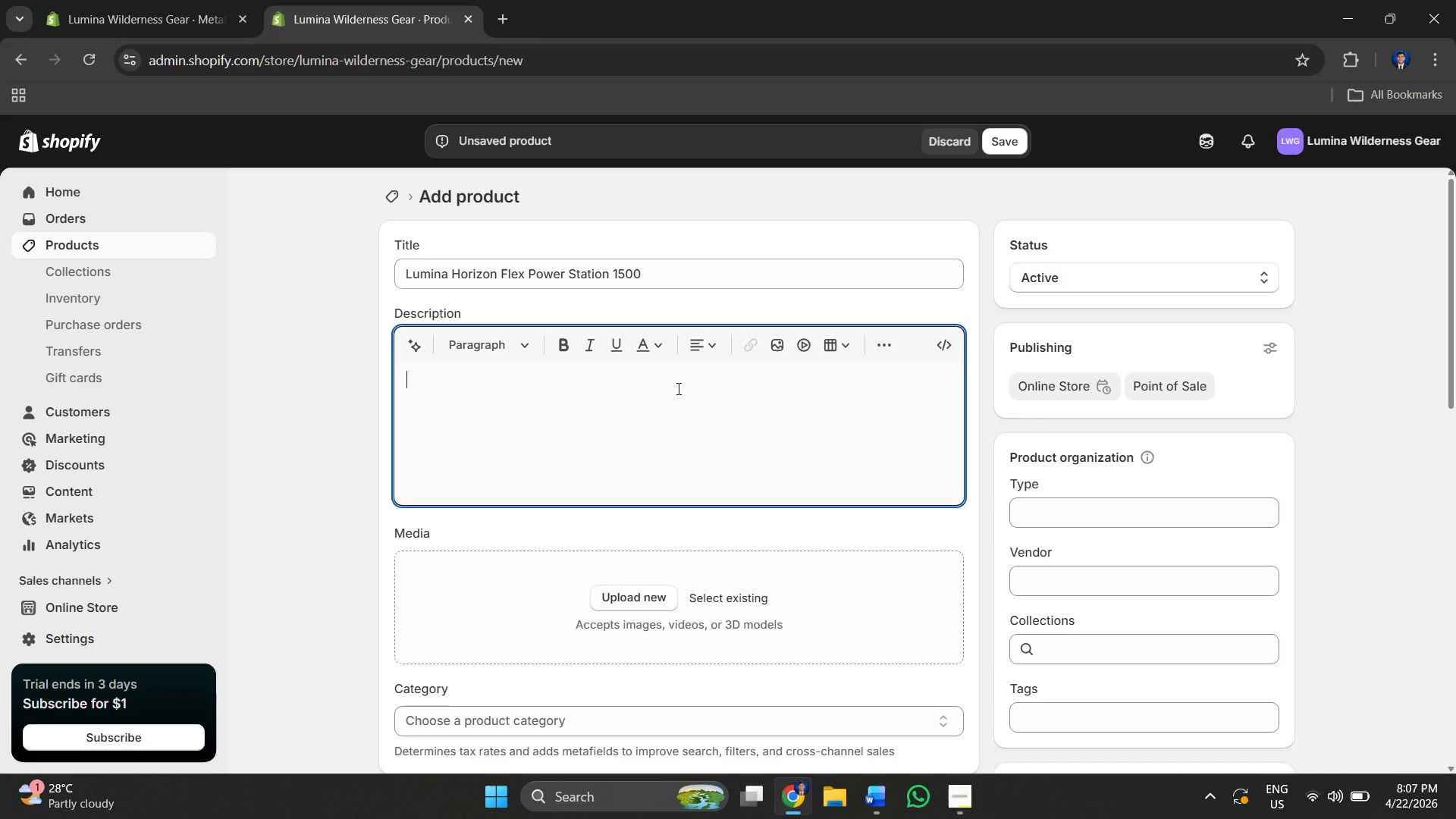 
key(Alt+AltLeft)
 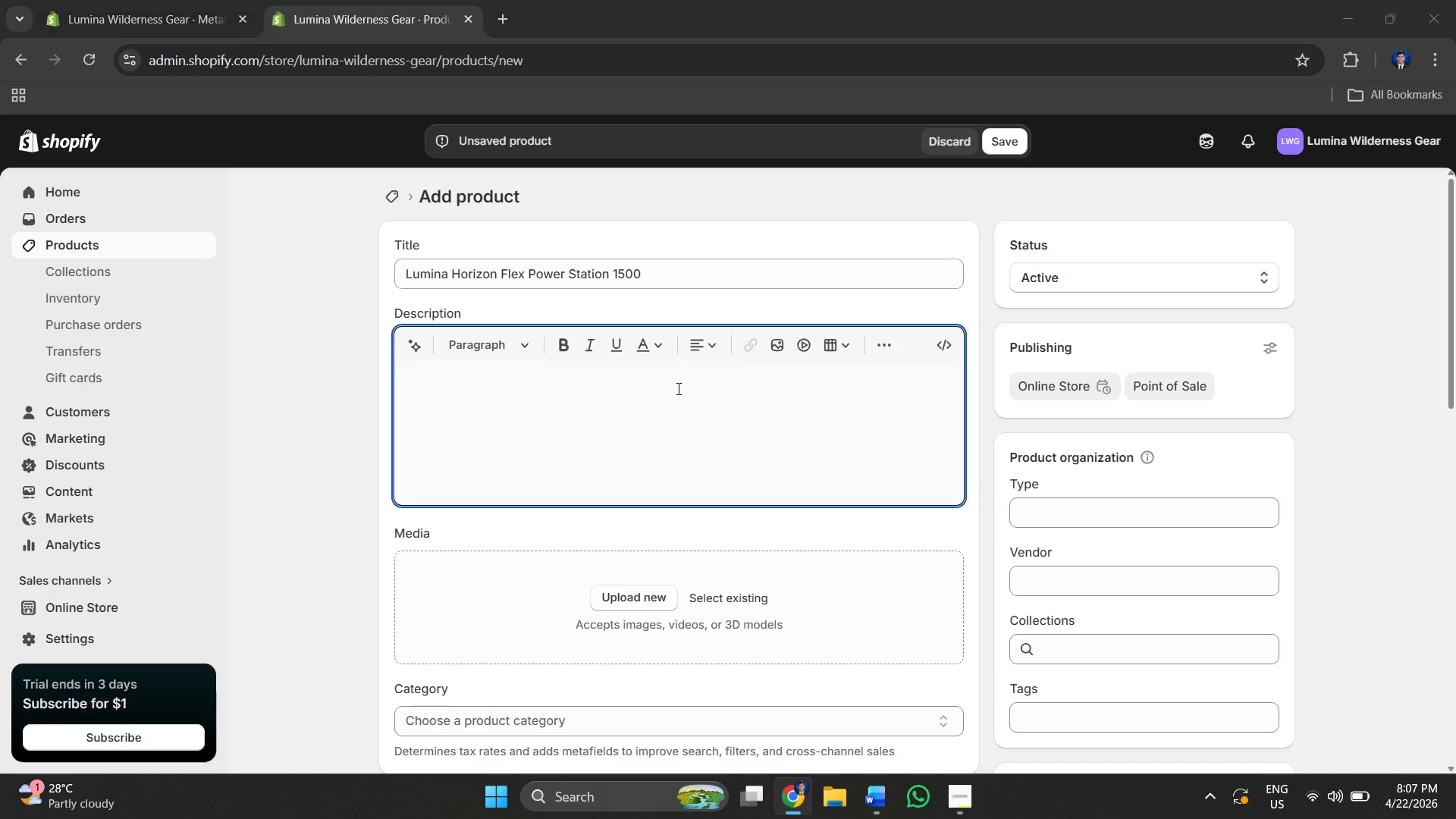 
key(Alt+Tab)
 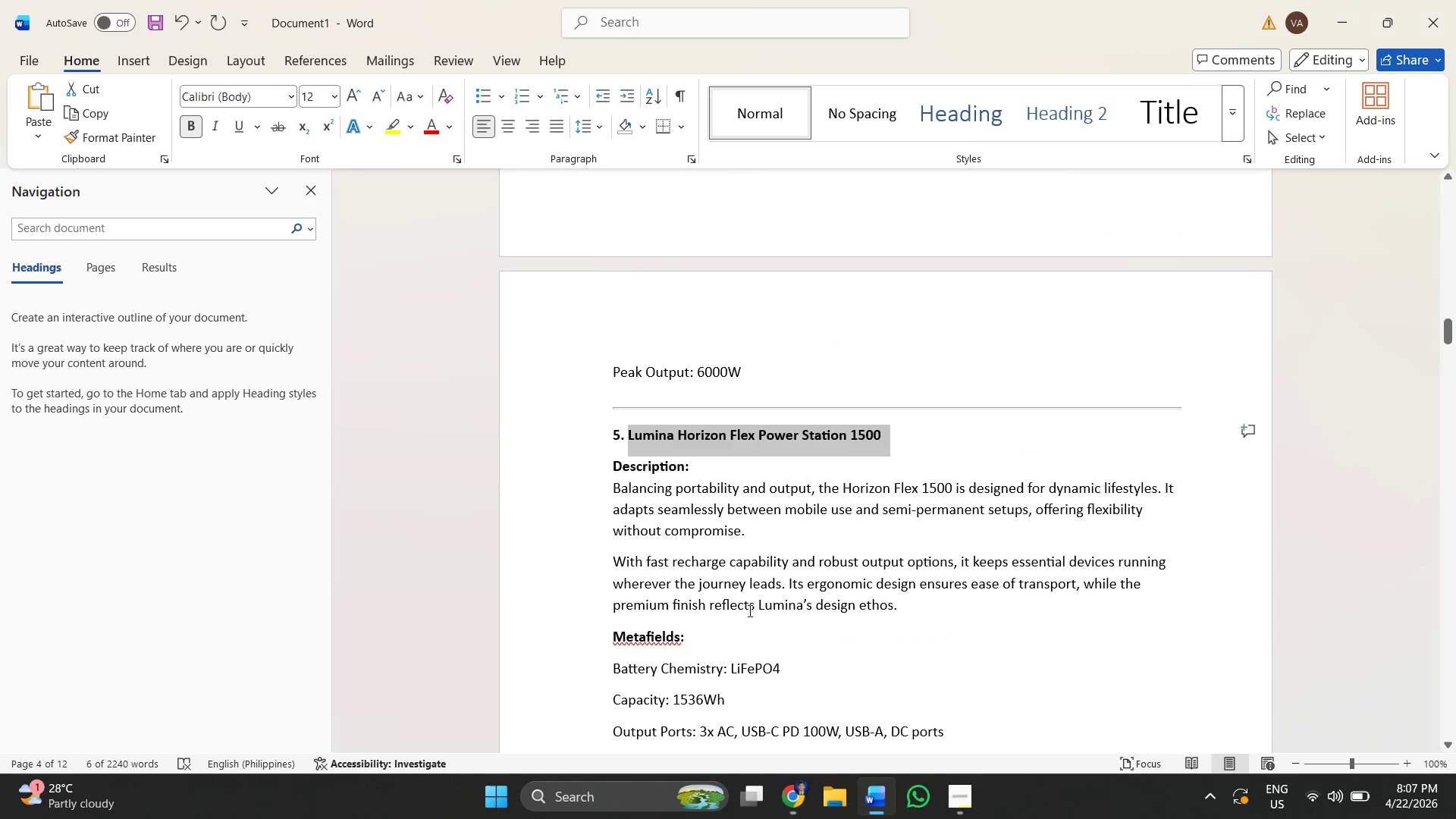 
left_click([748, 611])
 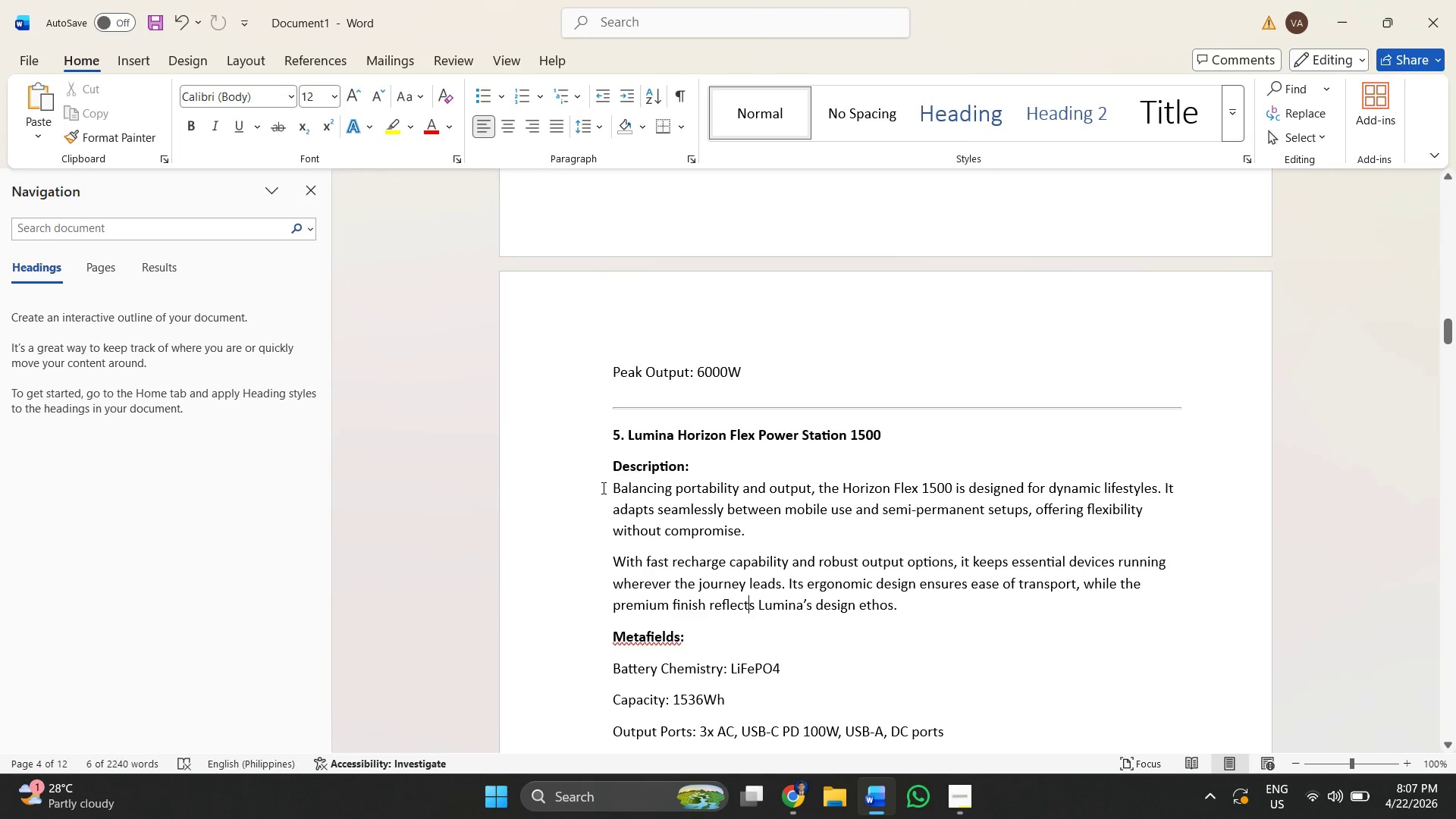 
left_click_drag(start_coordinate=[606, 488], to_coordinate=[943, 609])
 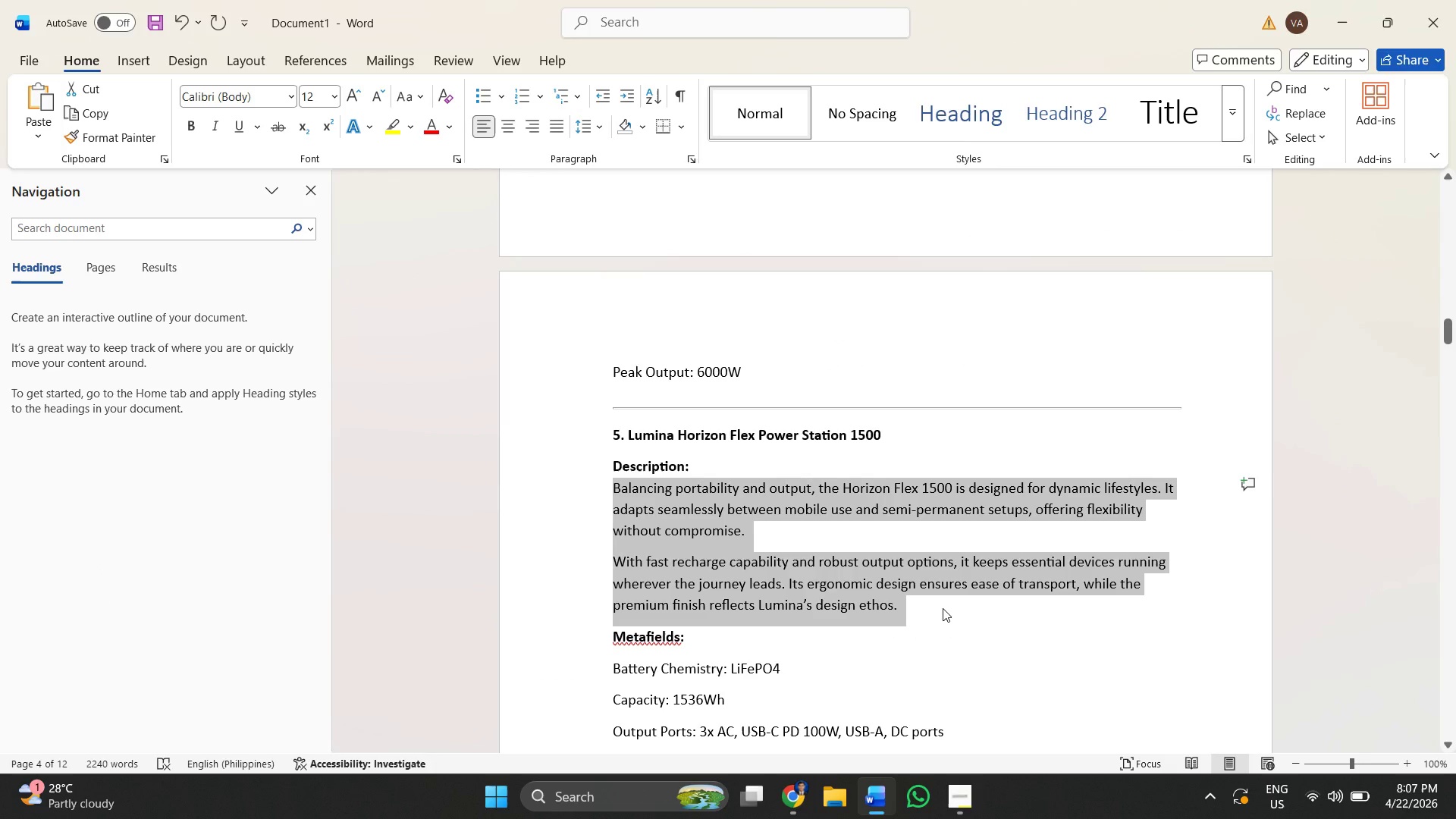 
key(Control+ControlLeft)
 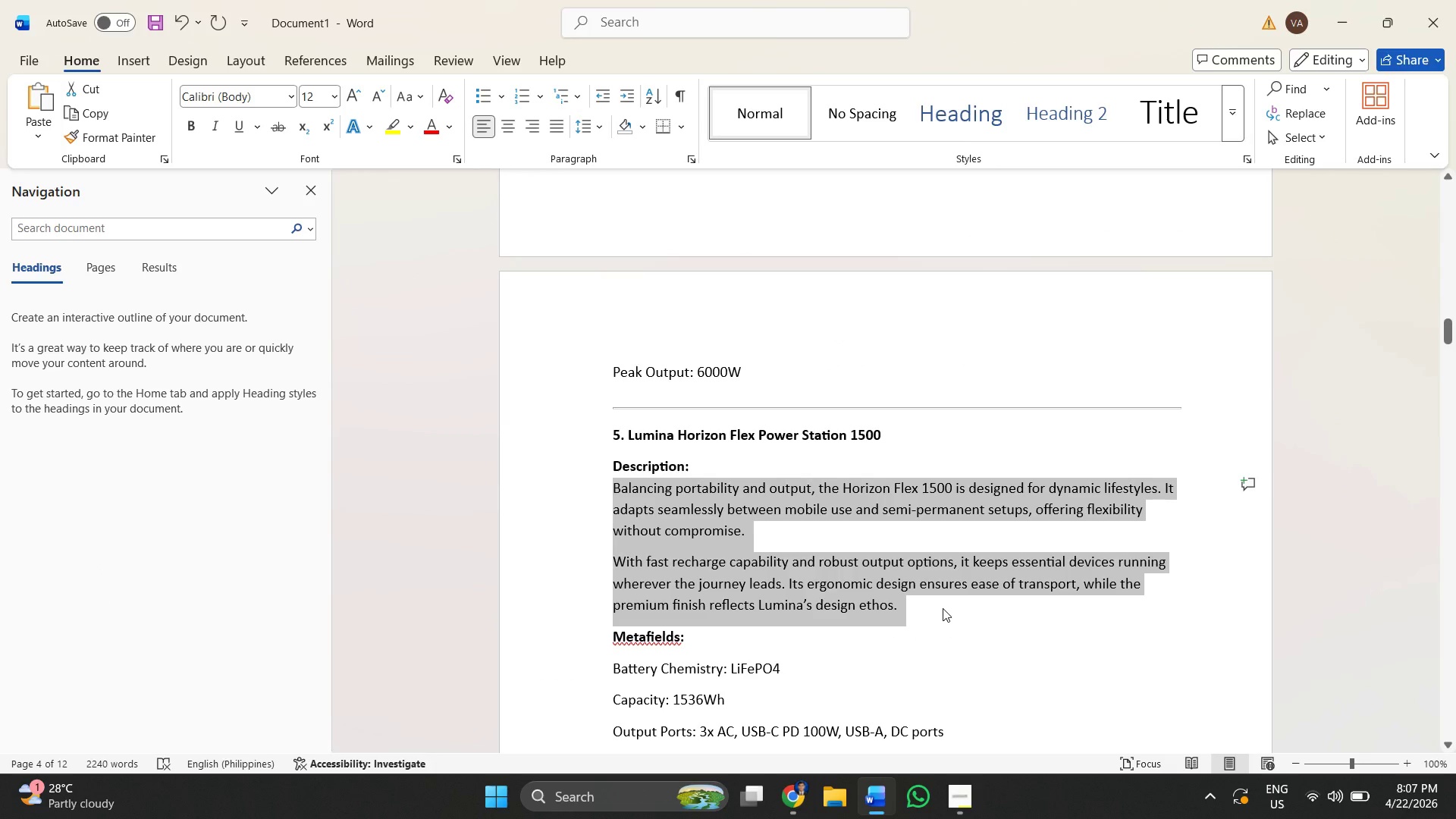 
key(Control+C)
 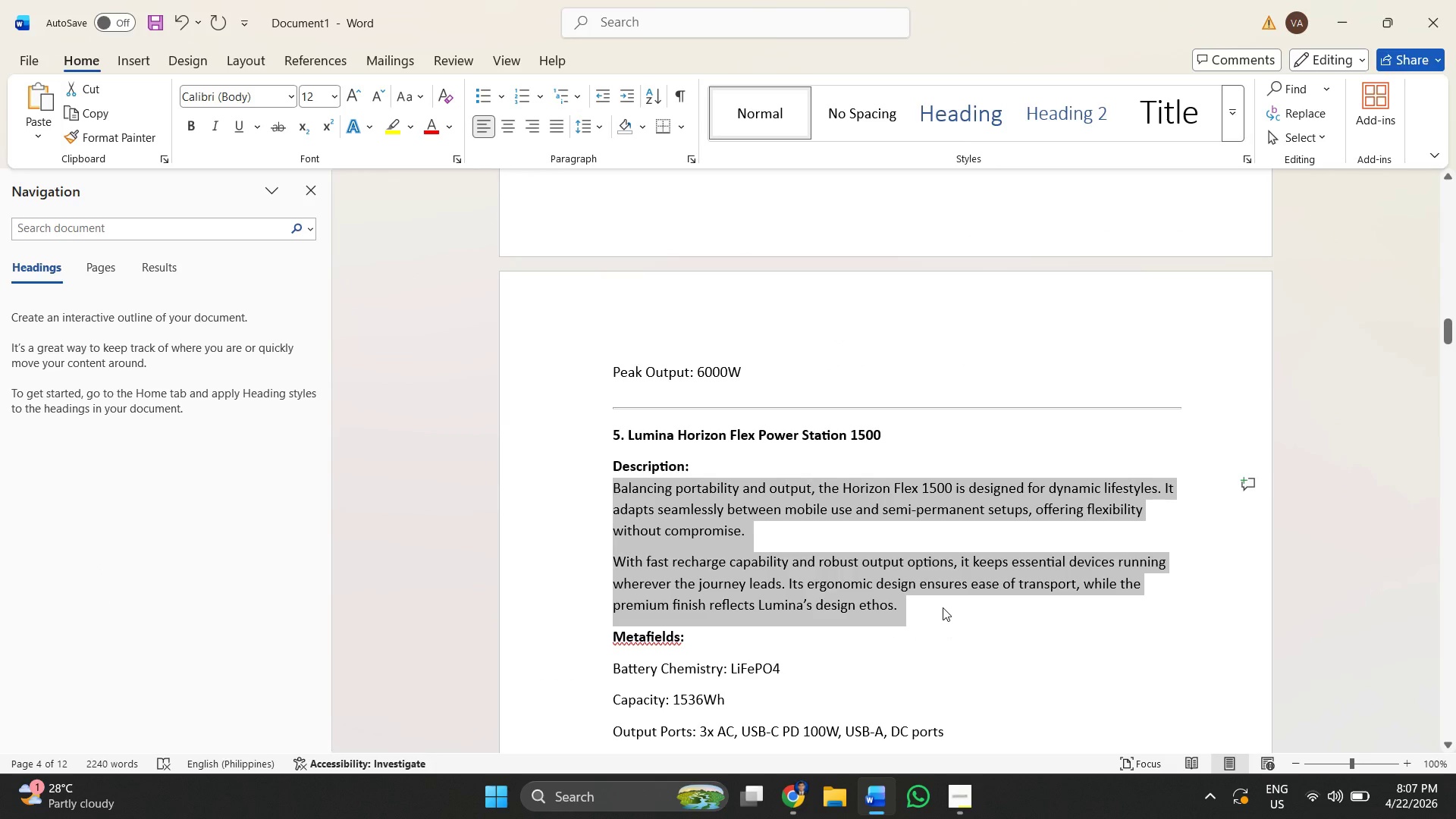 
key(Alt+AltLeft)
 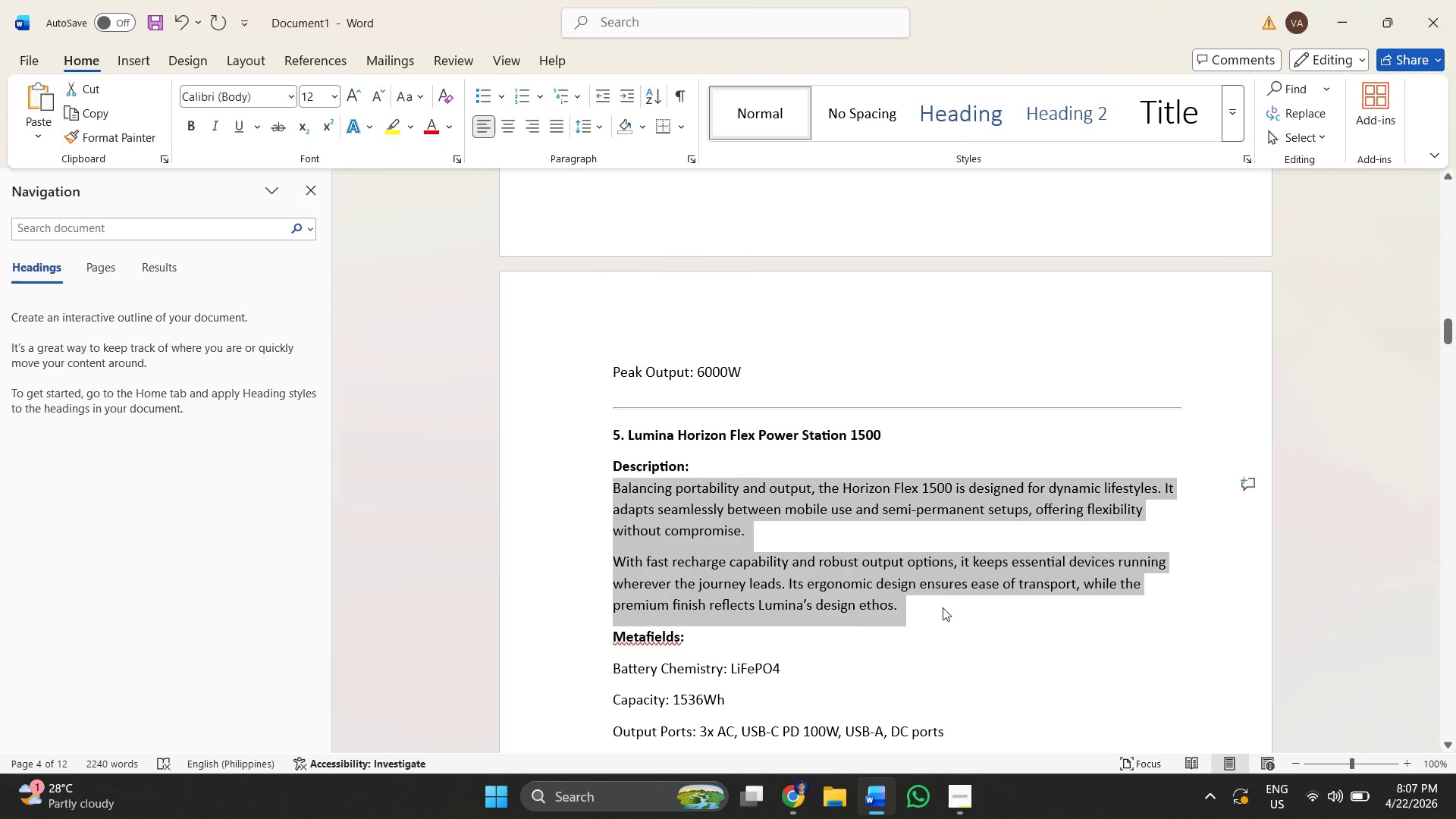 
key(Alt+Tab)
 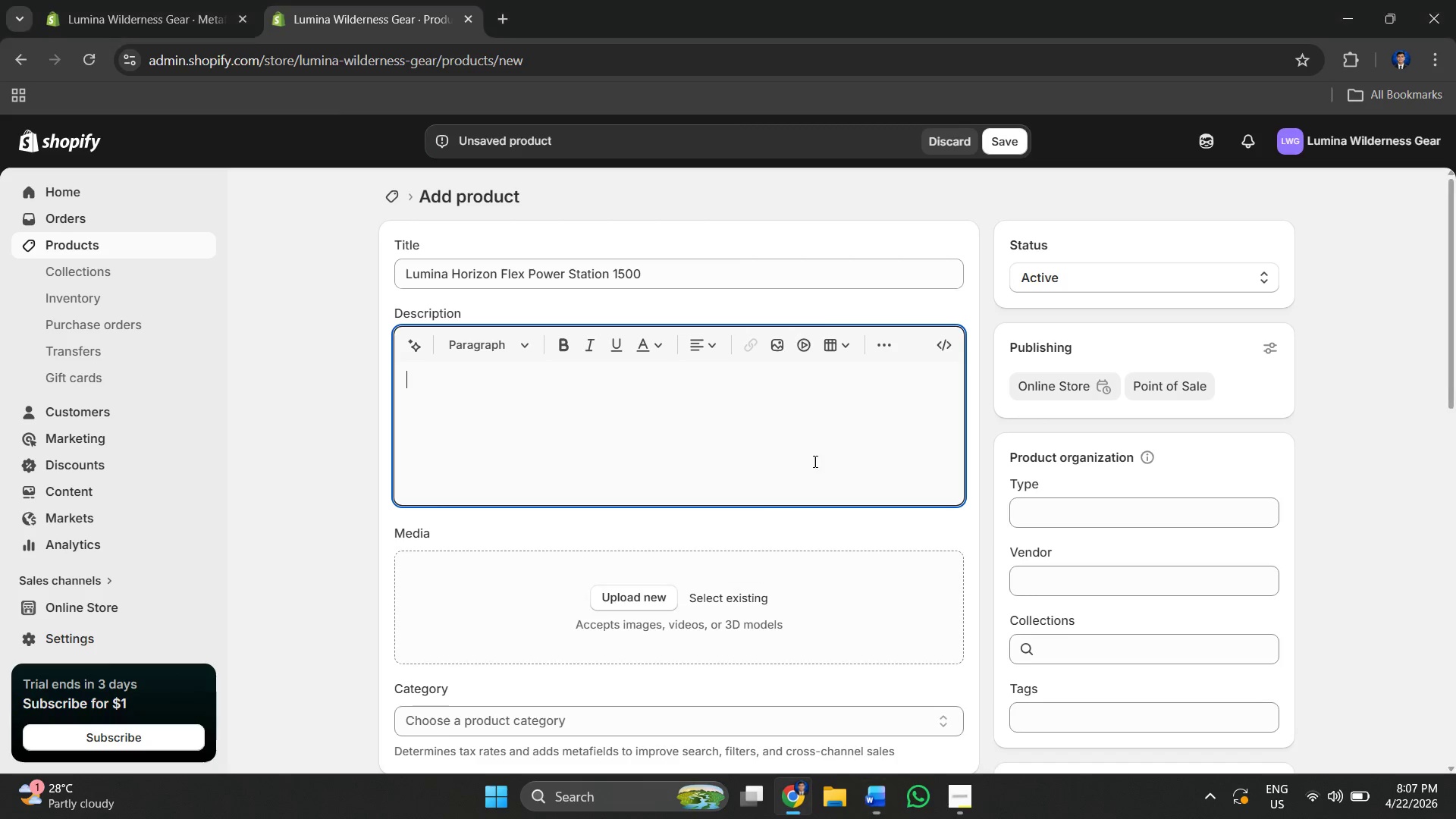 
key(Control+V)
 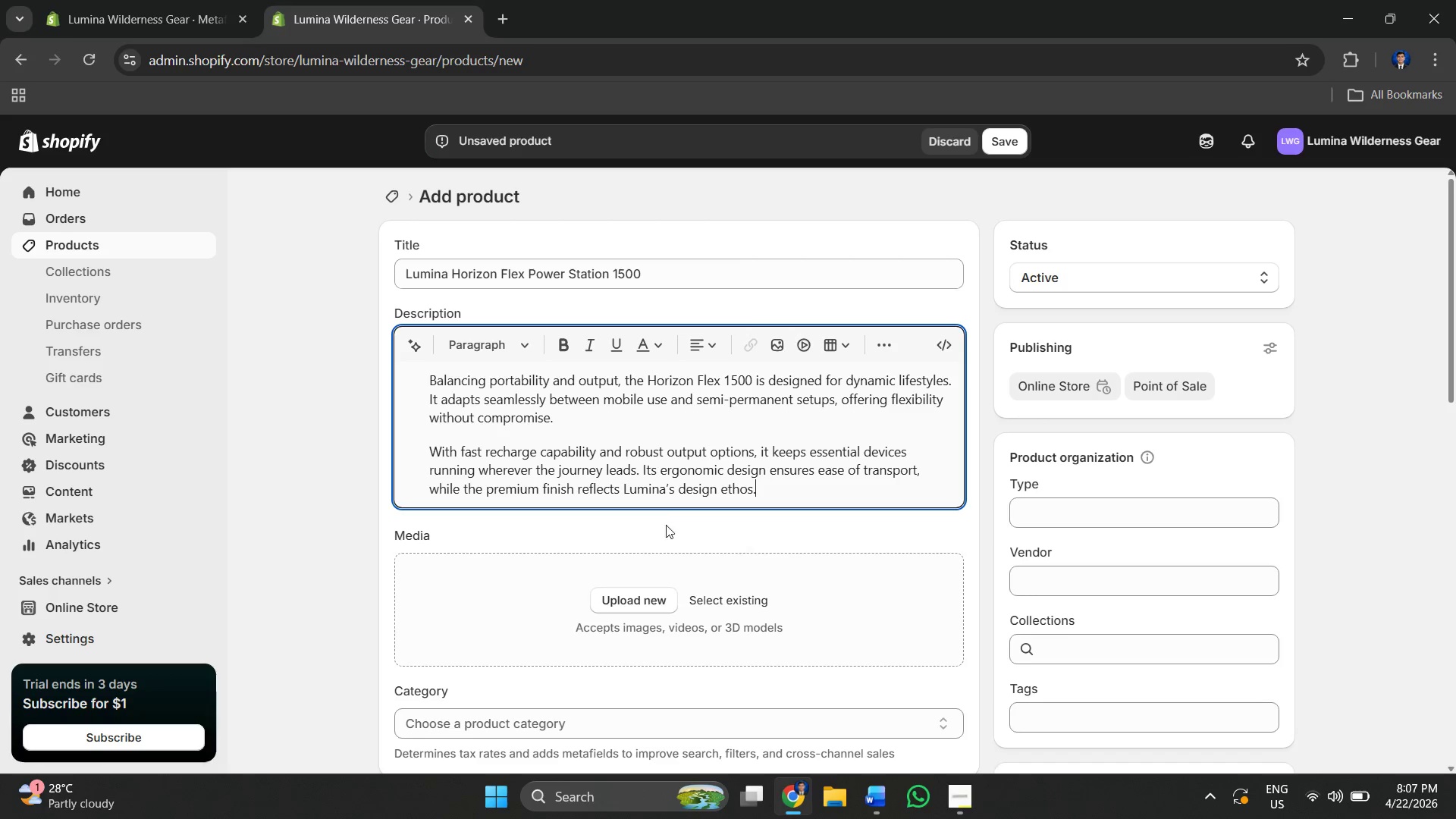 
scroll: coordinate [698, 456], scroll_direction: down, amount: 6.0
 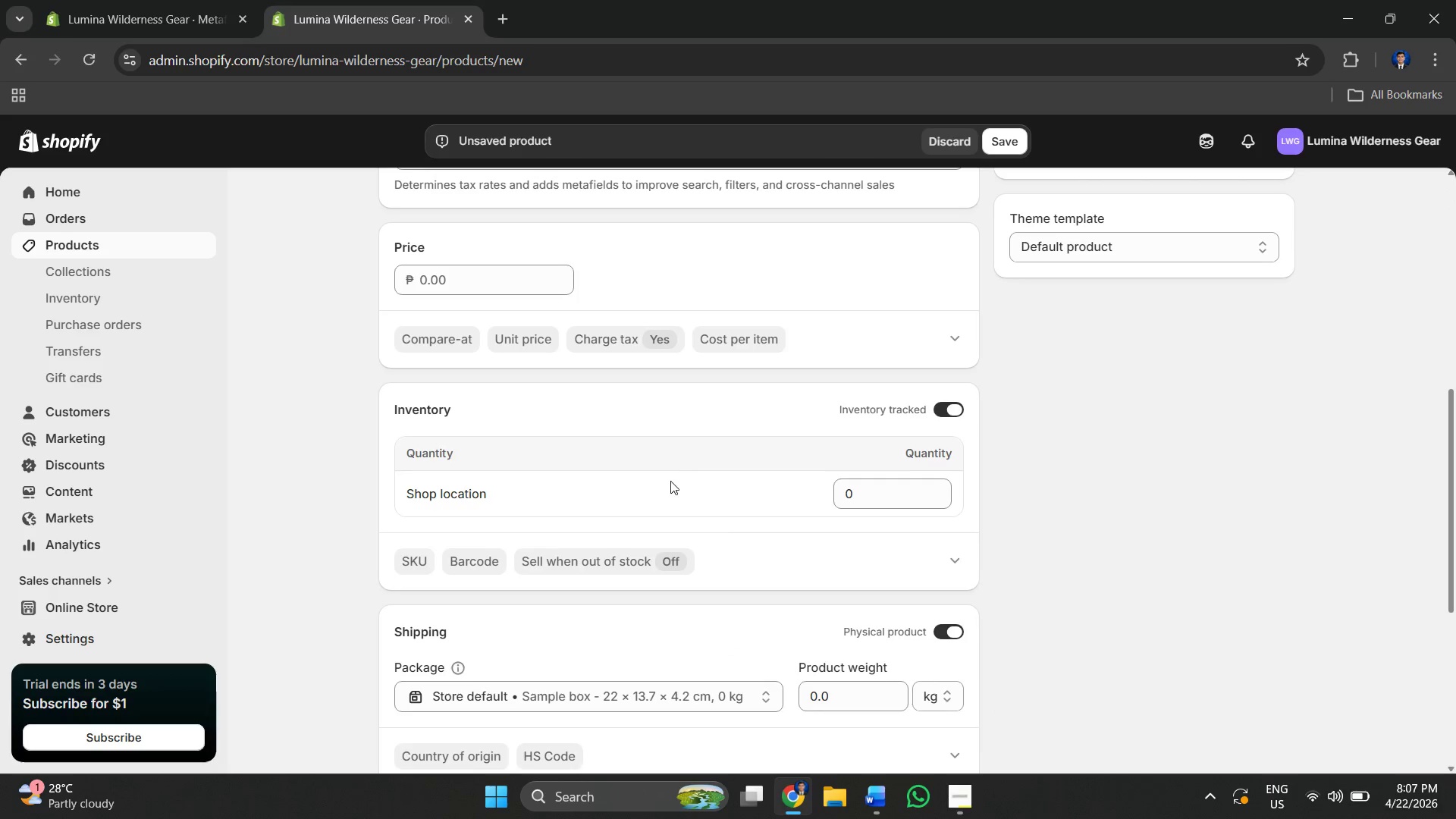 
scroll: coordinate [668, 482], scroll_direction: up, amount: 4.0
 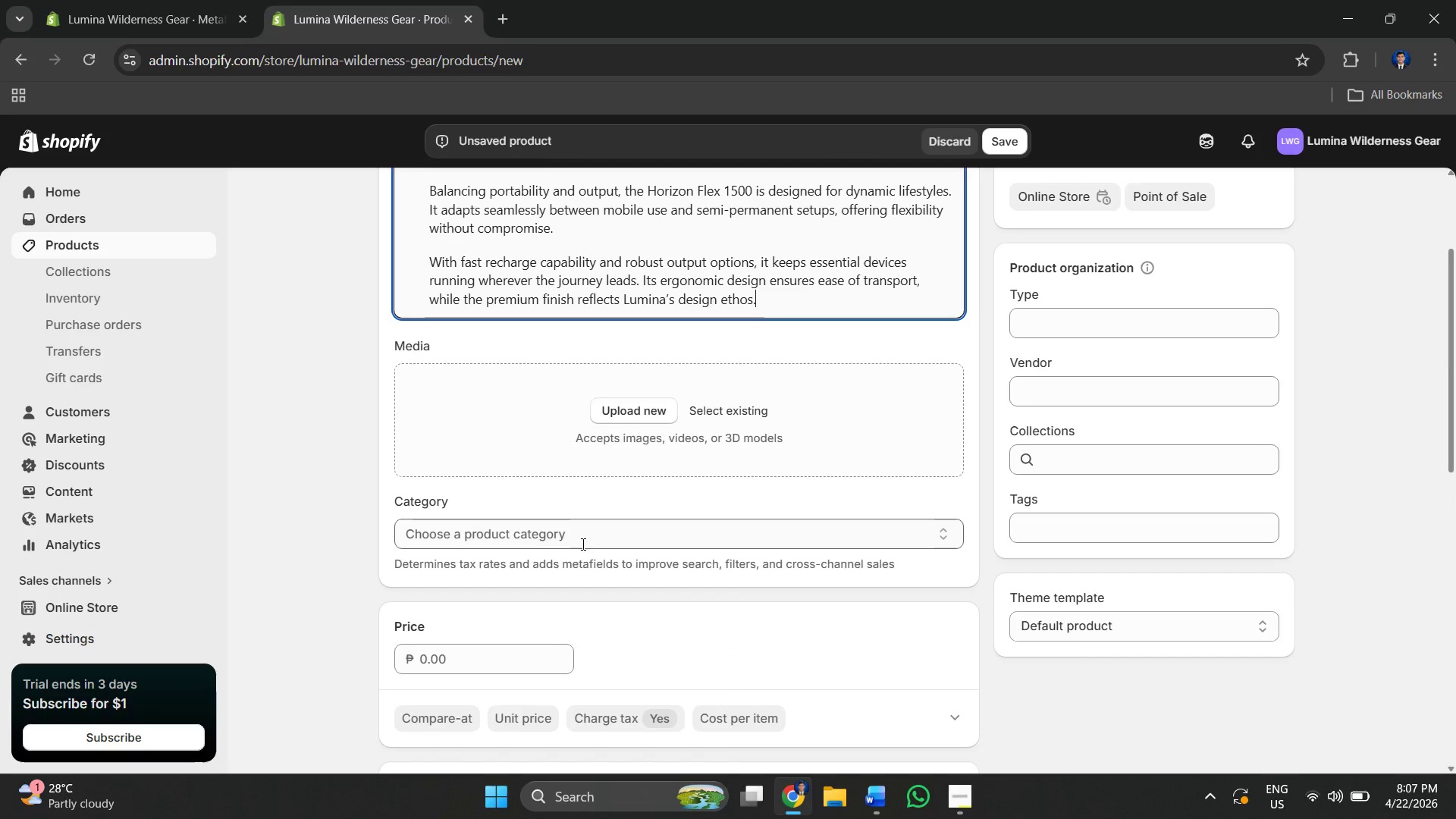 
left_click([580, 544])
 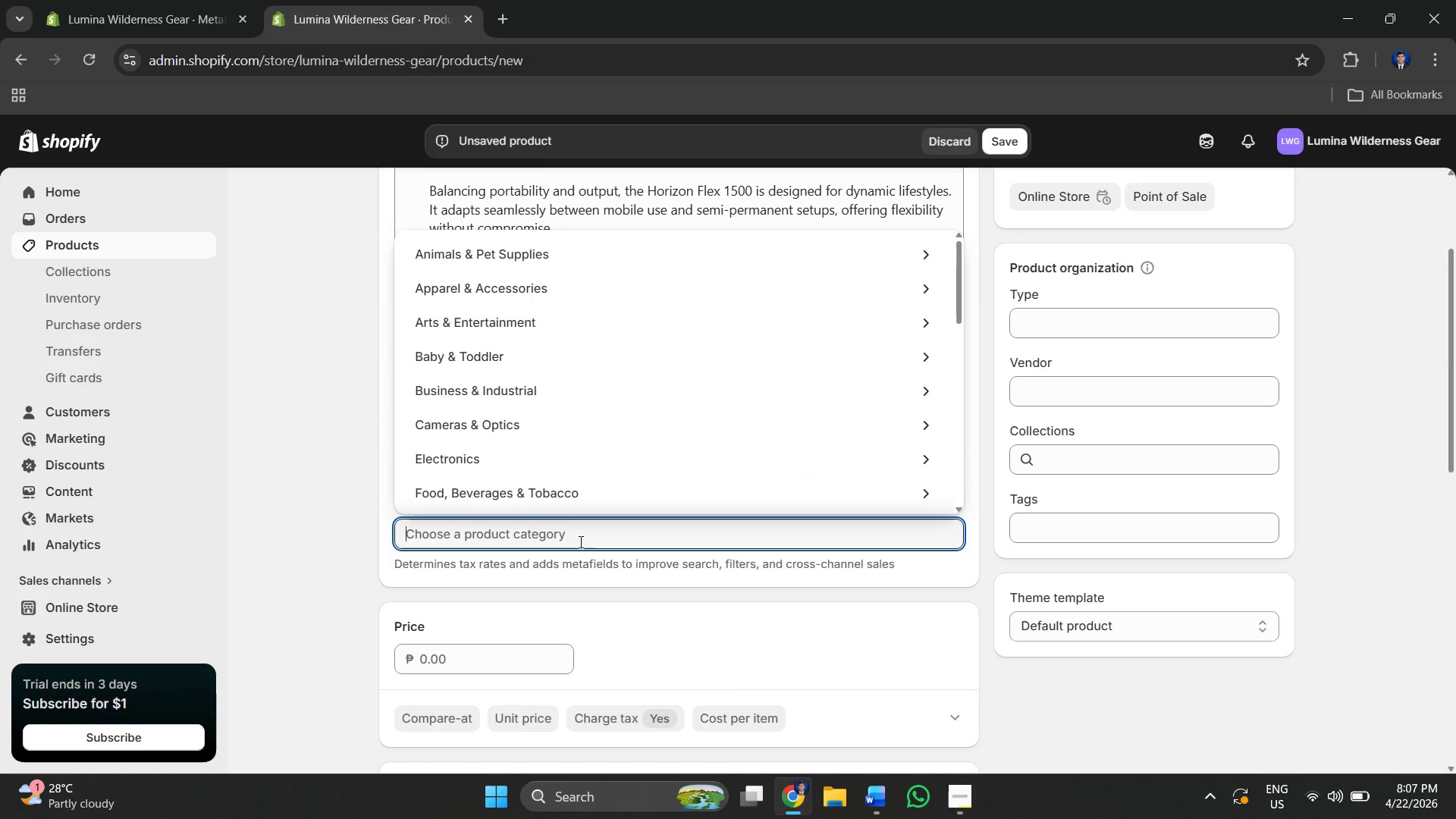 
type(SOla)
key(Backspace)
key(Backspace)
key(Backspace)
type(olar)
 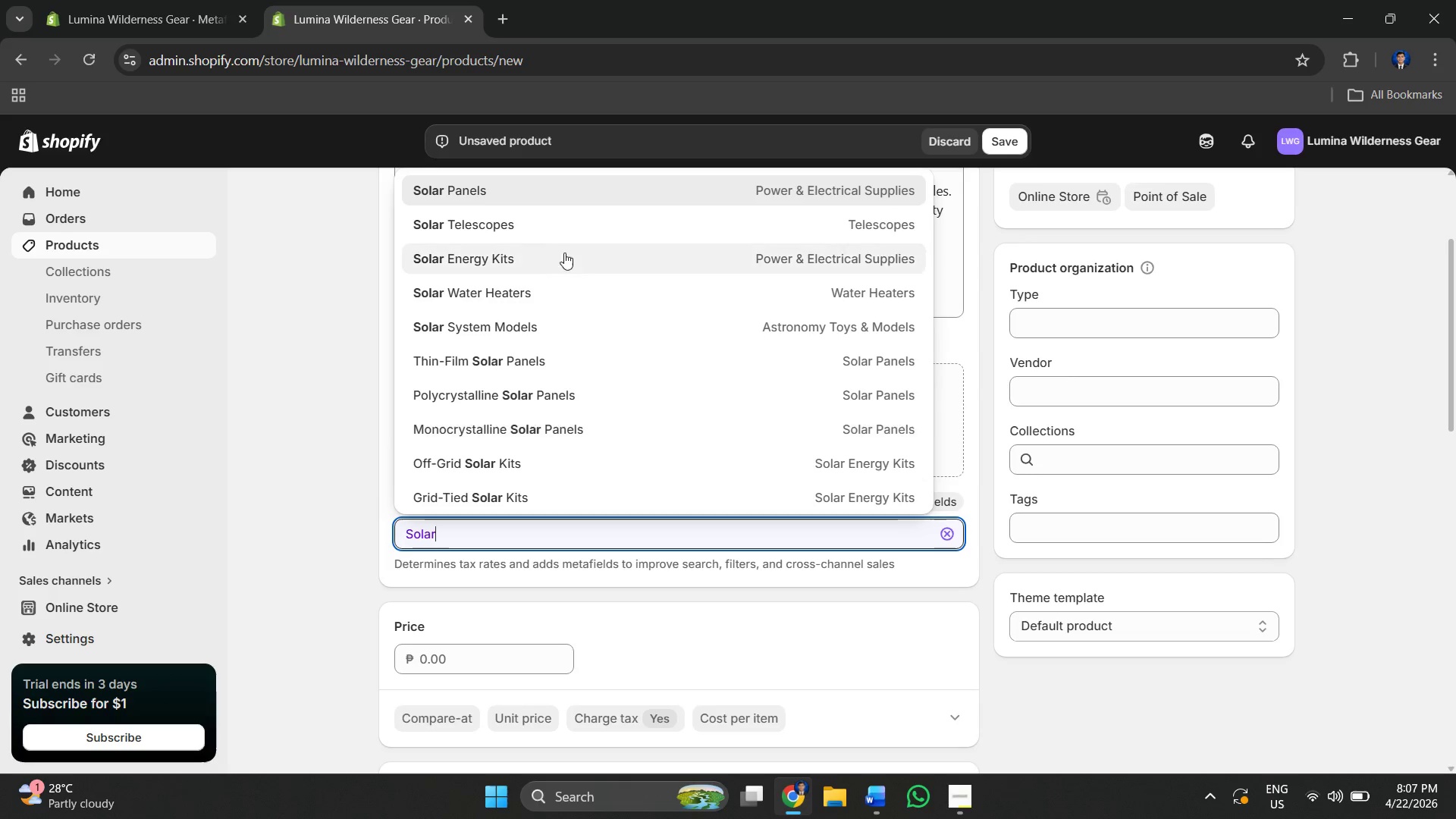 
left_click([532, 256])
 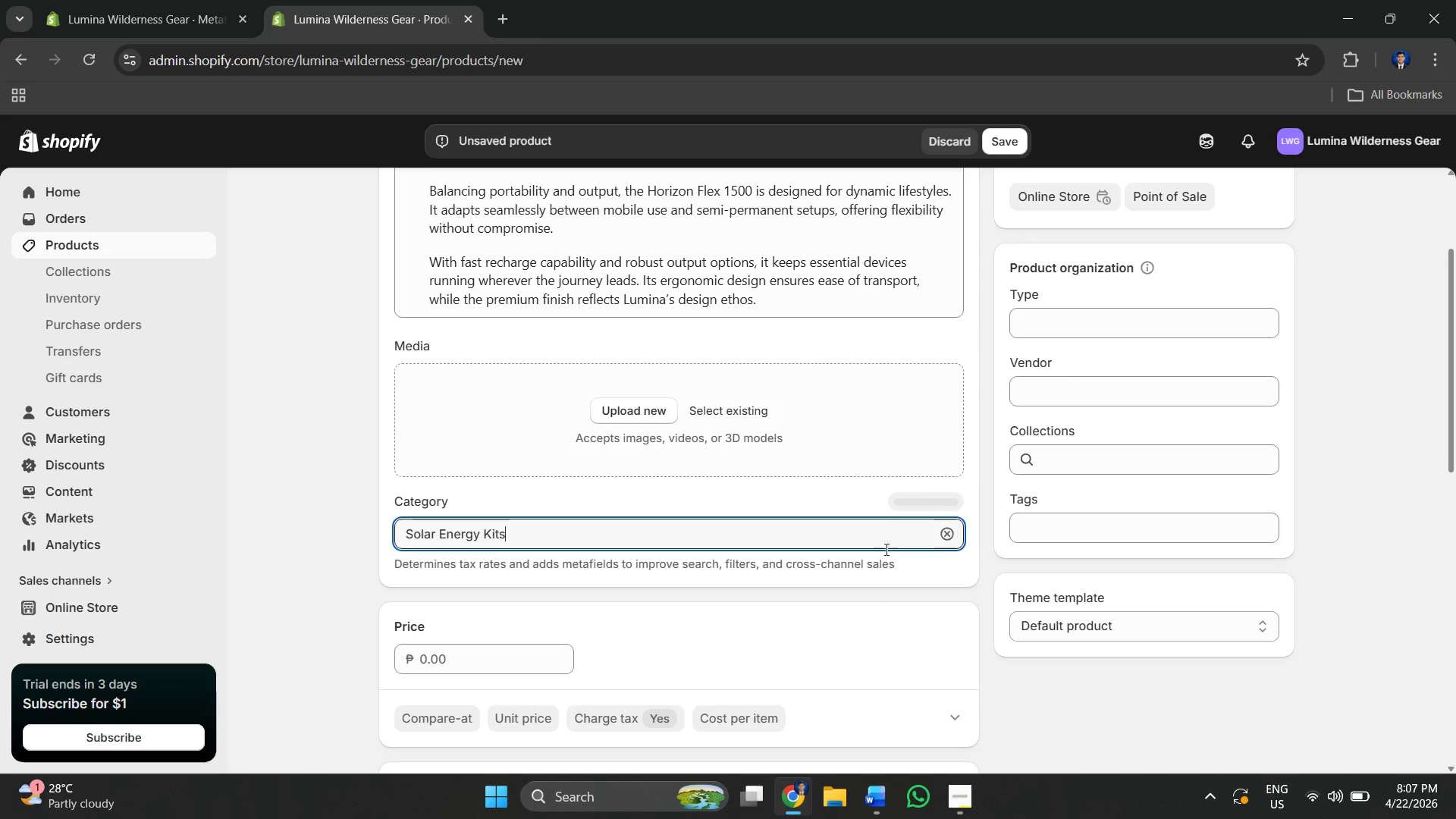 
scroll: coordinate [673, 482], scroll_direction: down, amount: 11.0
 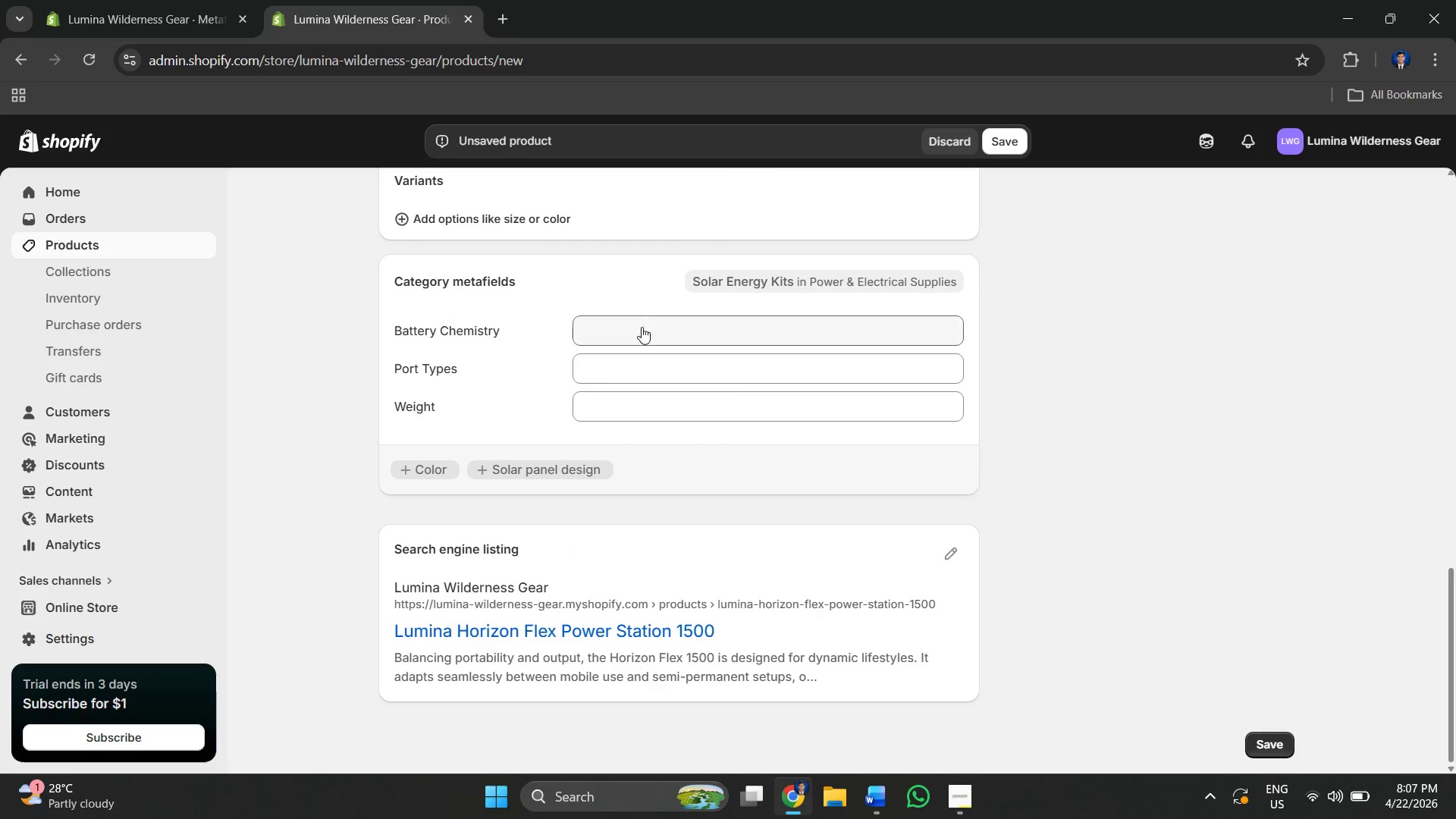 
left_click([645, 336])
 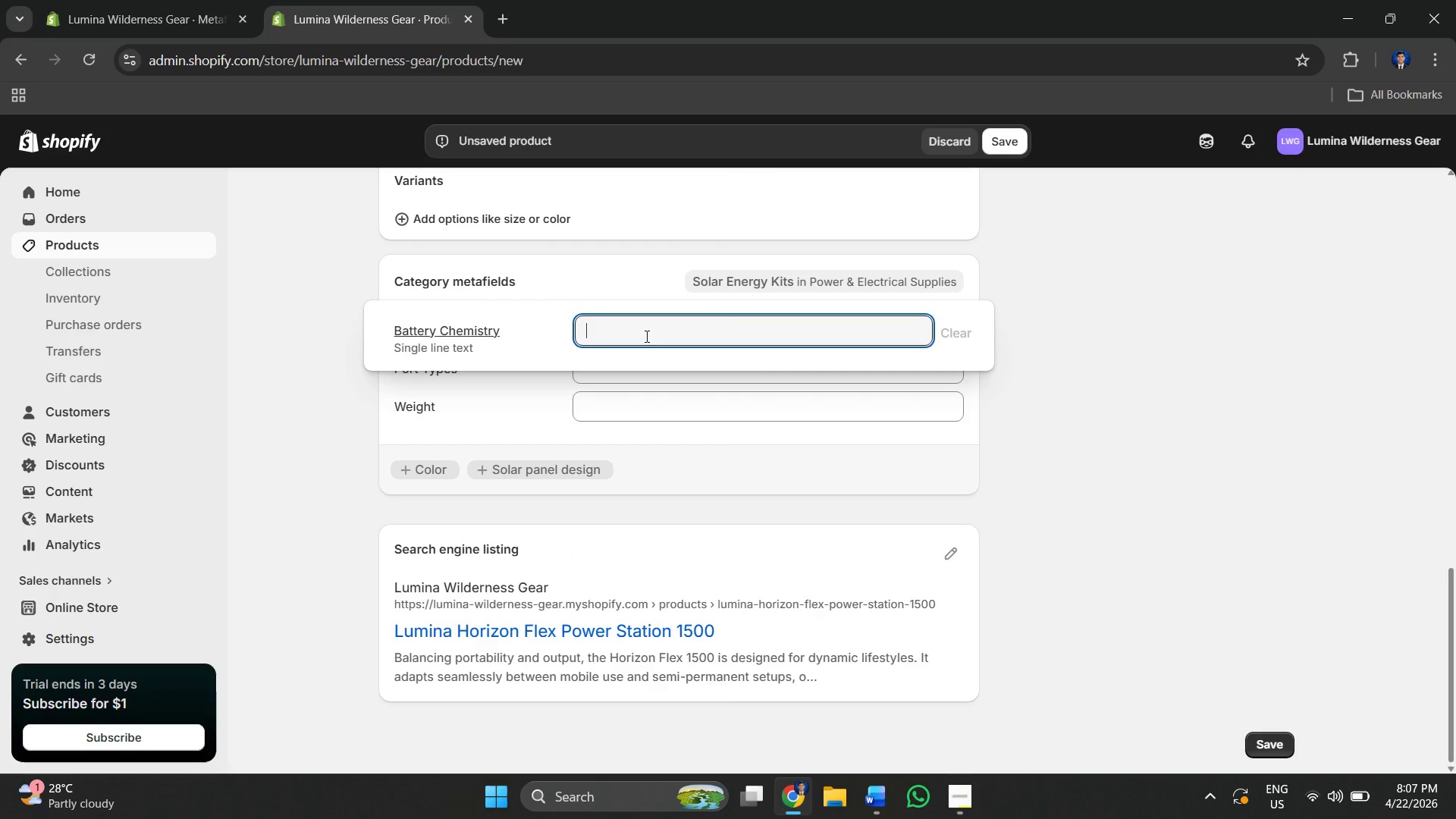 
key(Alt+AltLeft)
 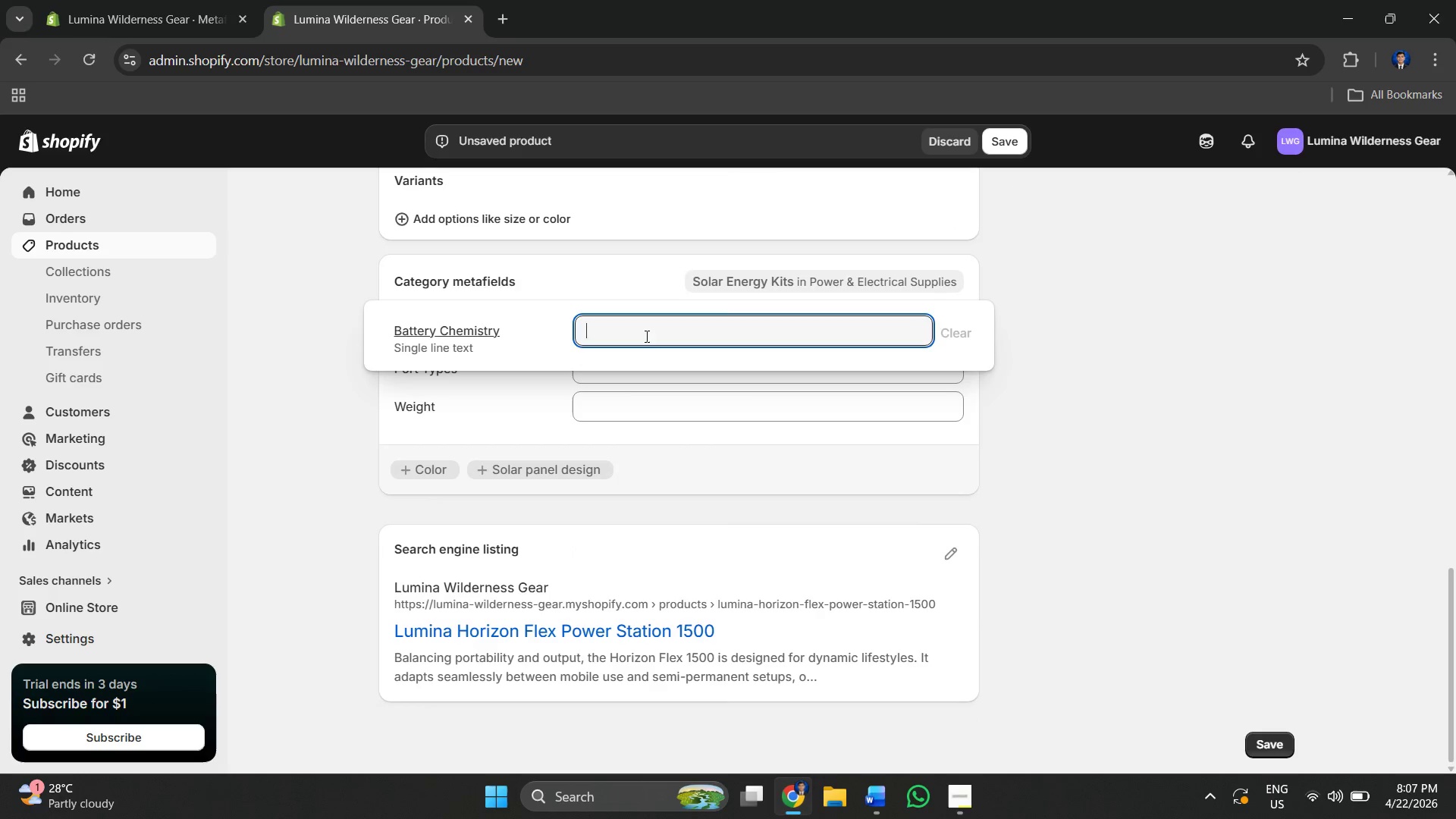 
key(Alt+Tab)
 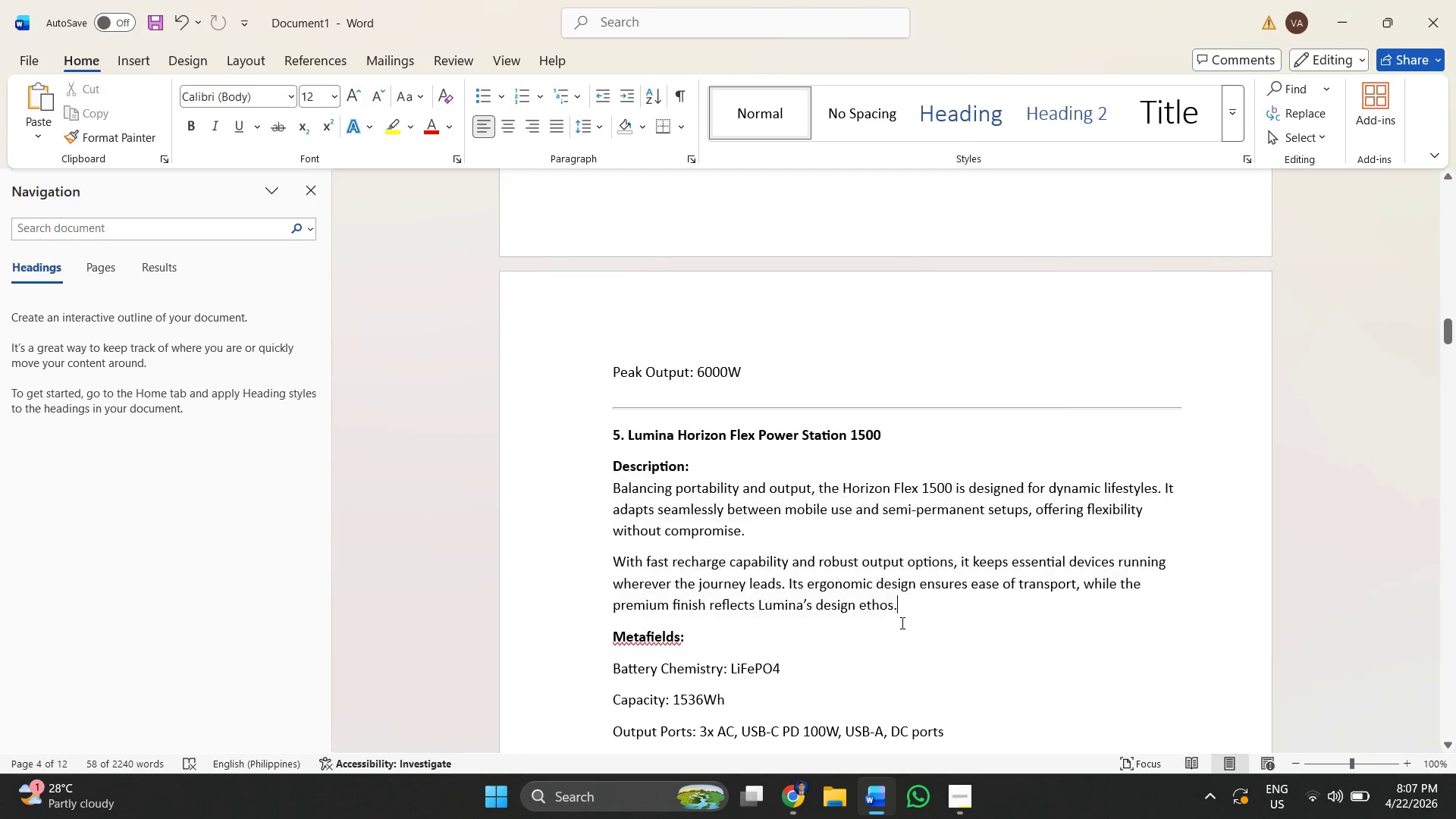 
scroll: coordinate [884, 581], scroll_direction: down, amount: 3.0
 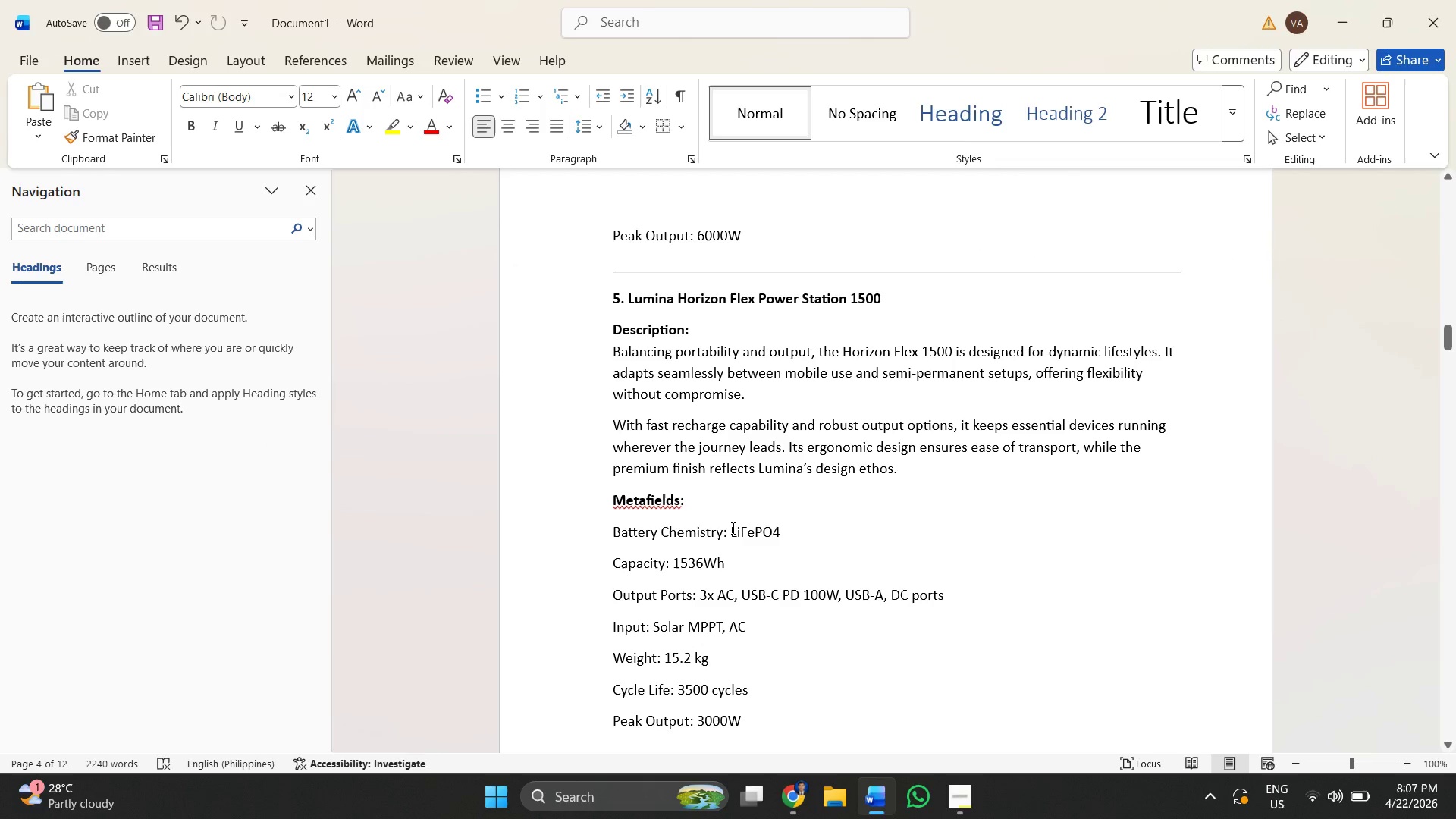 
left_click_drag(start_coordinate=[732, 528], to_coordinate=[783, 532])
 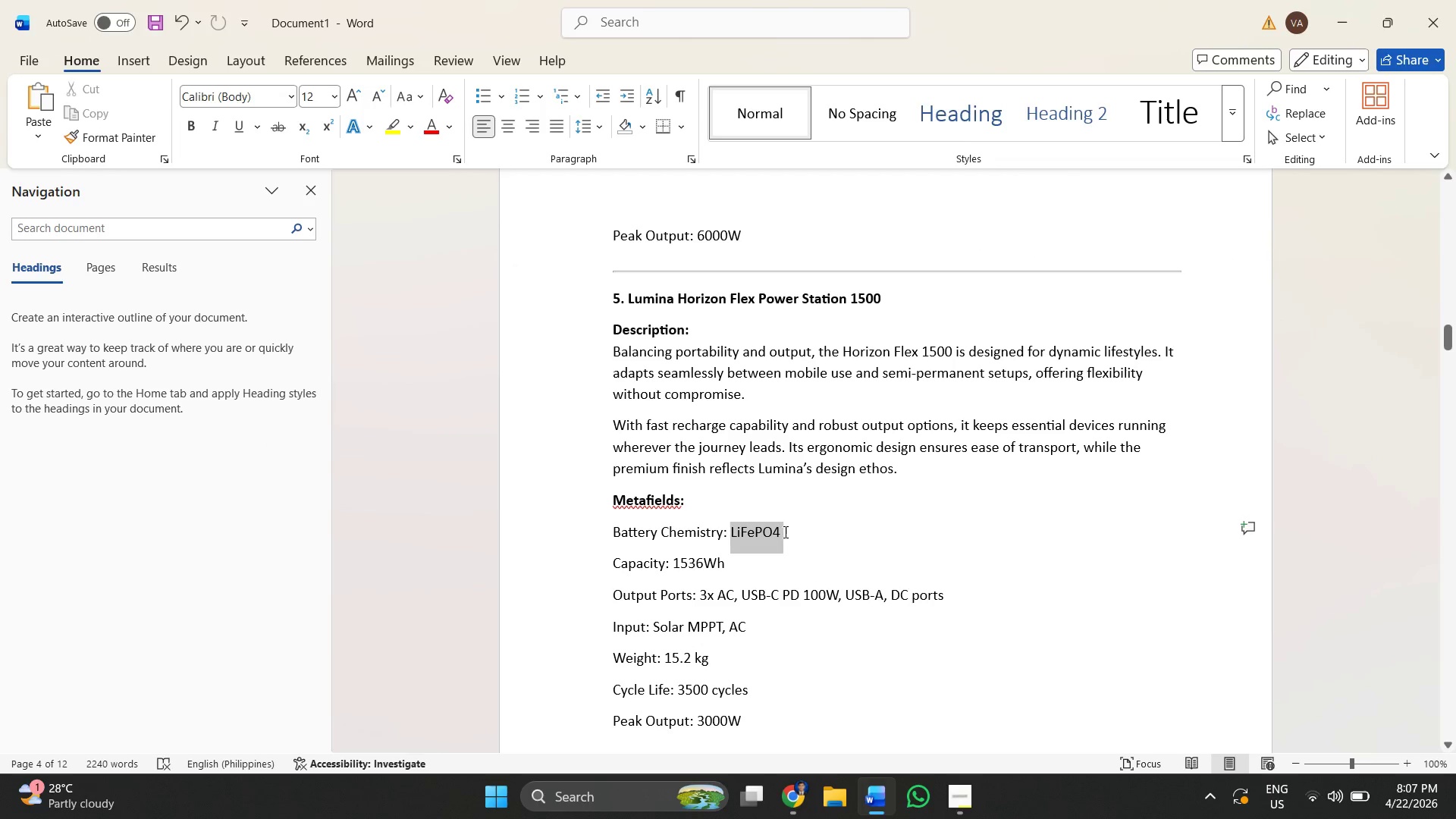 
key(Control+C)
 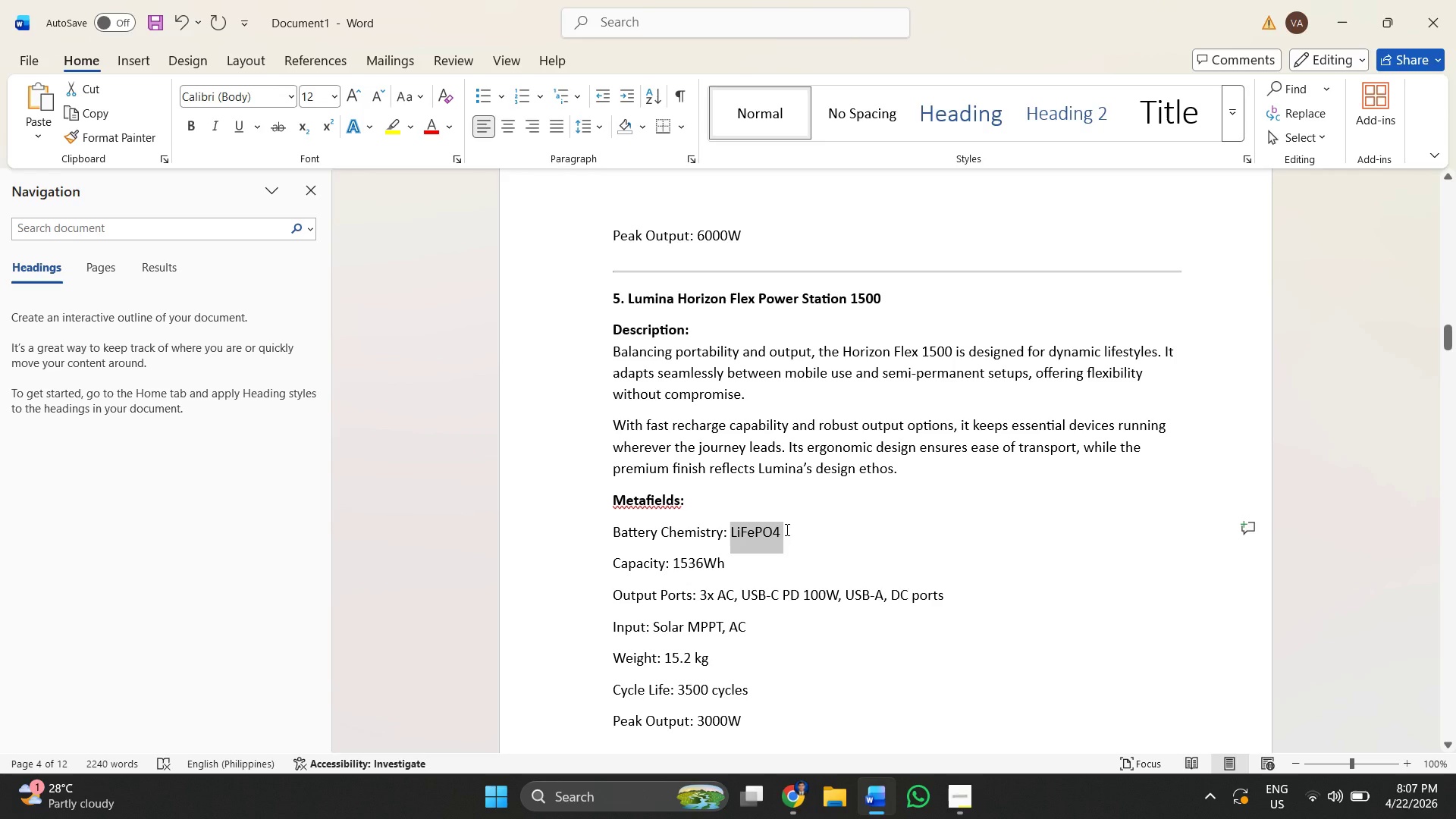 
key(Alt+AltLeft)
 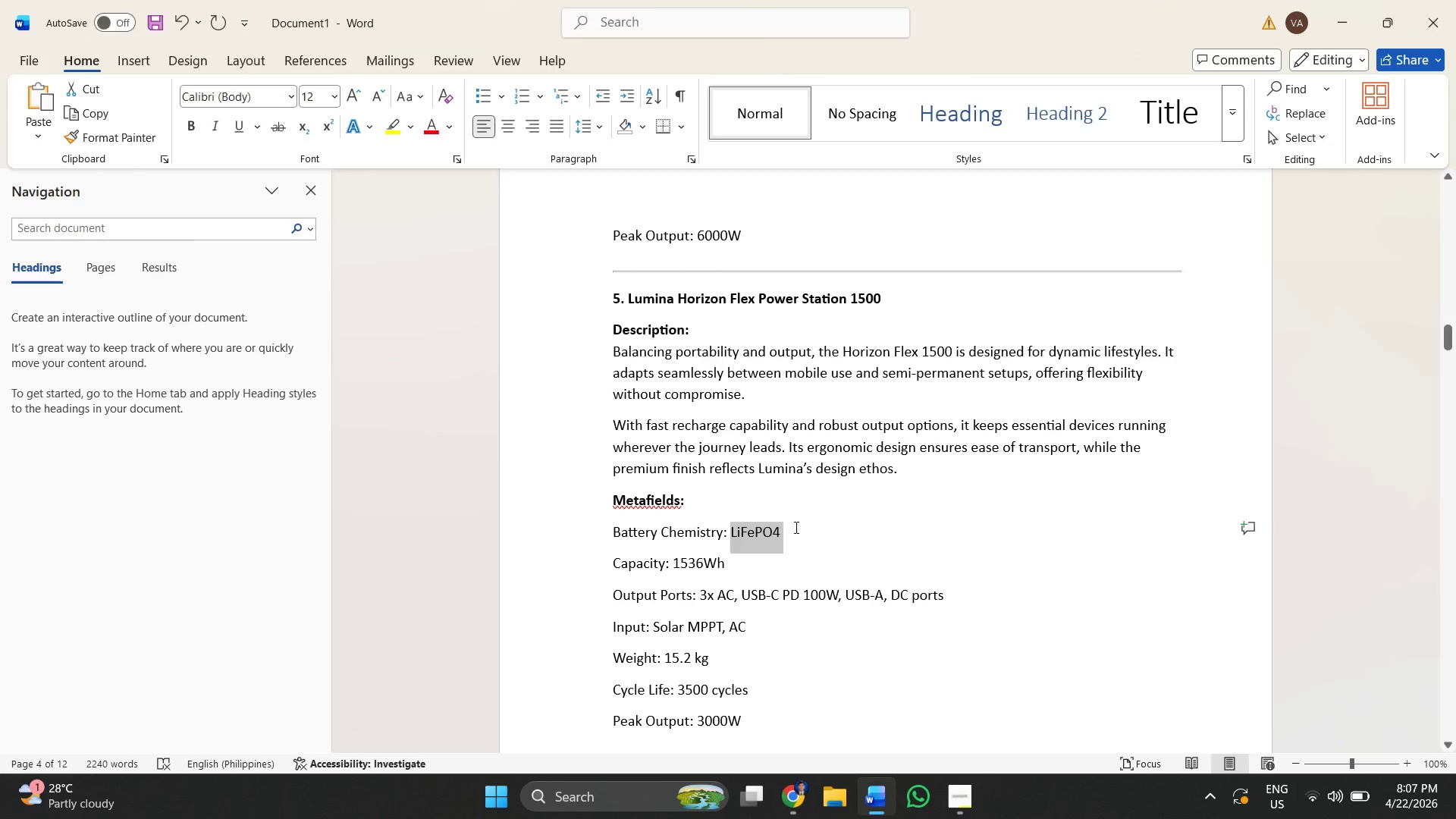 
key(Alt+Tab)
 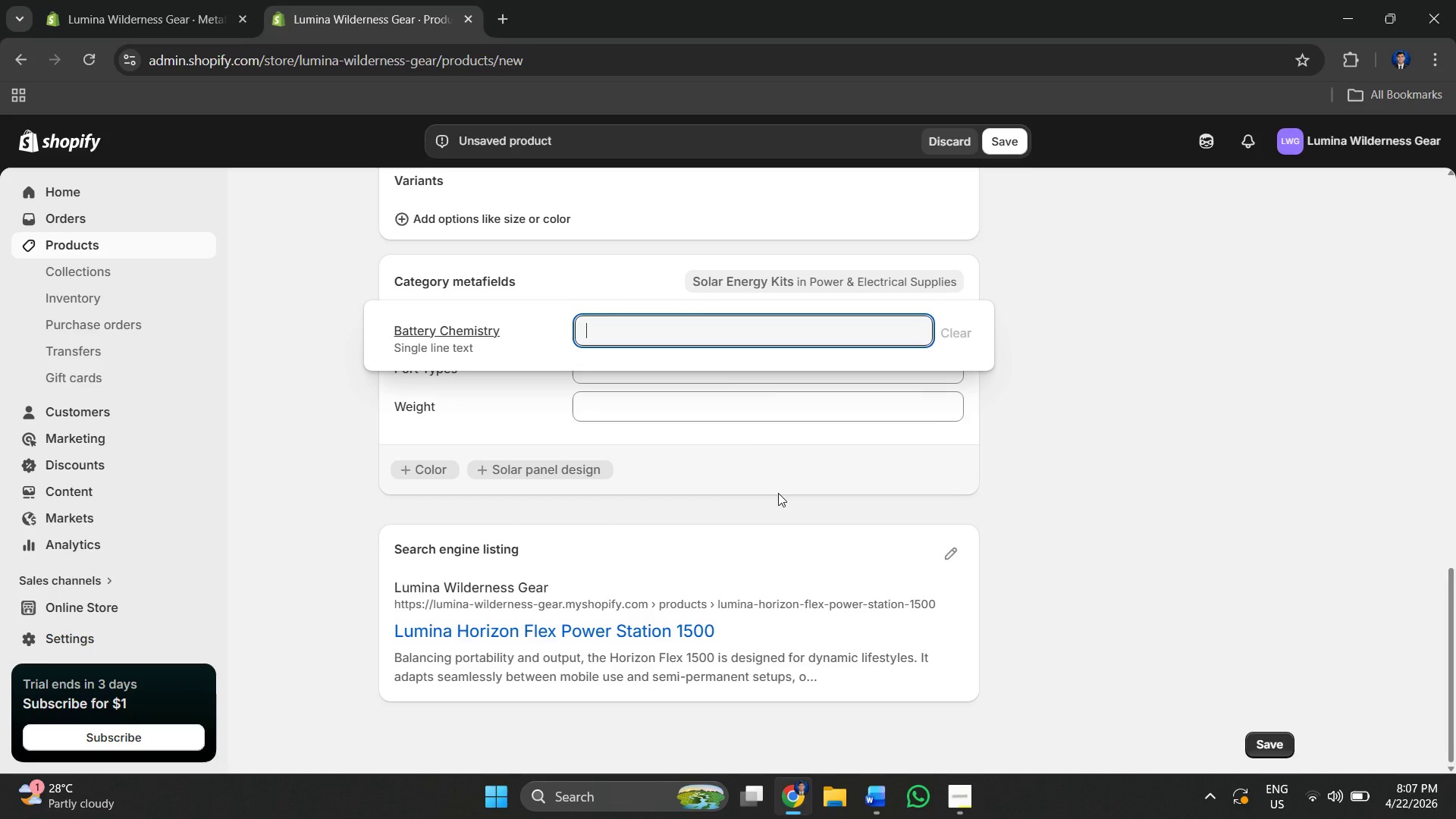 
key(Control+V)
 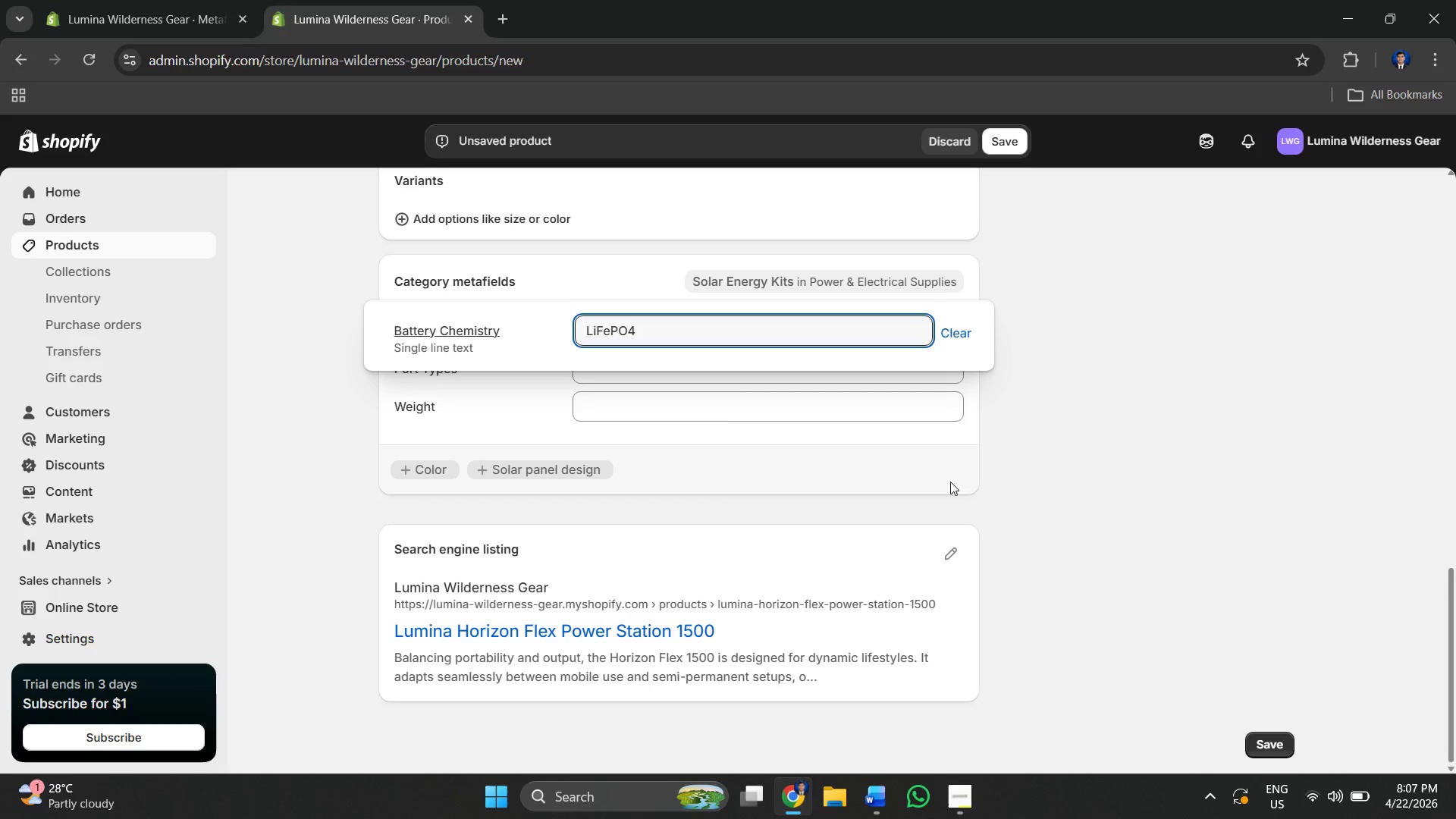 
left_click([1077, 527])
 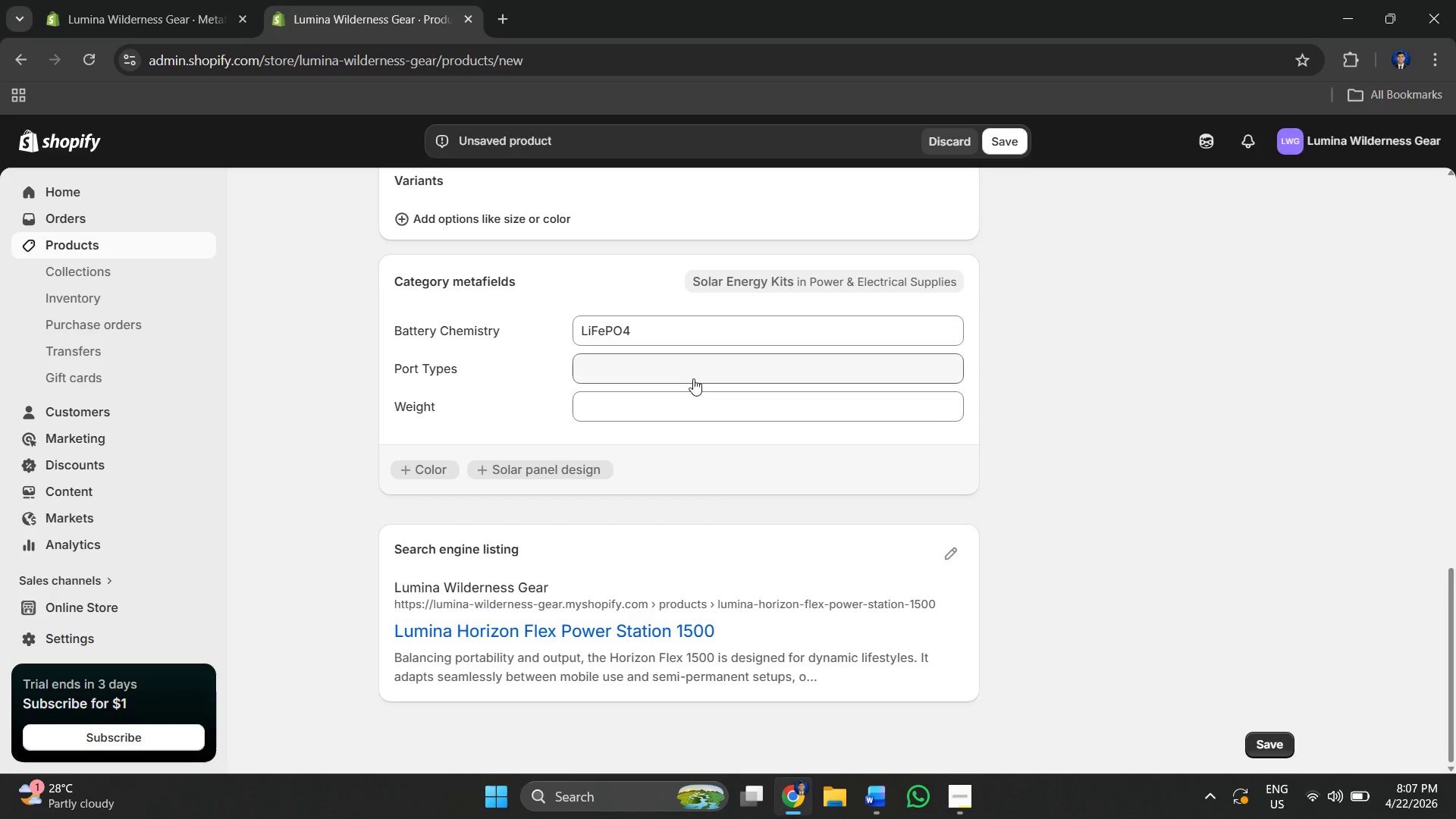 
left_click([685, 369])
 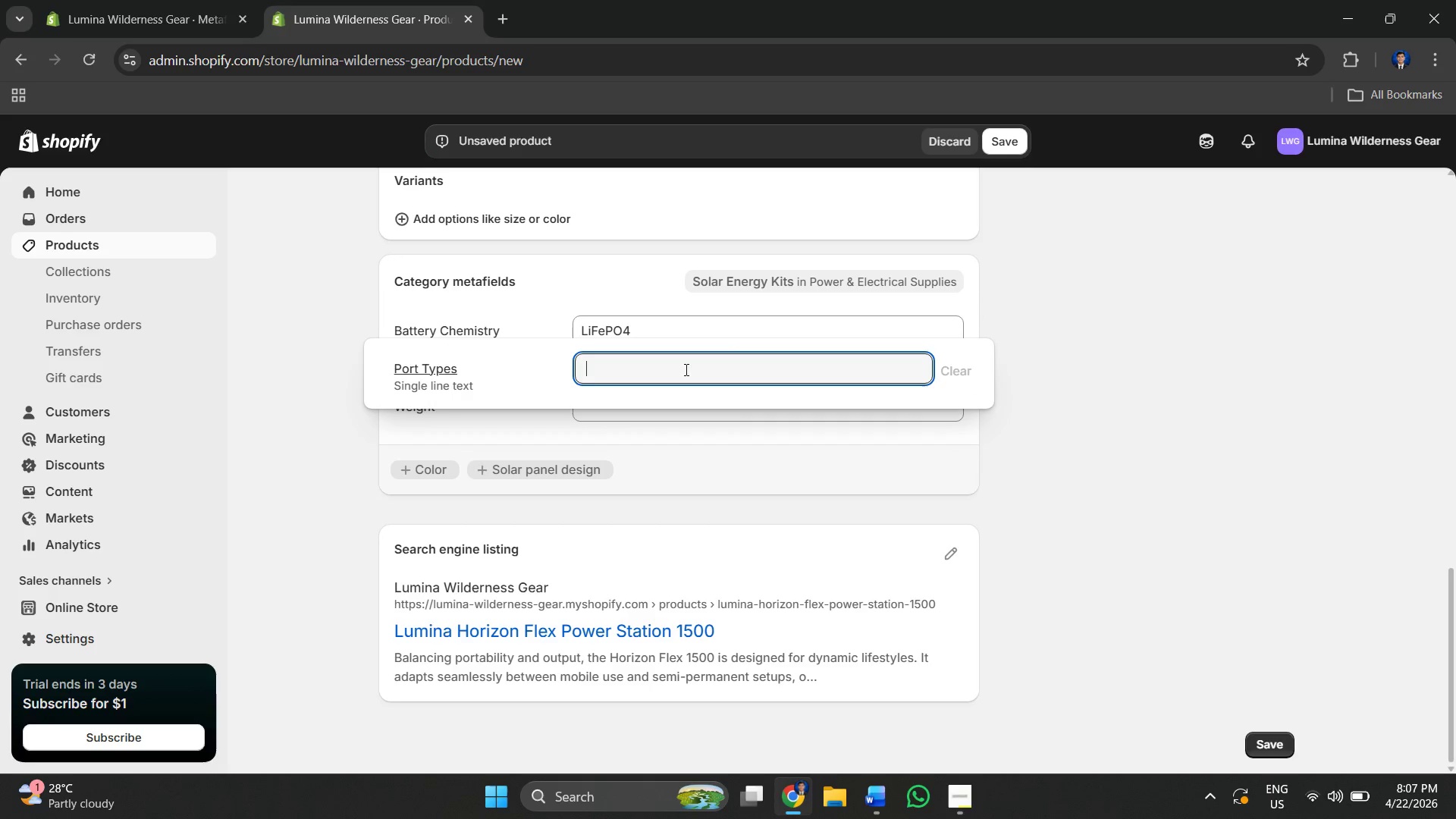 
key(Alt+AltLeft)
 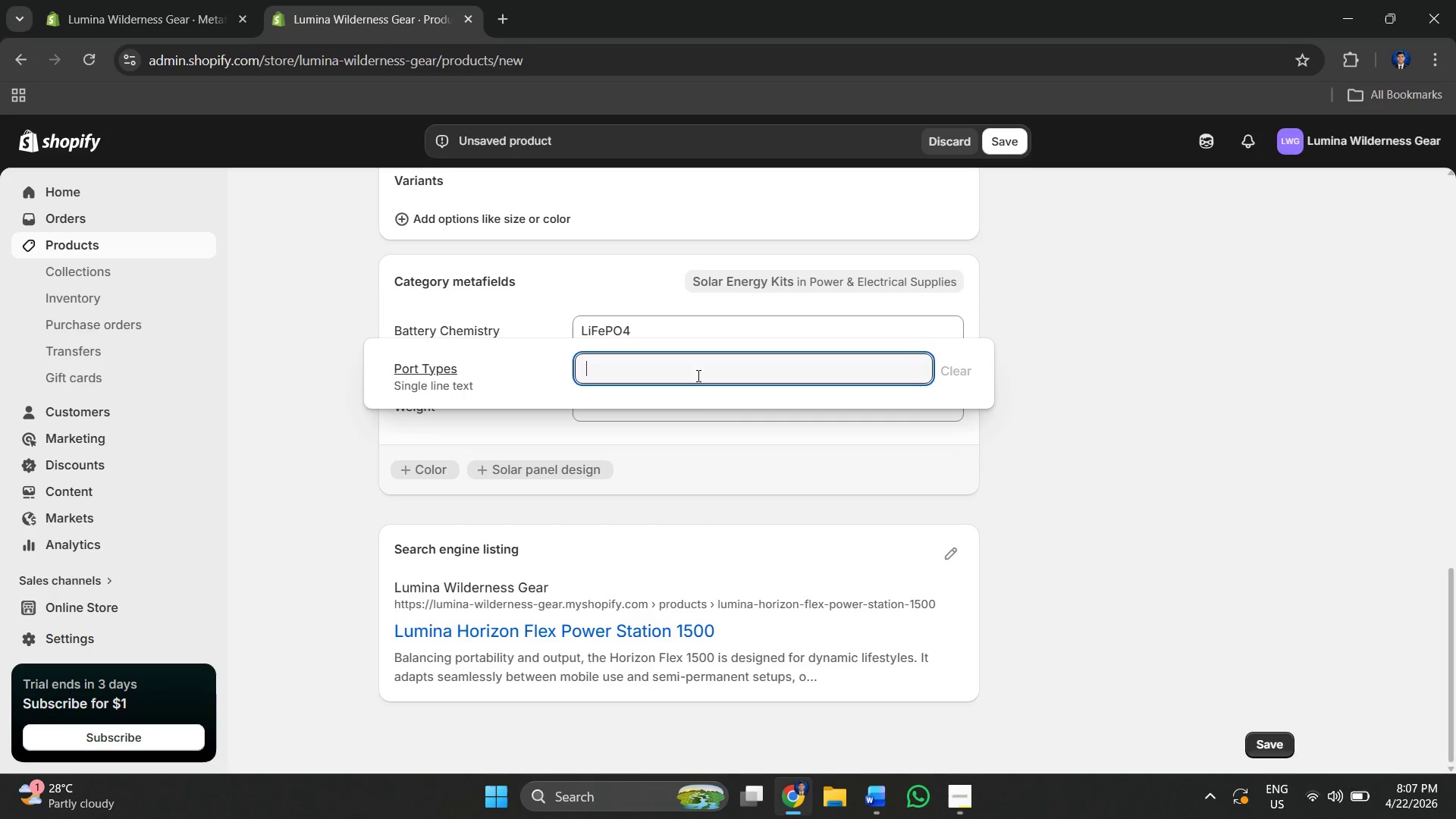 
key(Alt+Tab)
 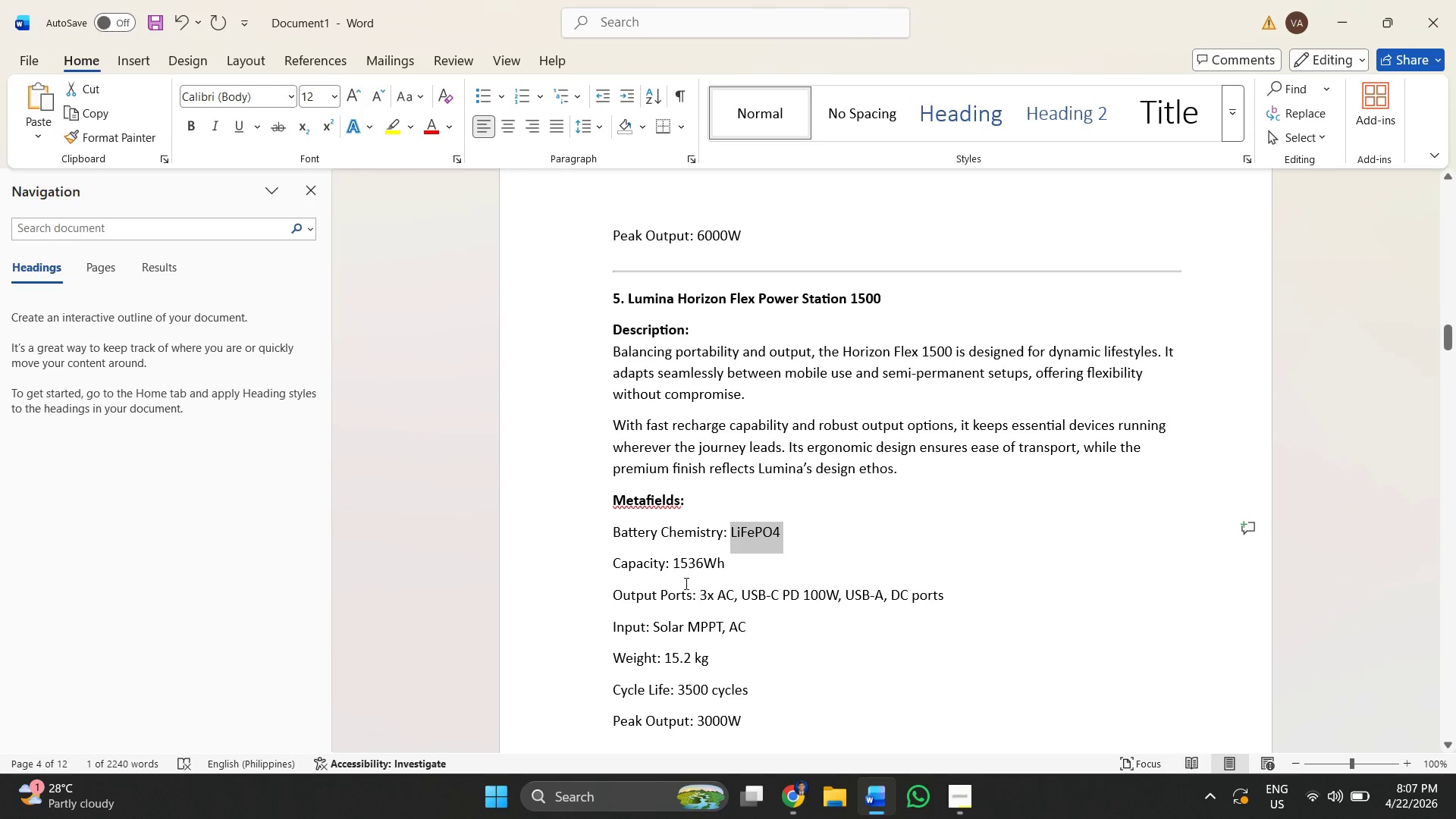 
scroll: coordinate [683, 578], scroll_direction: down, amount: 1.0
 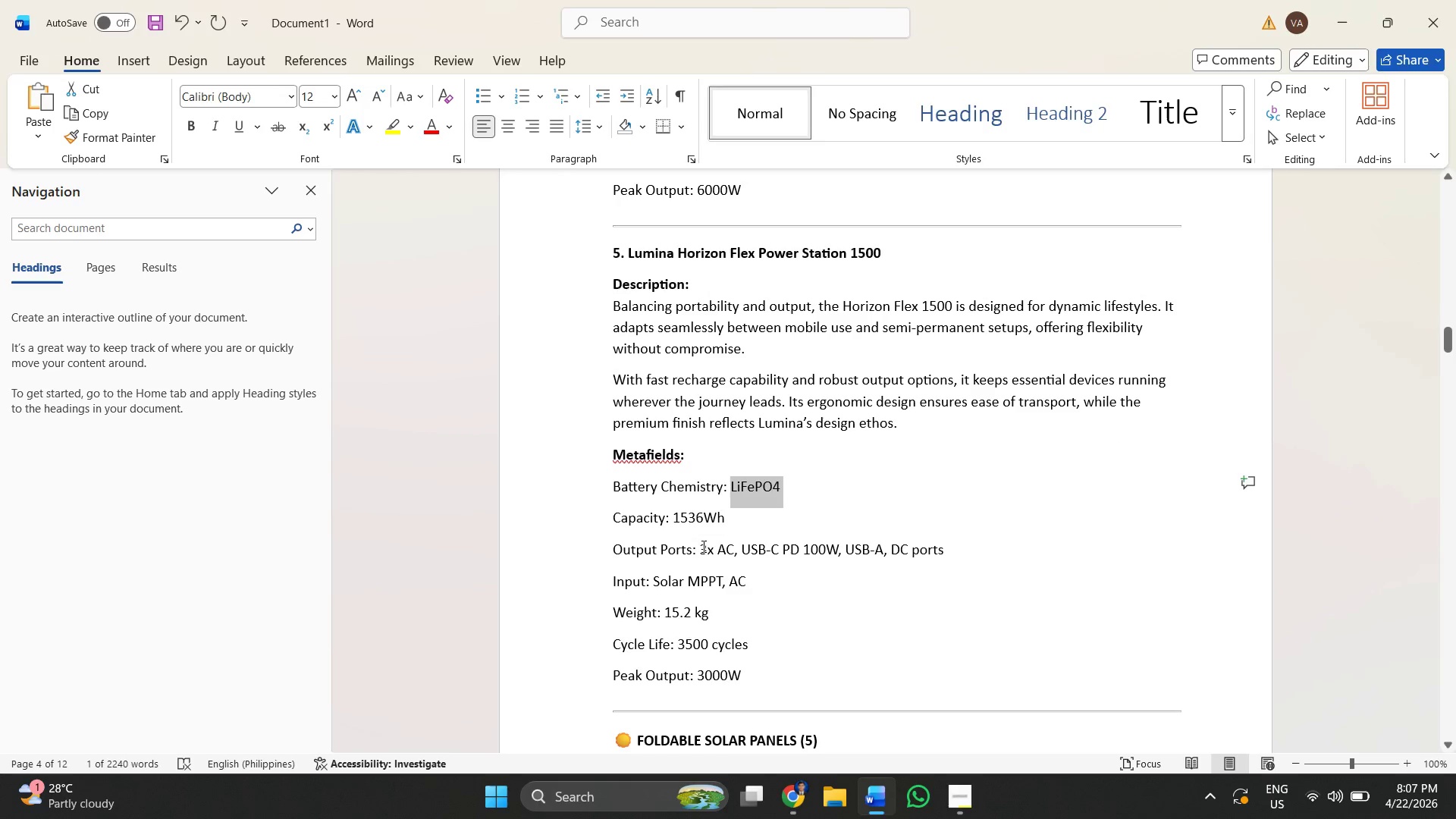 
left_click_drag(start_coordinate=[610, 548], to_coordinate=[764, 584])
 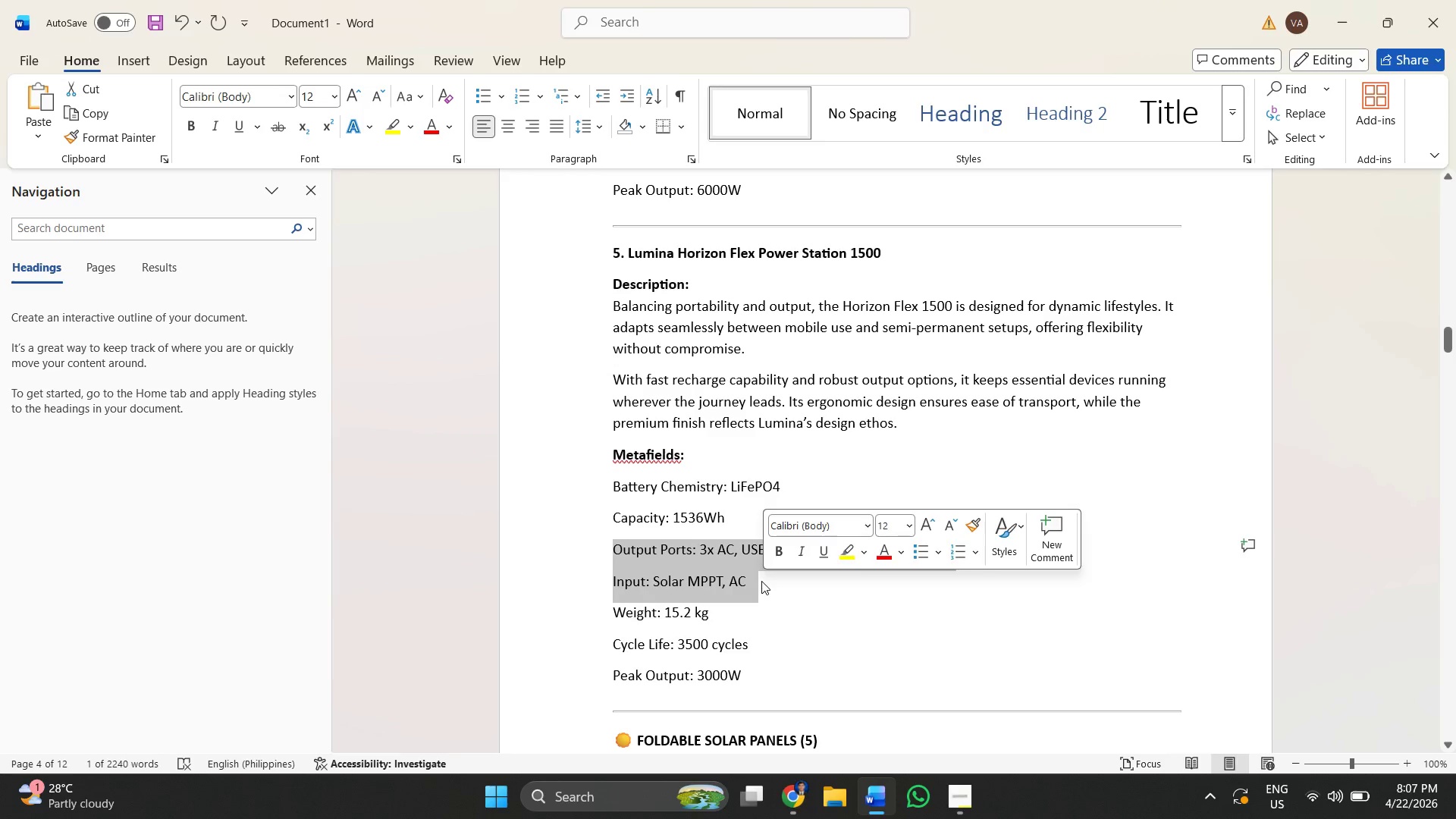 
key(Control+ControlLeft)
 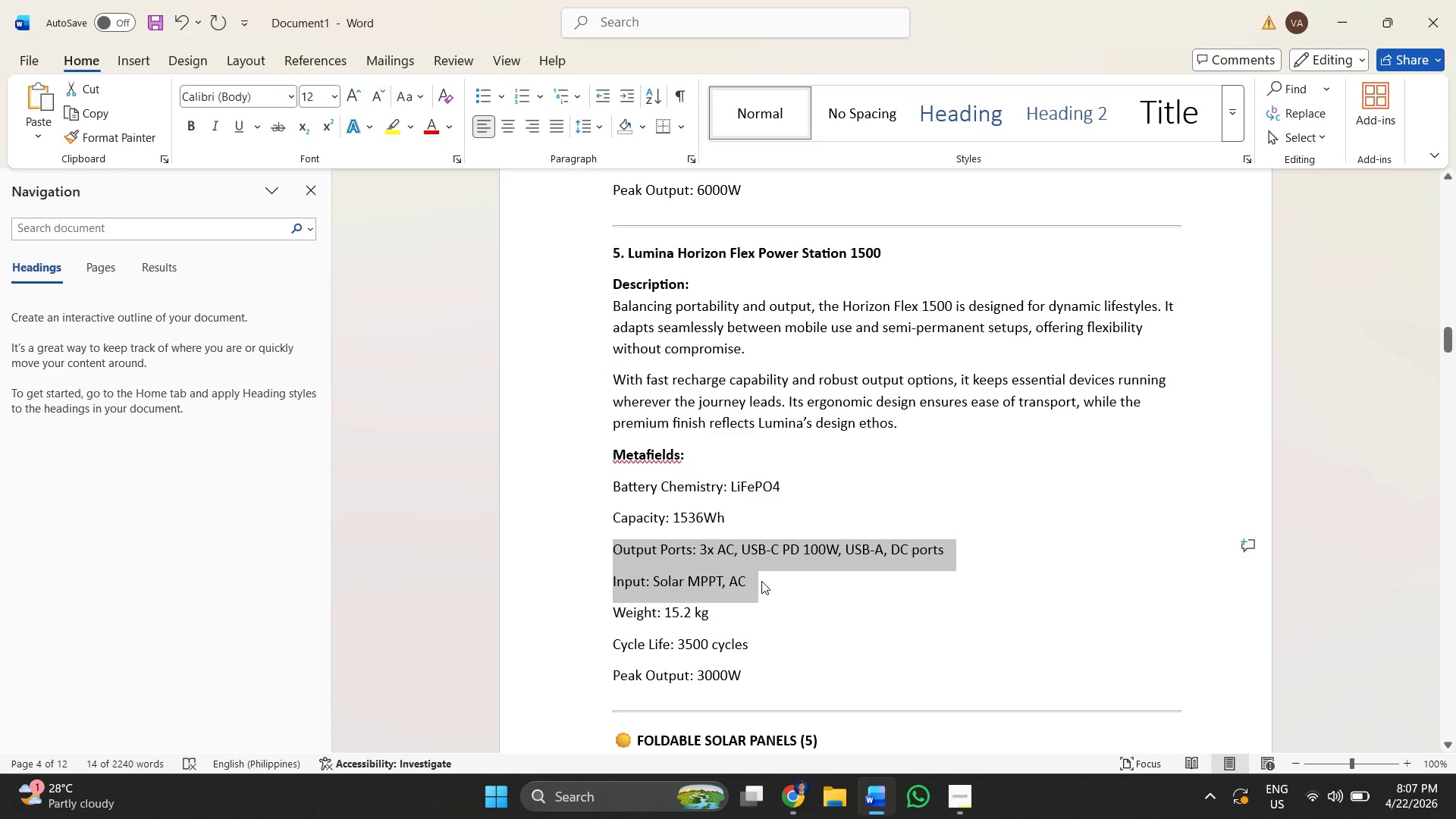 
key(Control+C)
 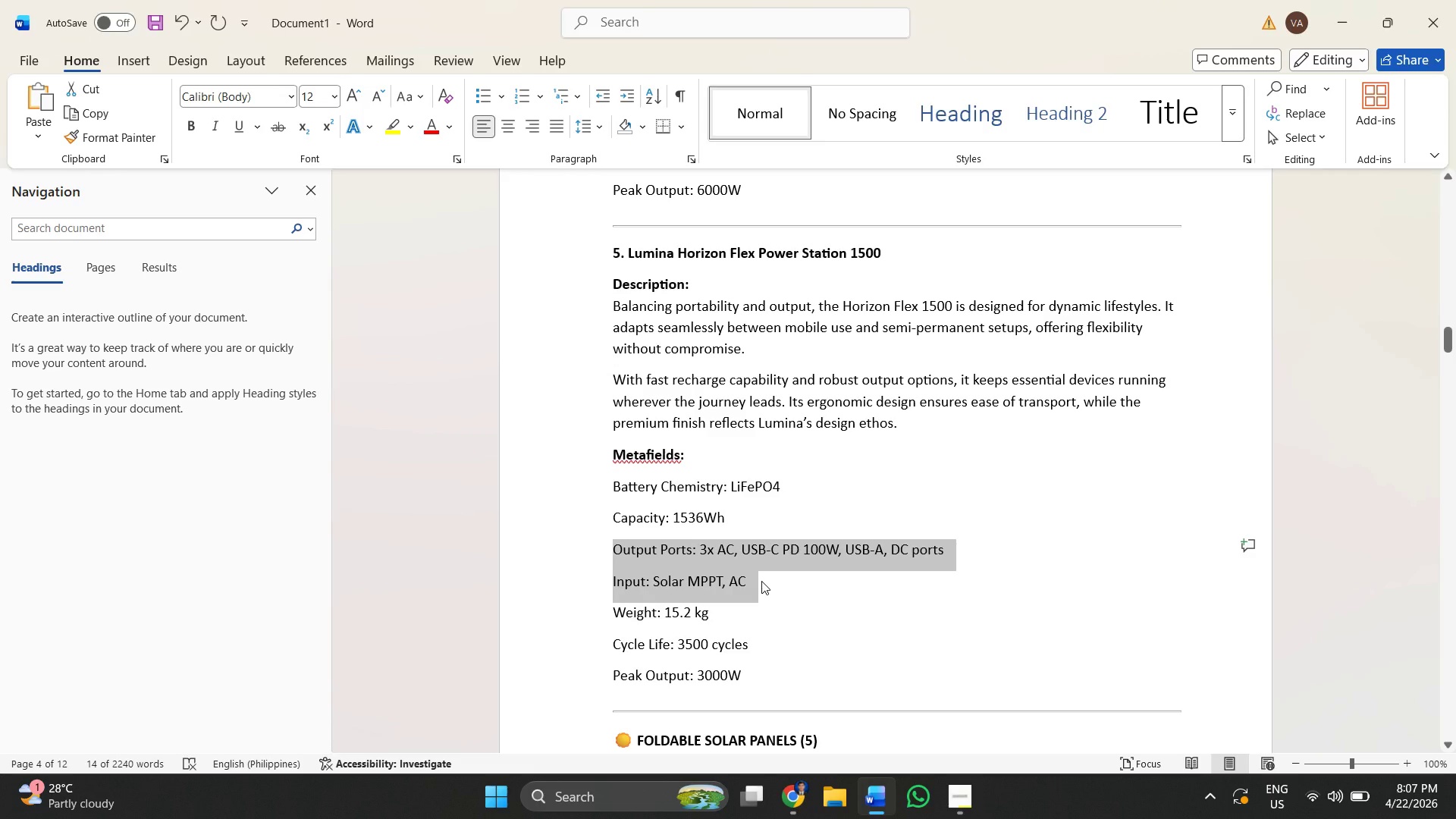 
key(Alt+AltLeft)
 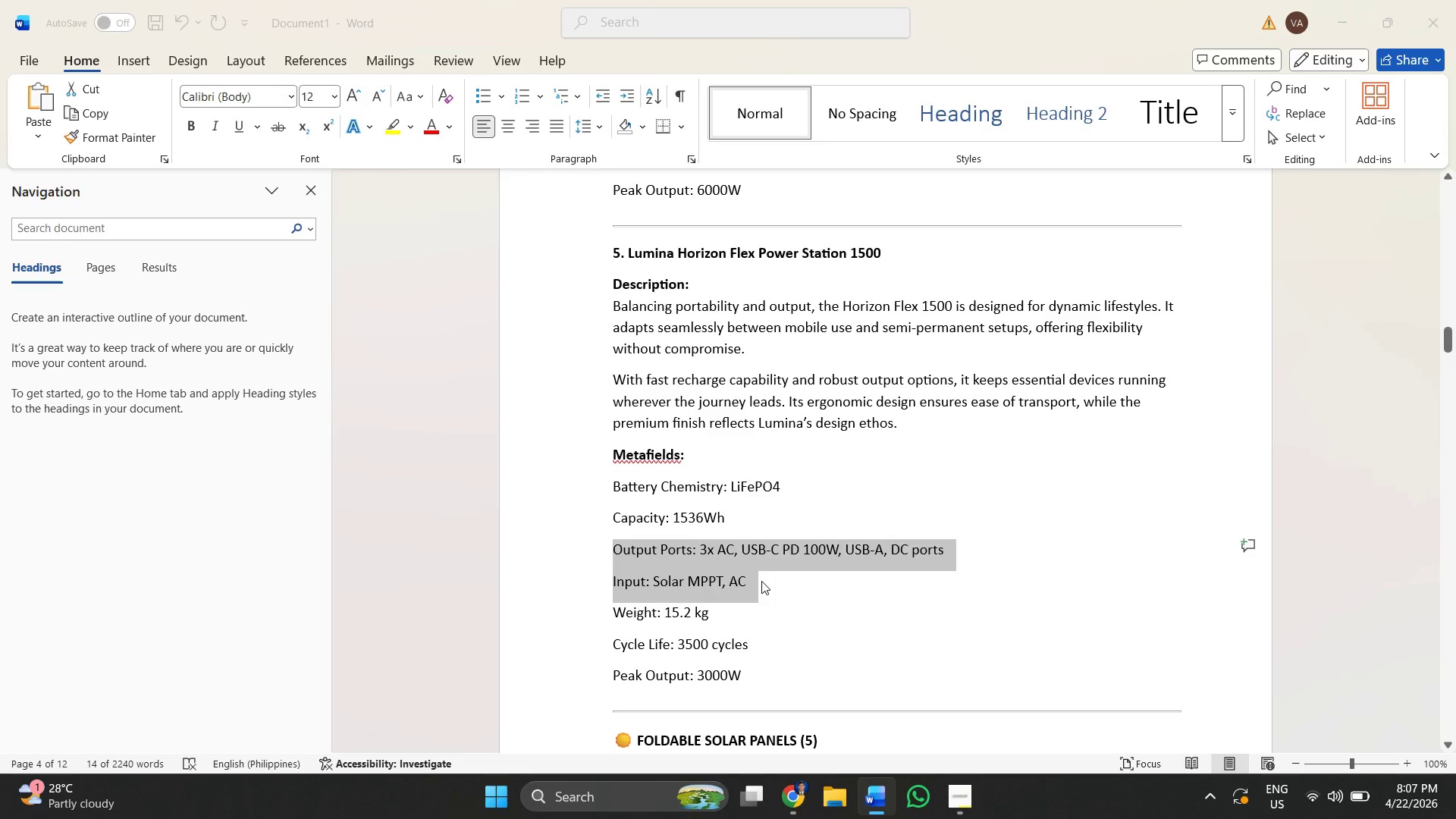 
key(Alt+Tab)
 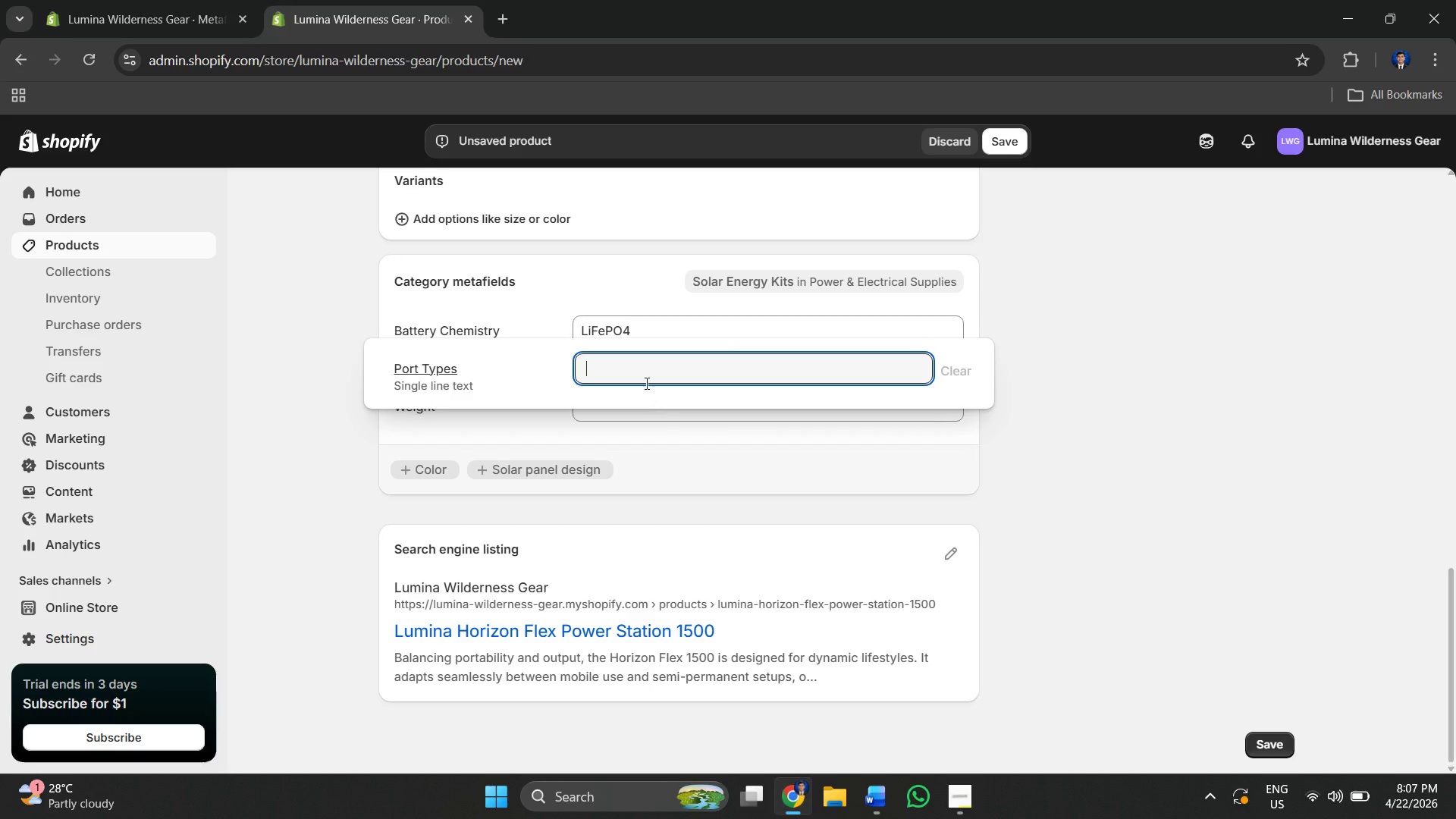 
key(Control+V)
 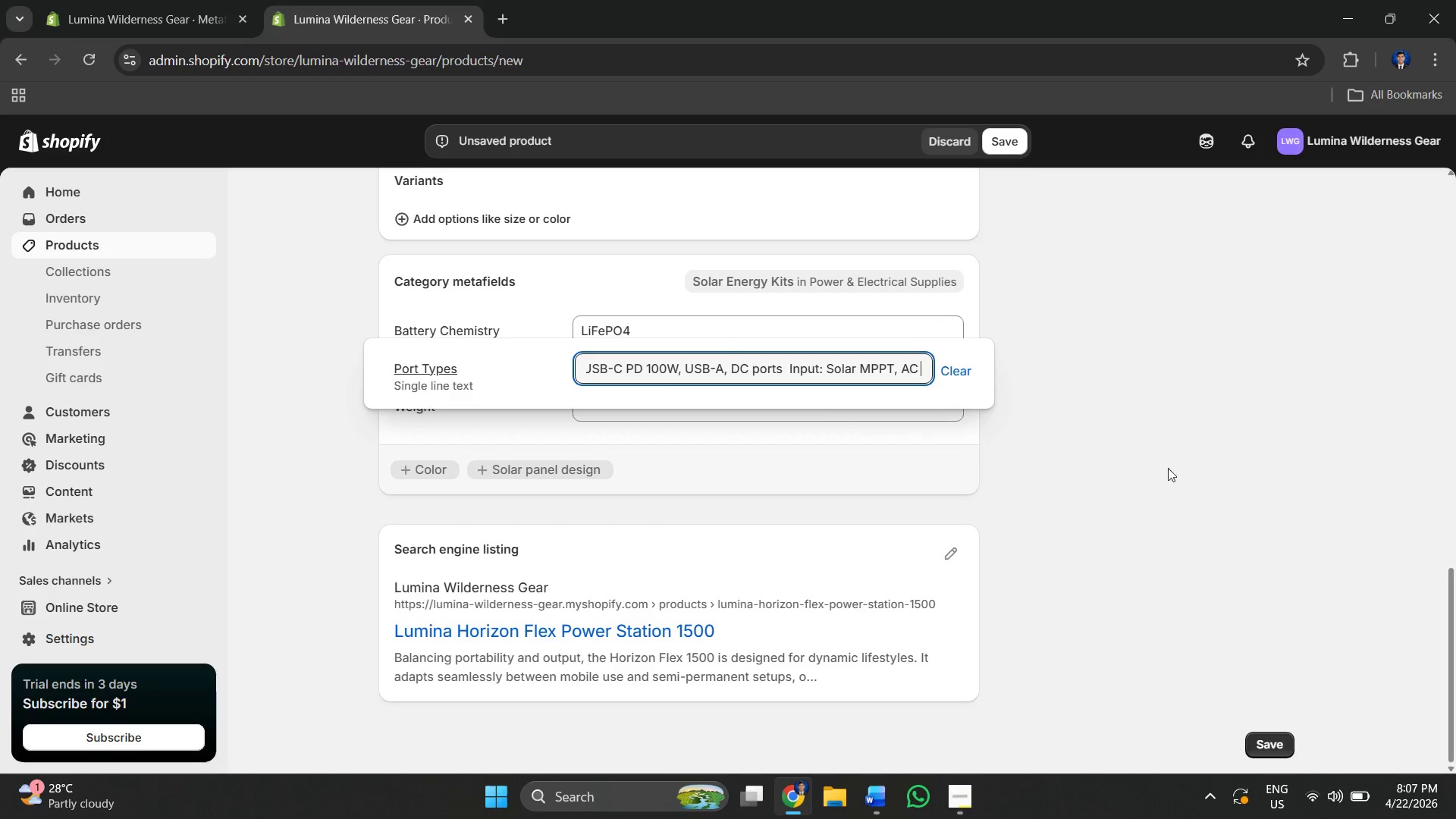 
left_click([1194, 463])
 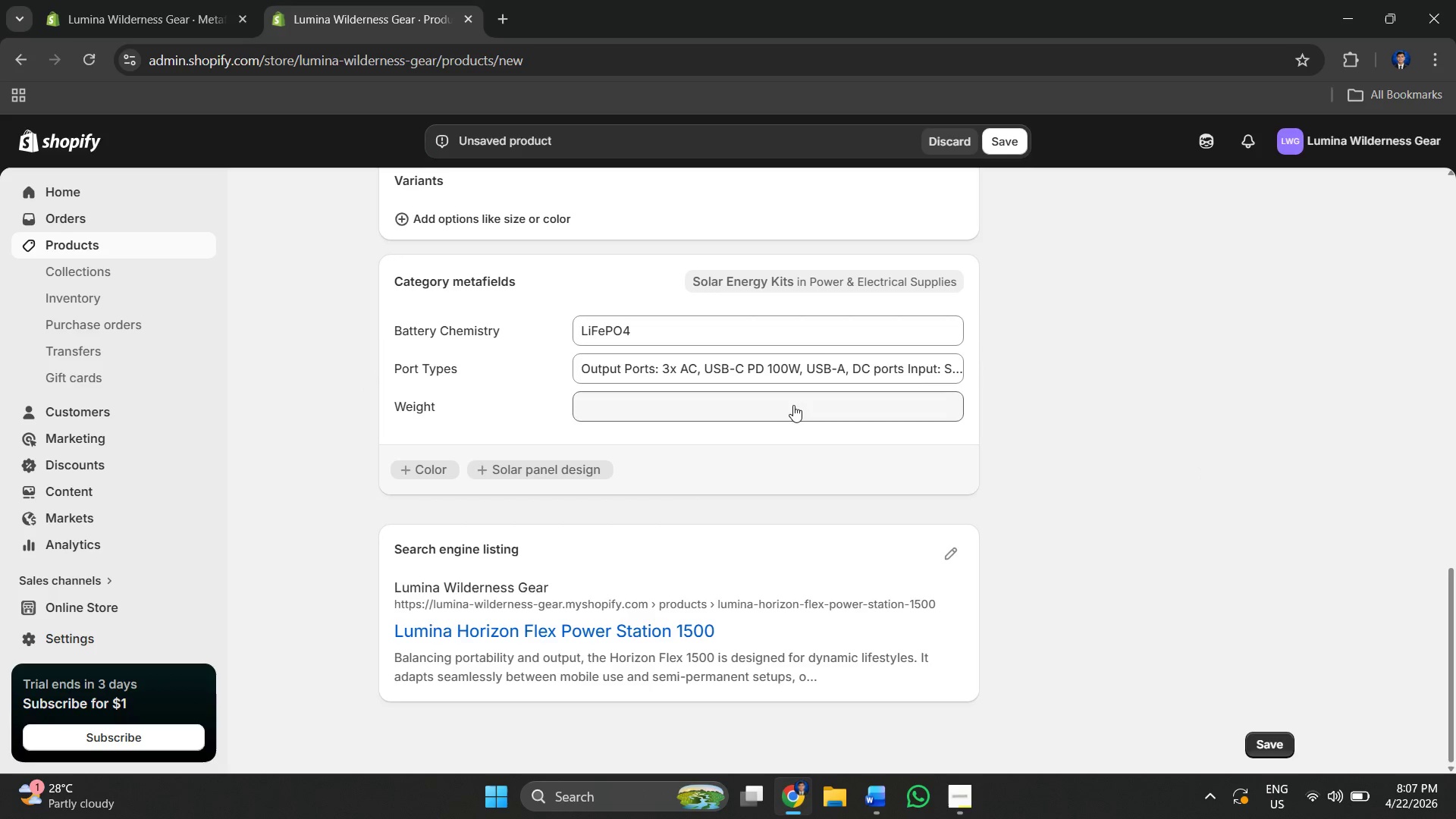 
left_click([787, 405])
 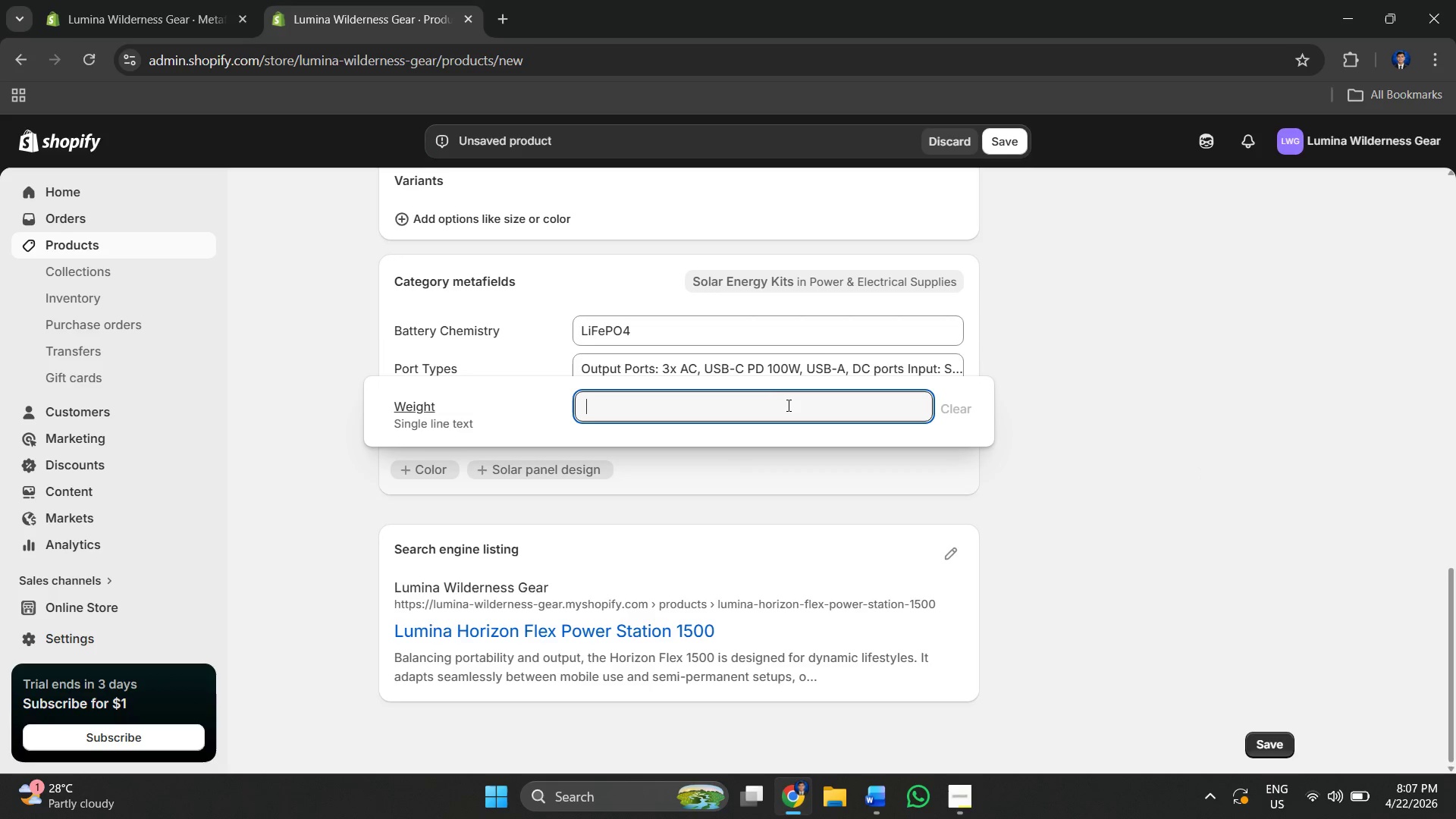 
key(Alt+AltLeft)
 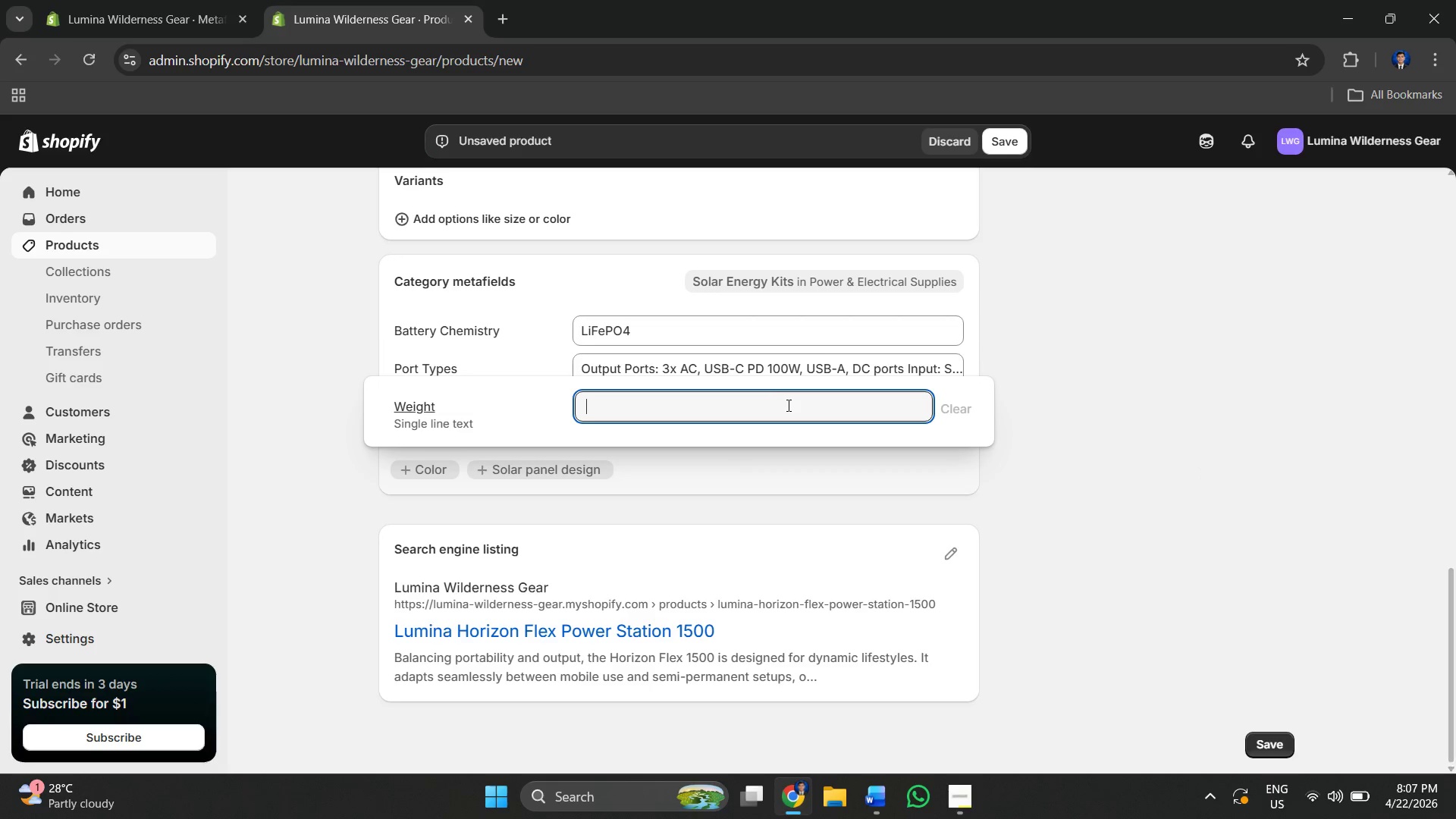 
key(Alt+Tab)
 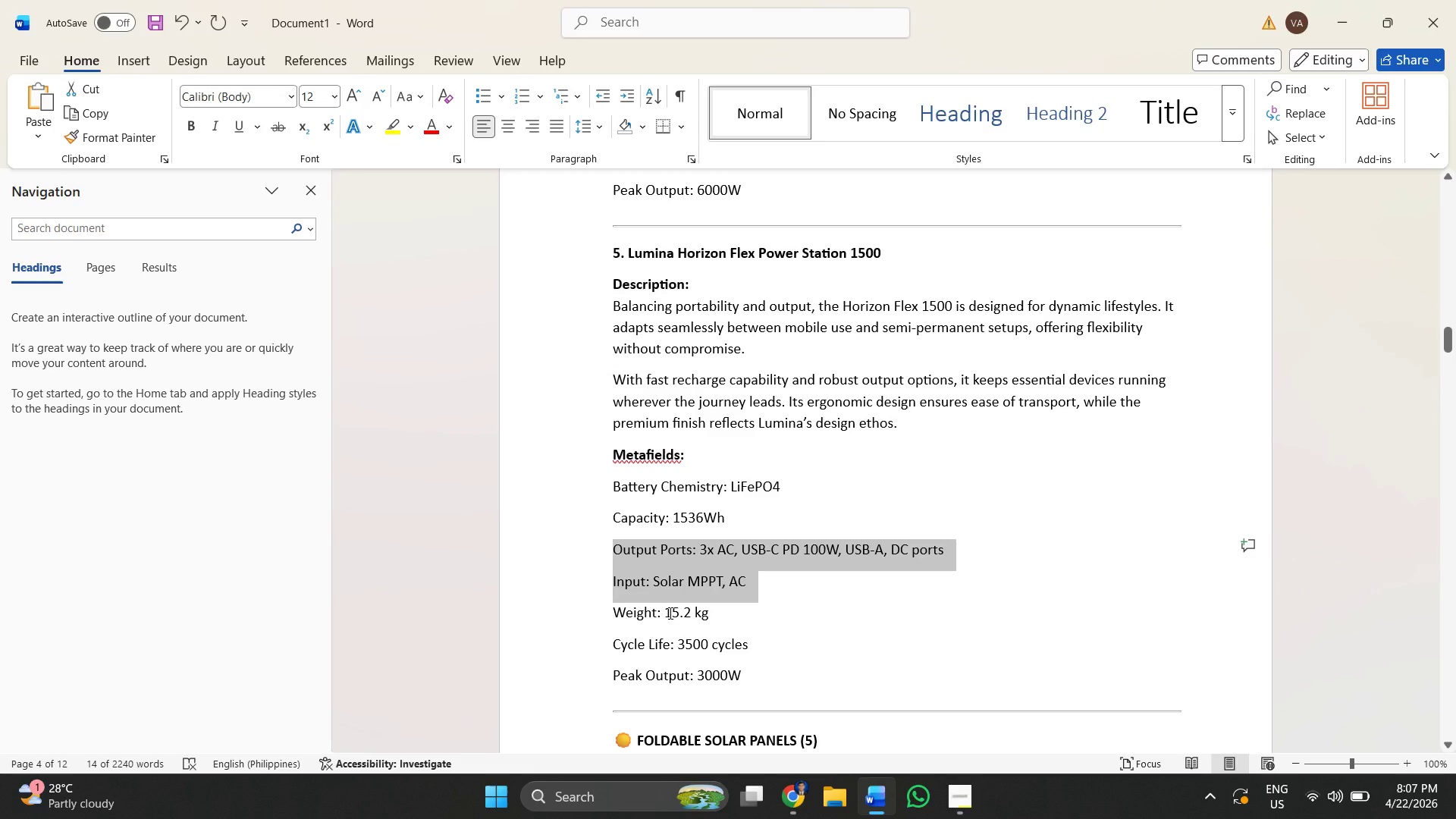 
left_click_drag(start_coordinate=[669, 611], to_coordinate=[723, 611])
 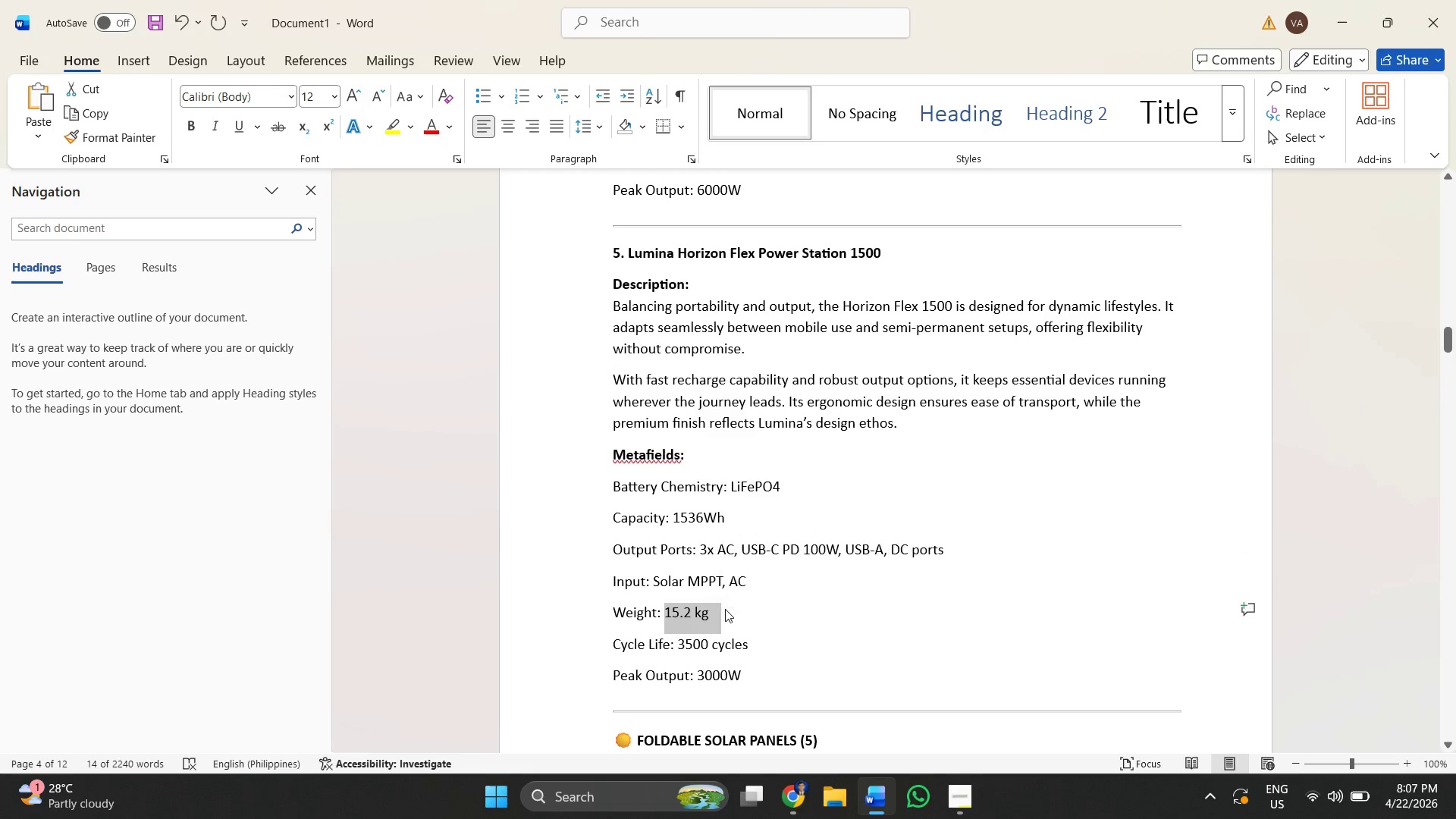 
key(Control+ControlLeft)
 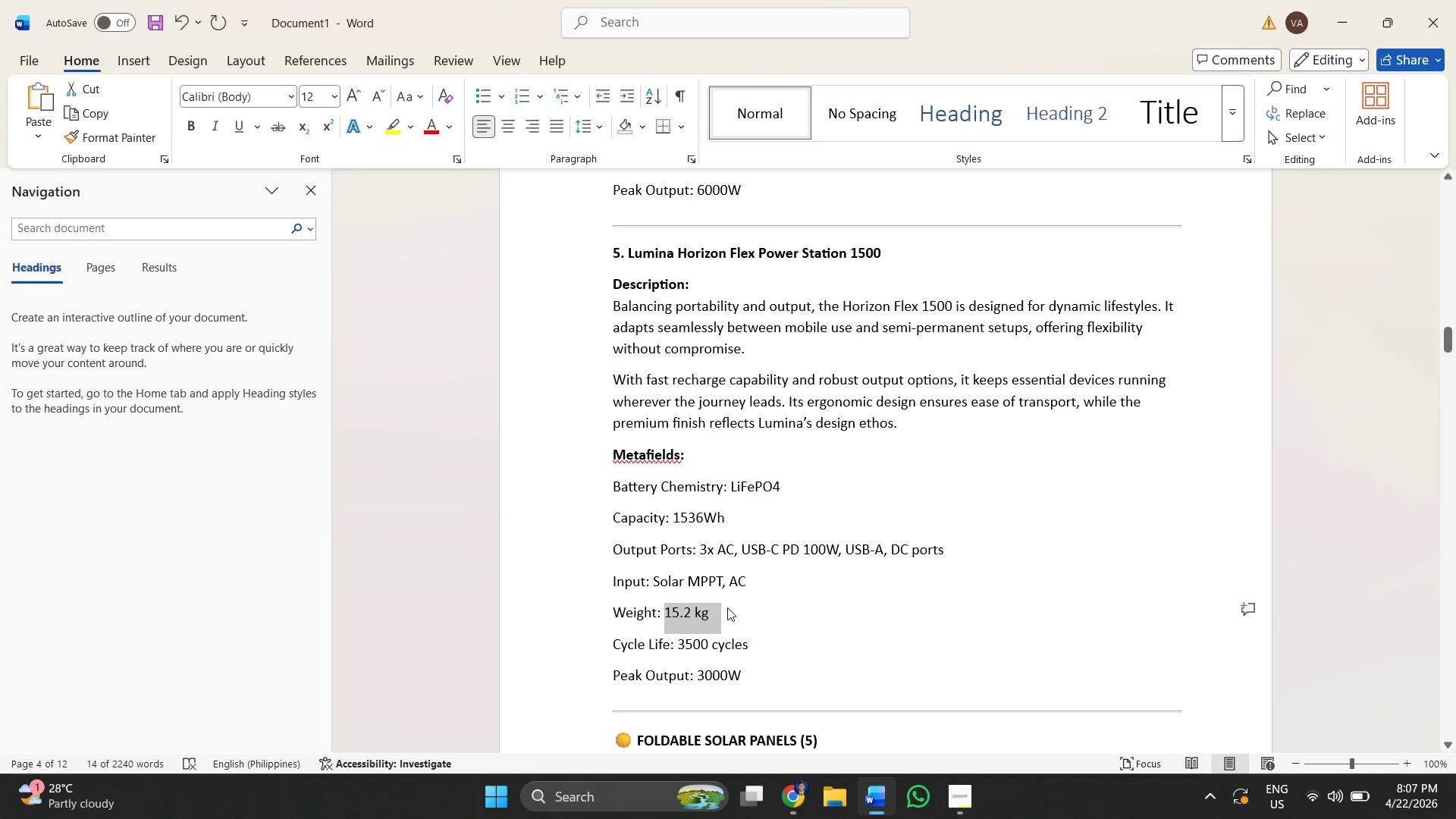 
key(Control+C)
 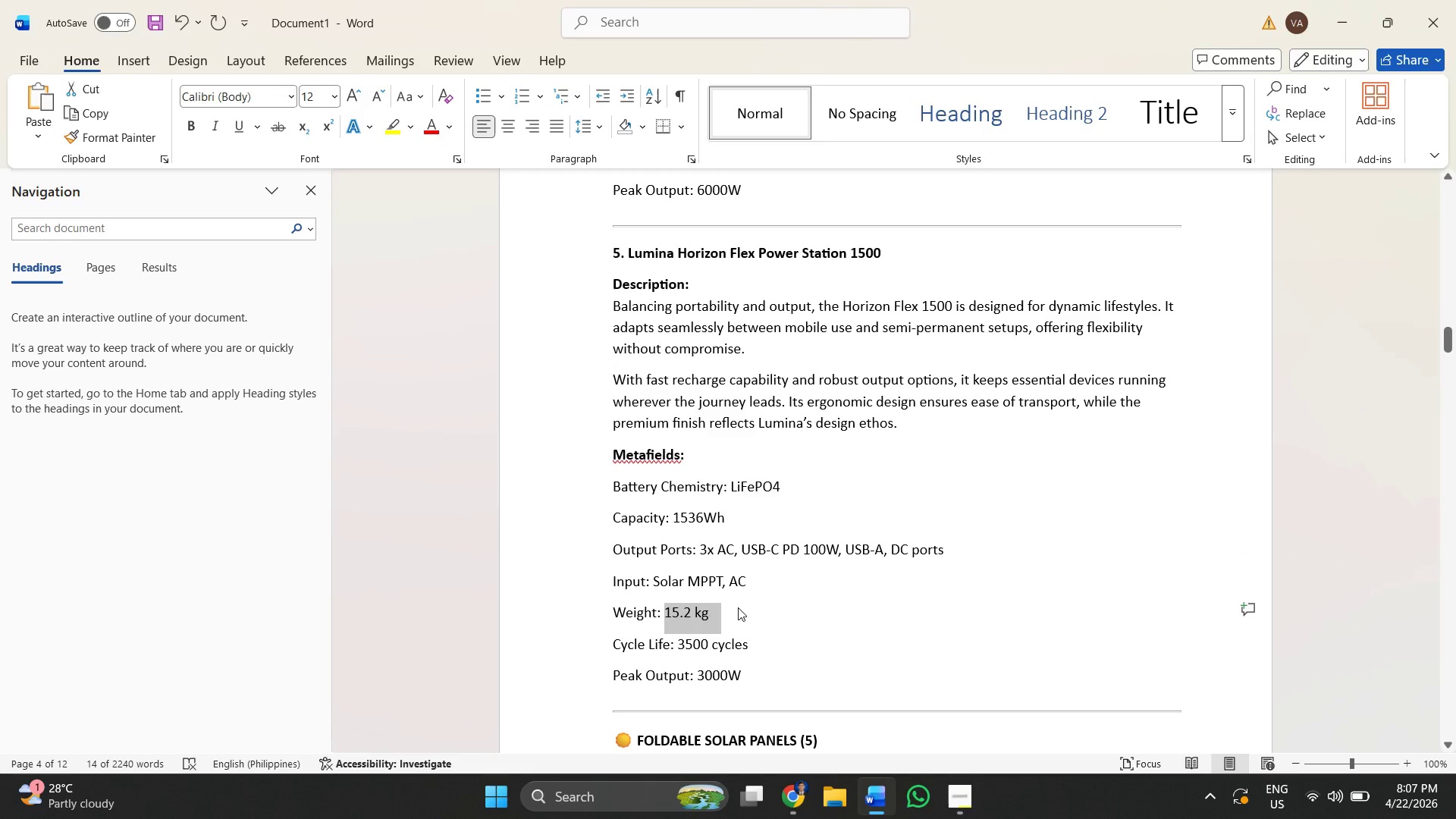 
key(Alt+AltLeft)
 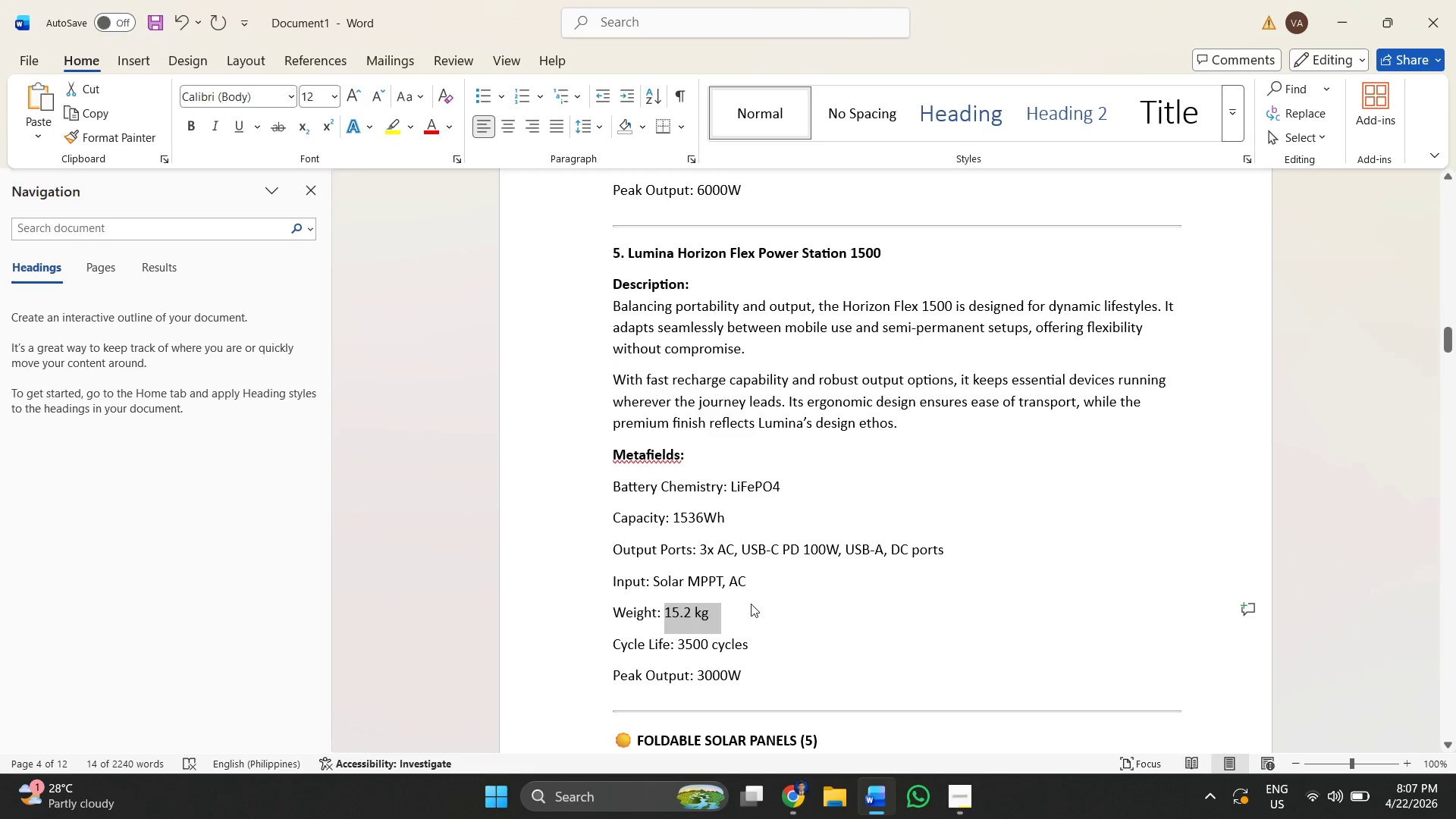 
key(Alt+Tab)
 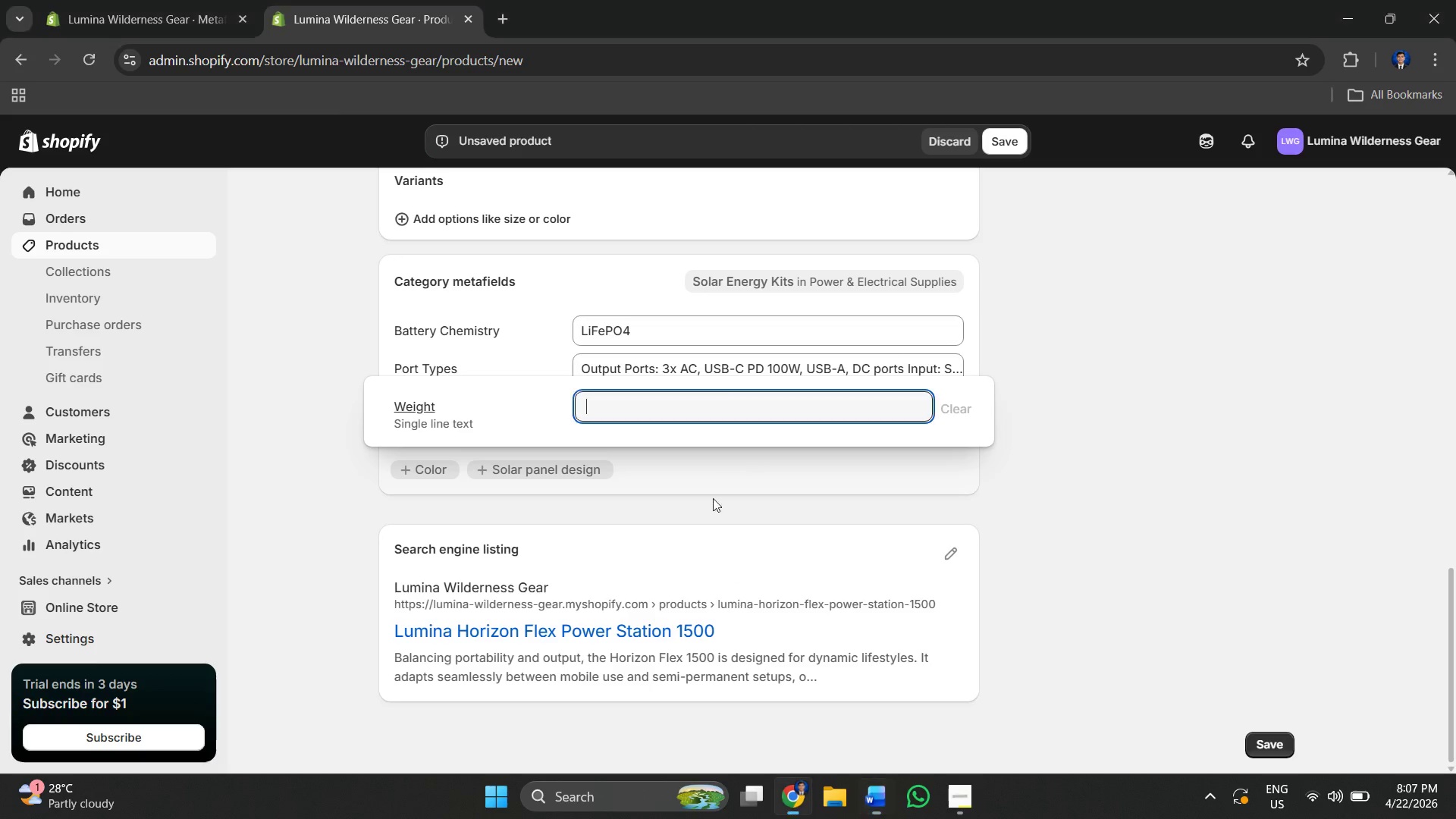 
key(Control+V)
 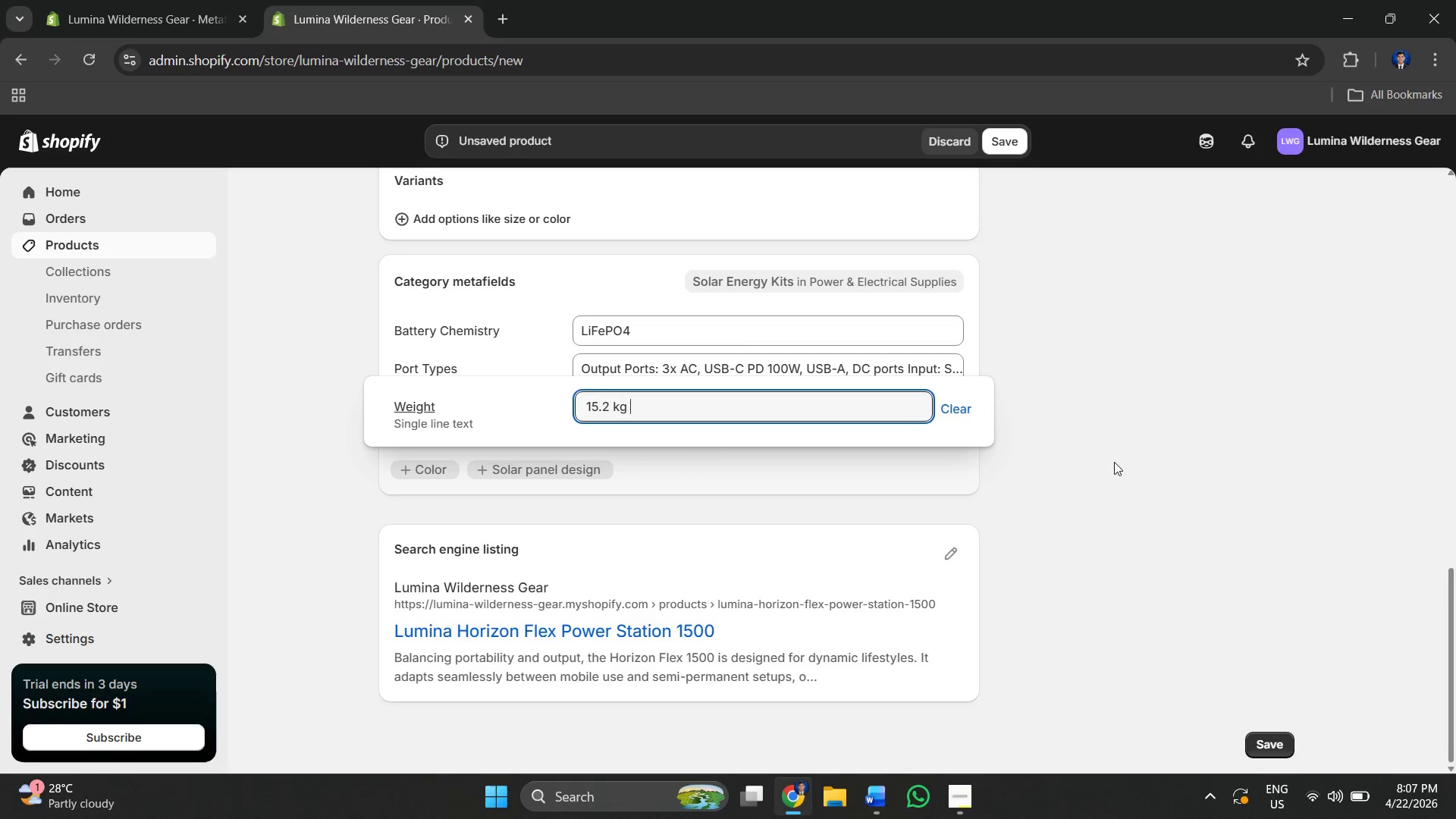 
left_click([1114, 462])
 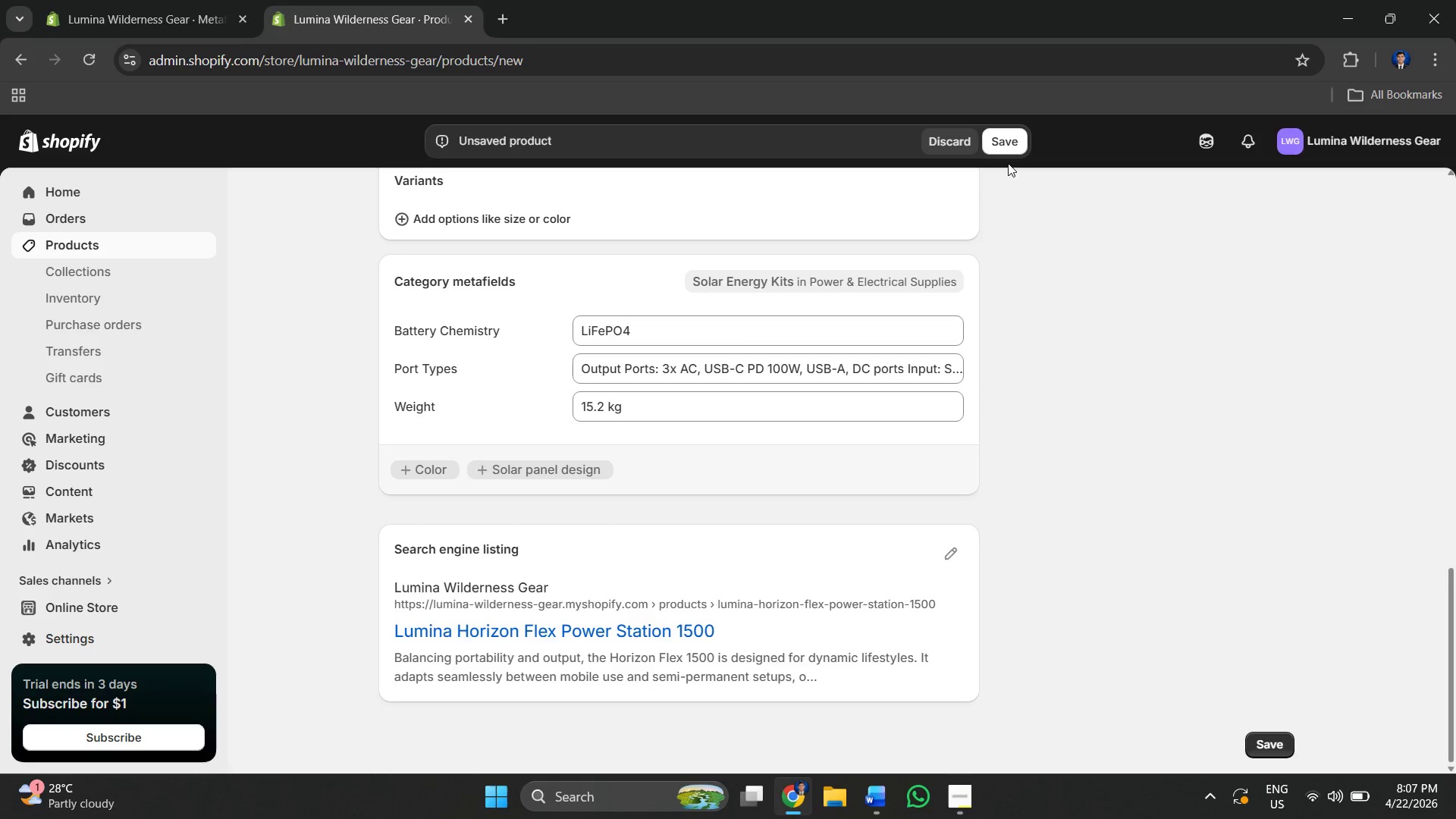 
left_click([1003, 150])
 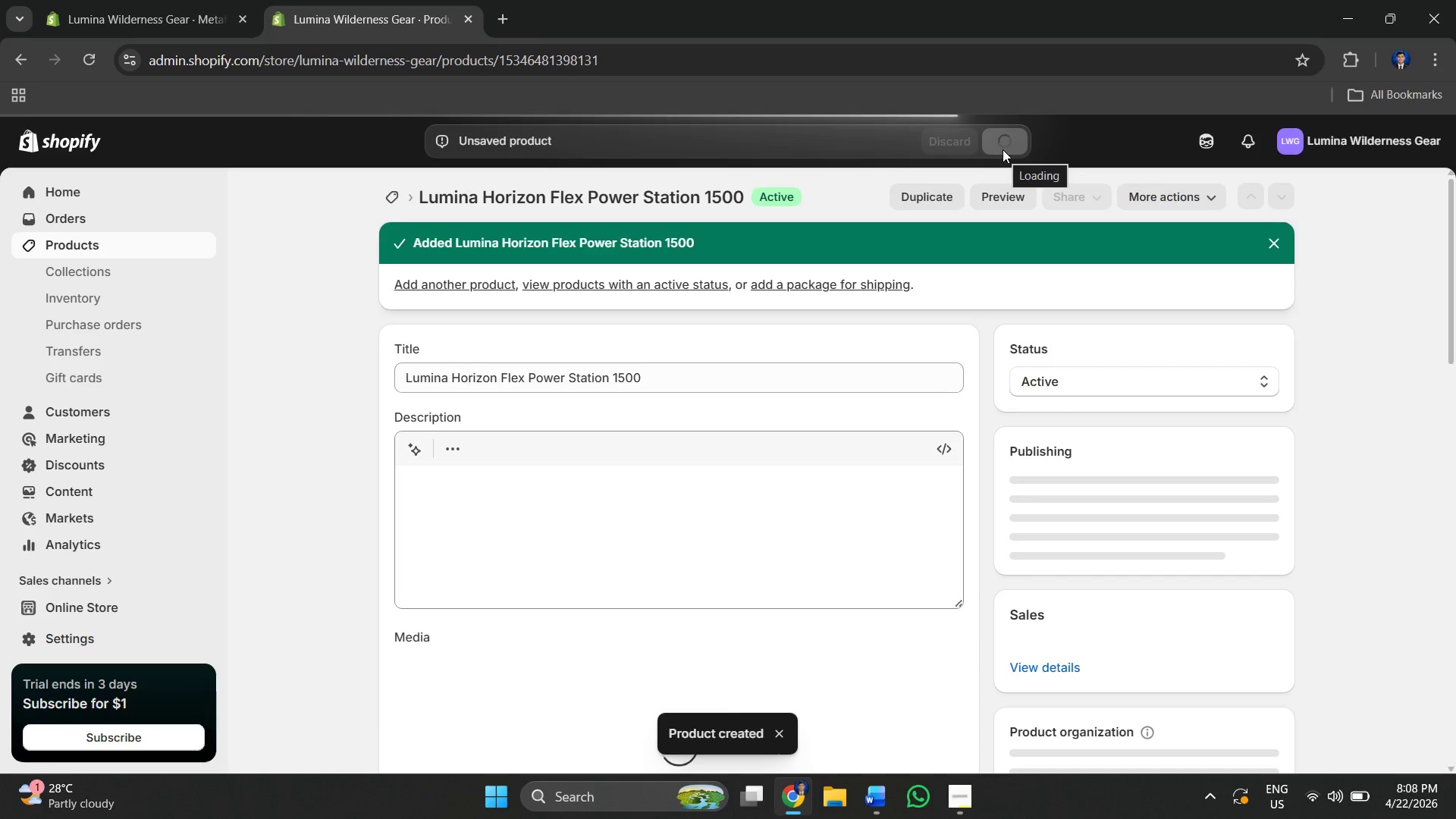 
wait(10.3)
 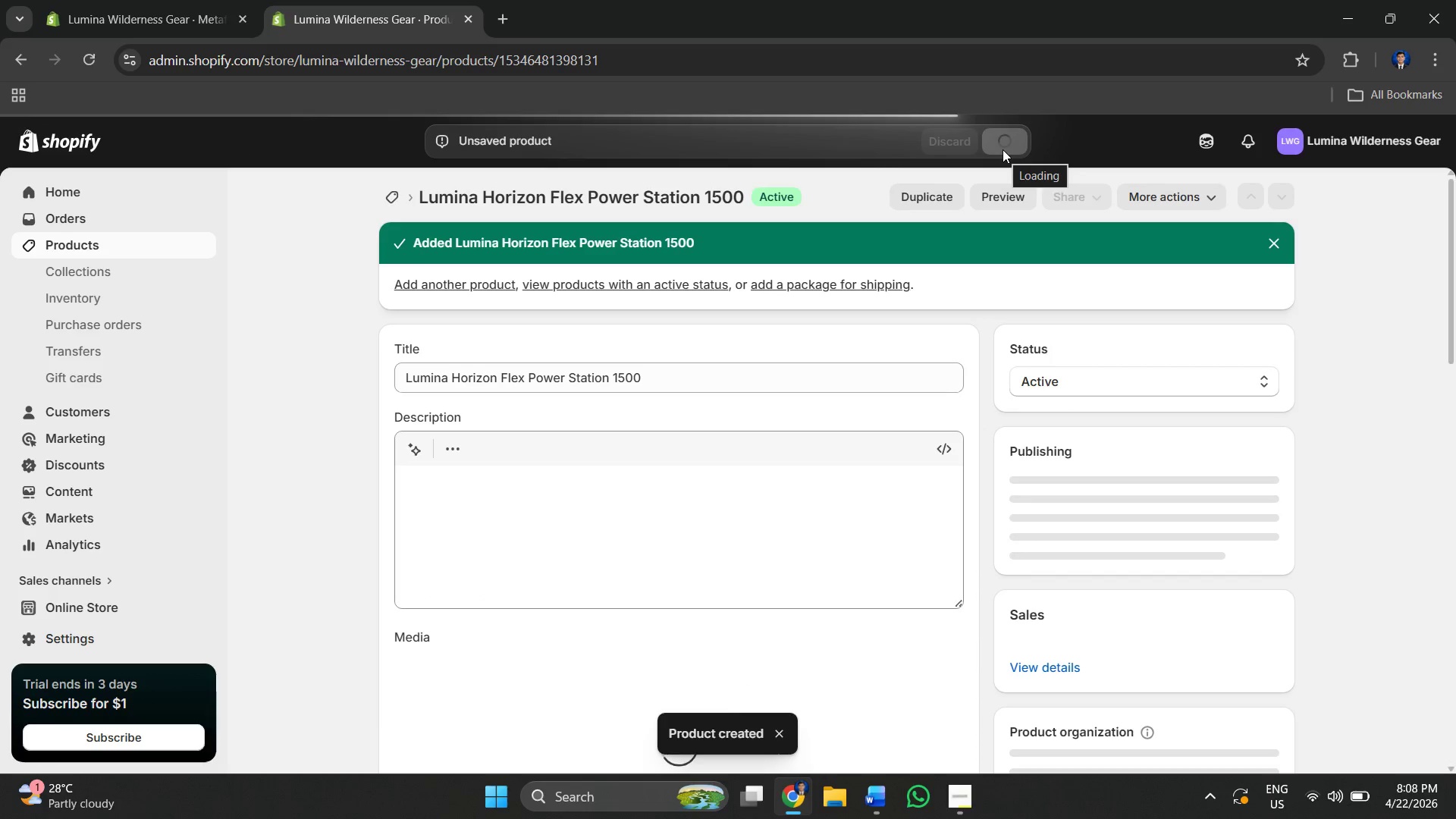 
key(Alt+AltLeft)
 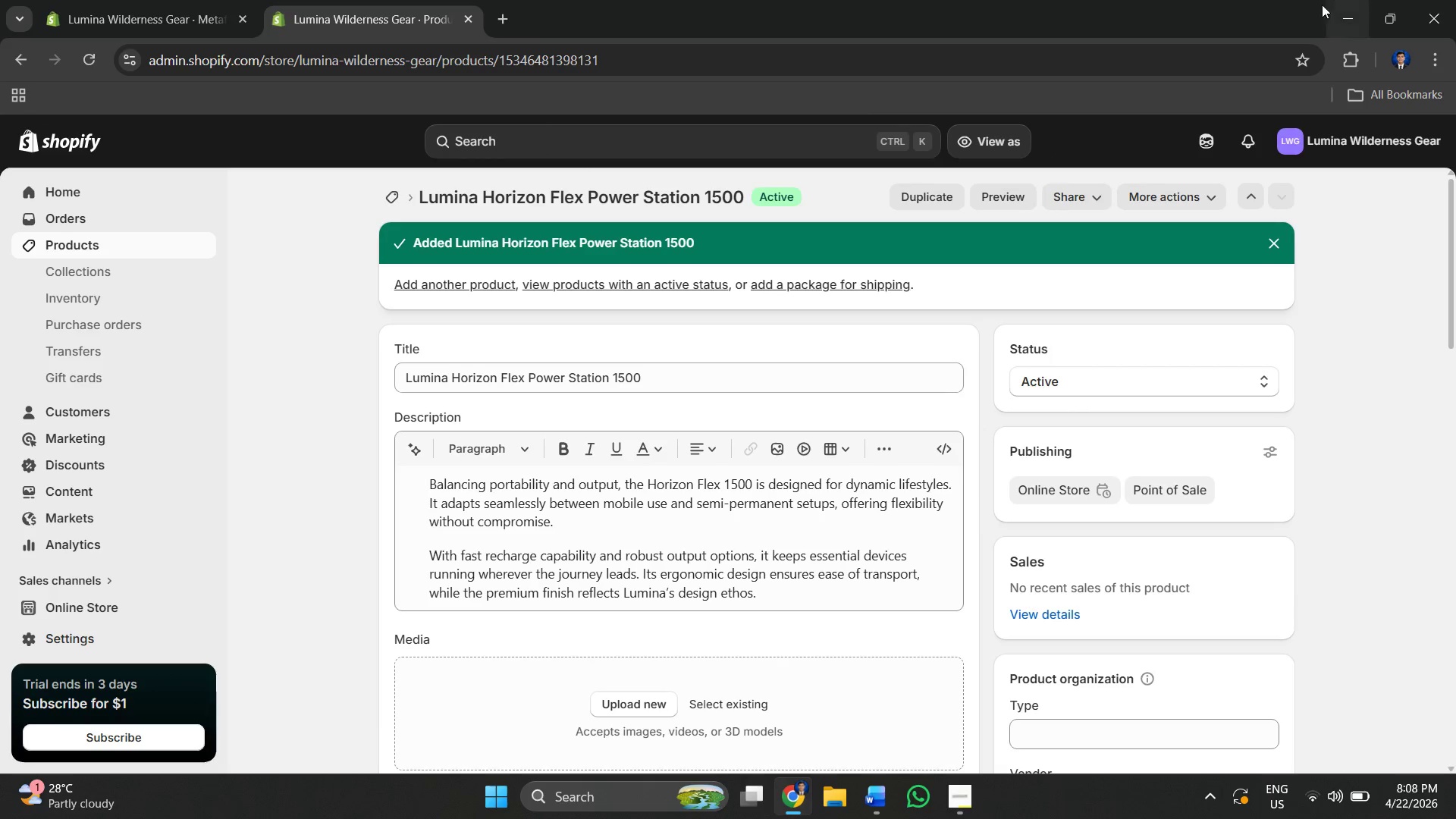 
key(Alt+Tab)
 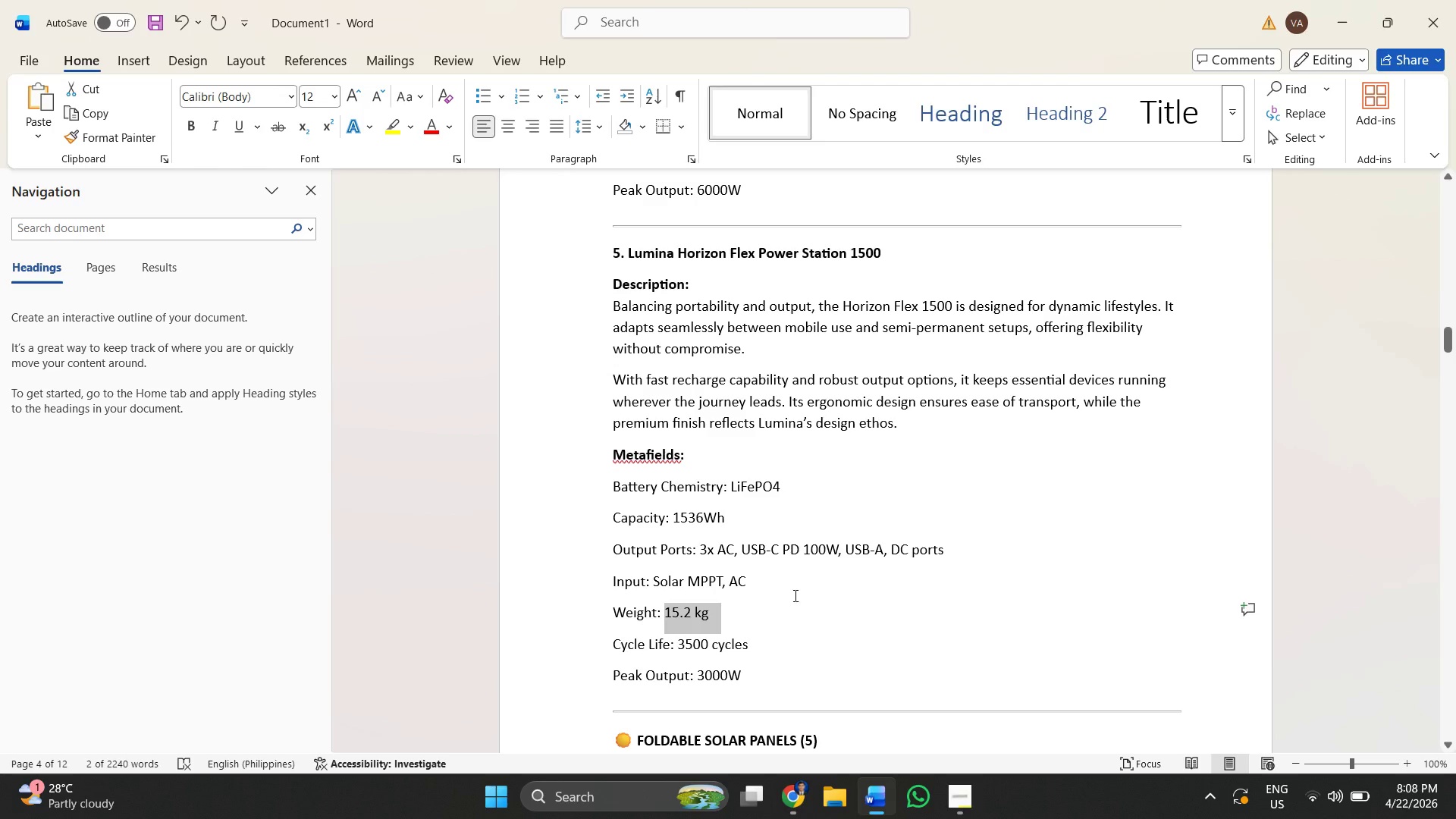 
scroll: coordinate [783, 400], scroll_direction: down, amount: 10.0
 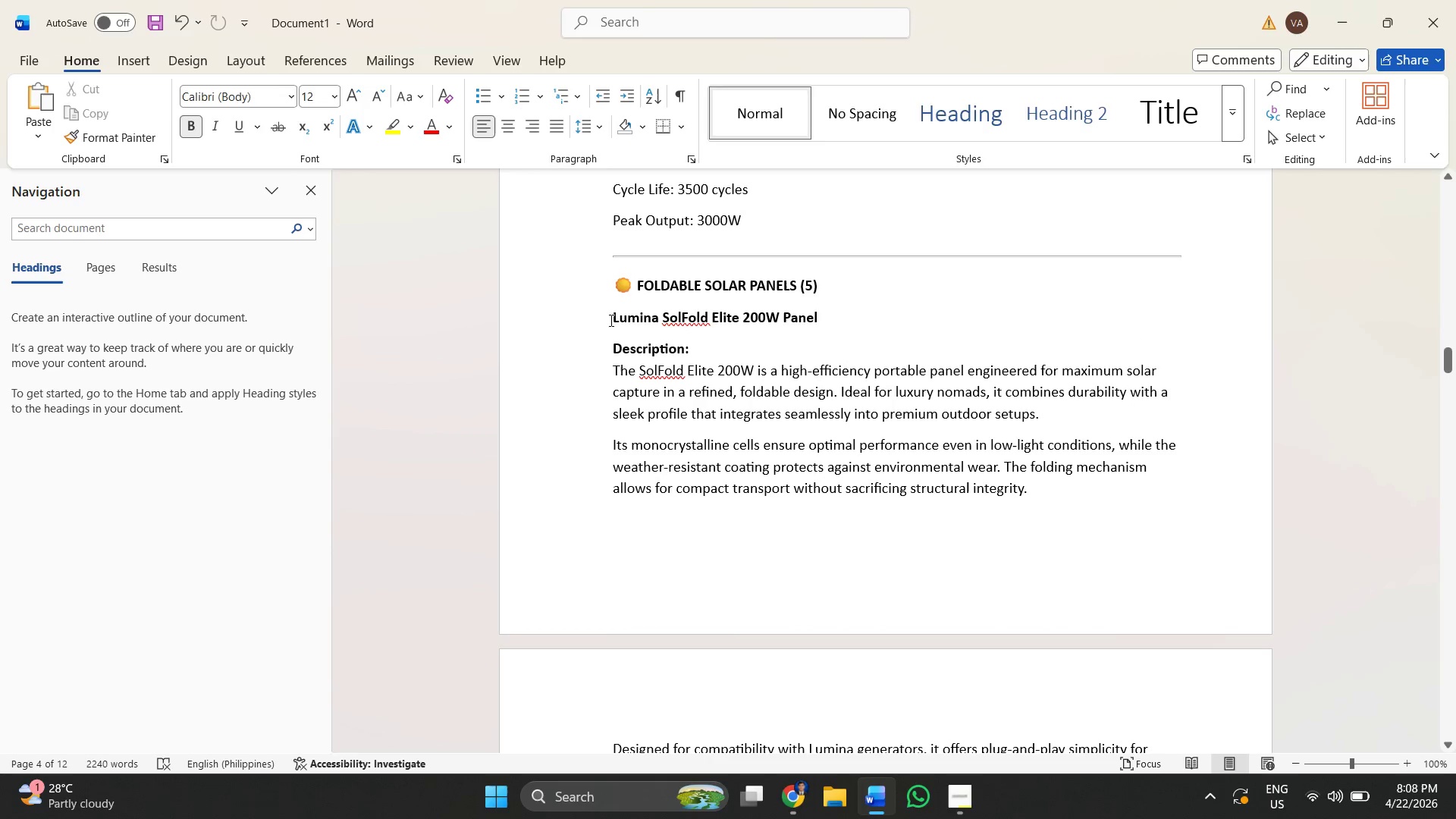 
key(6)
 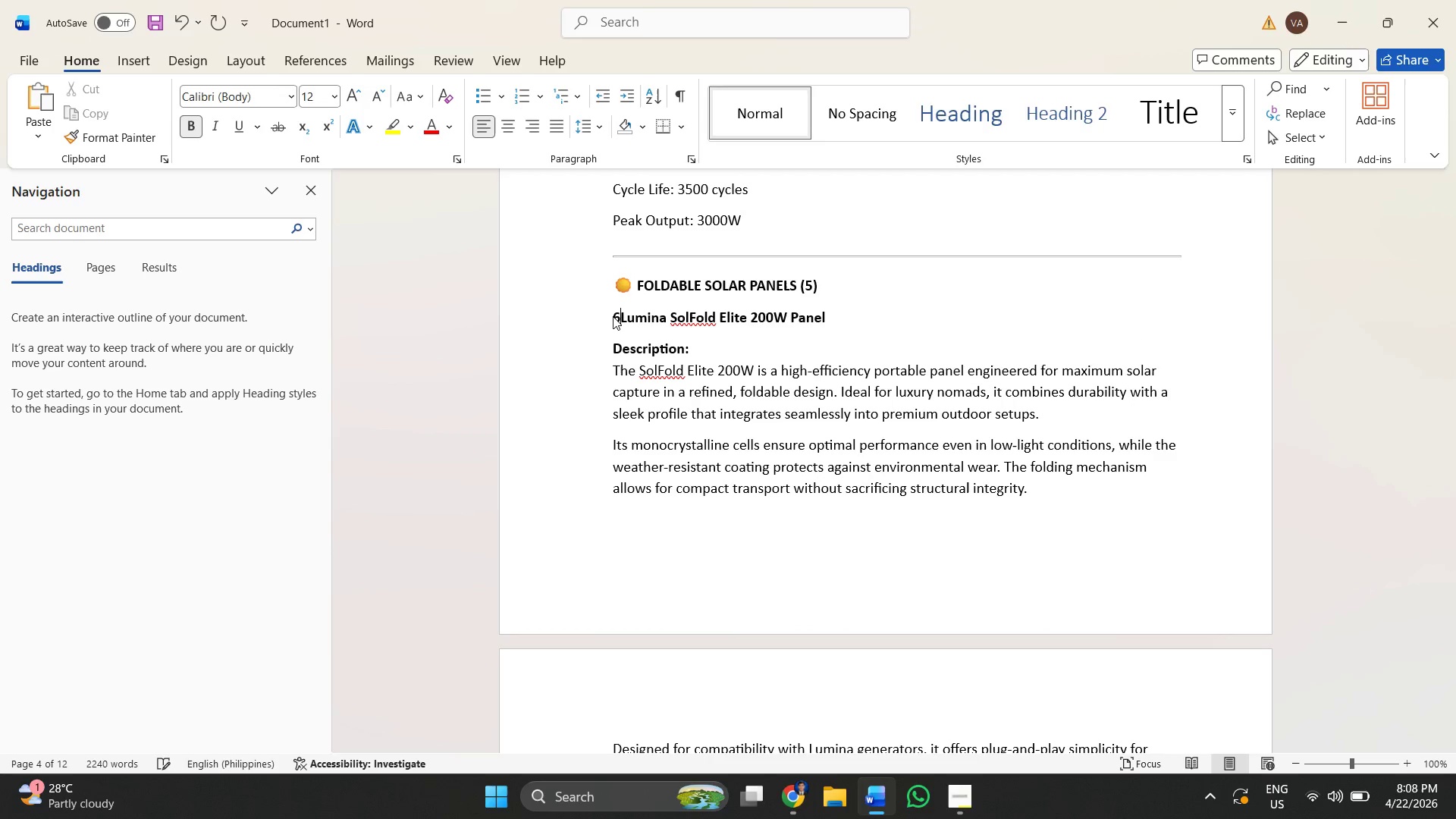 
key(Period)
 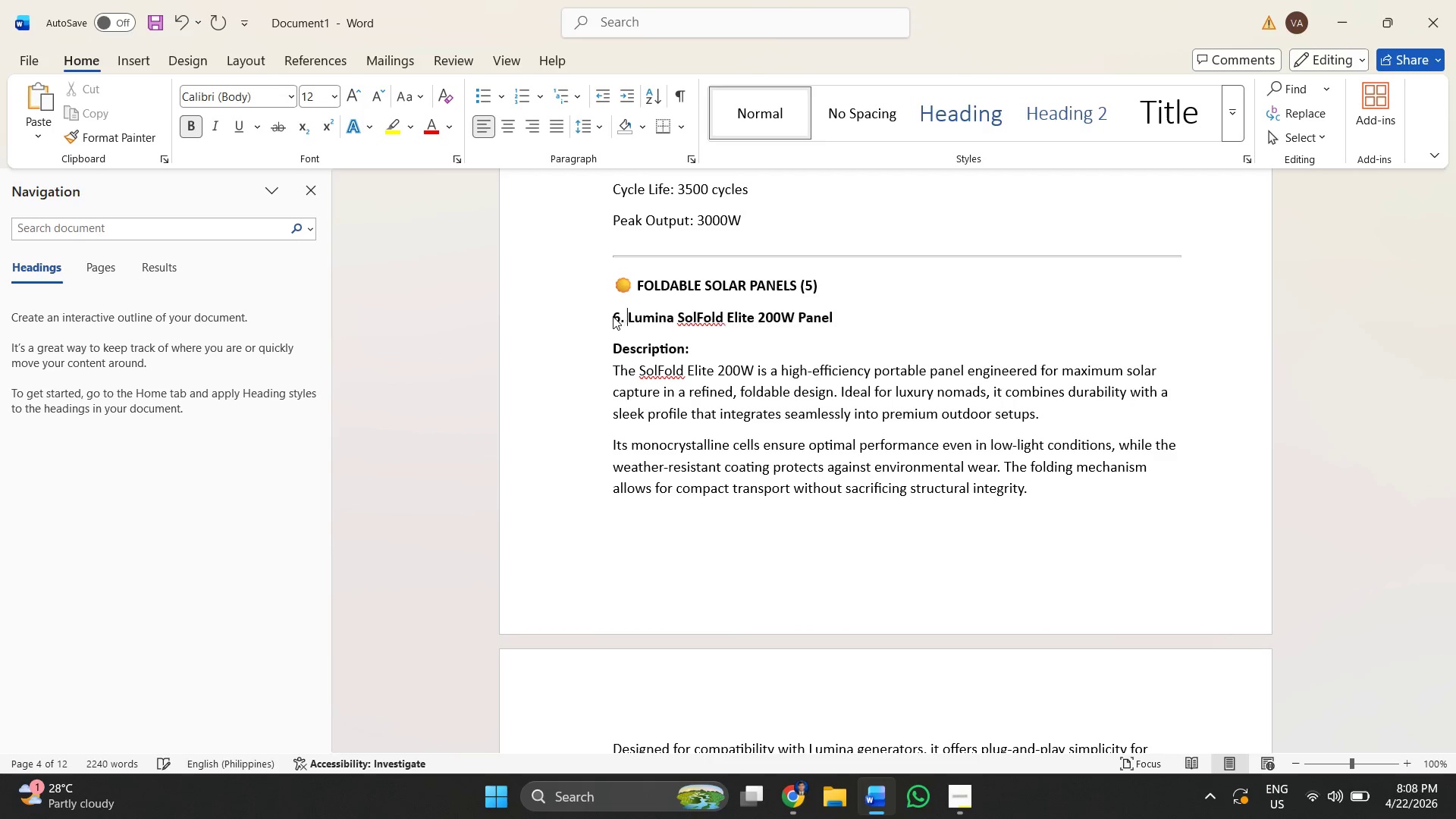 
key(Space)
 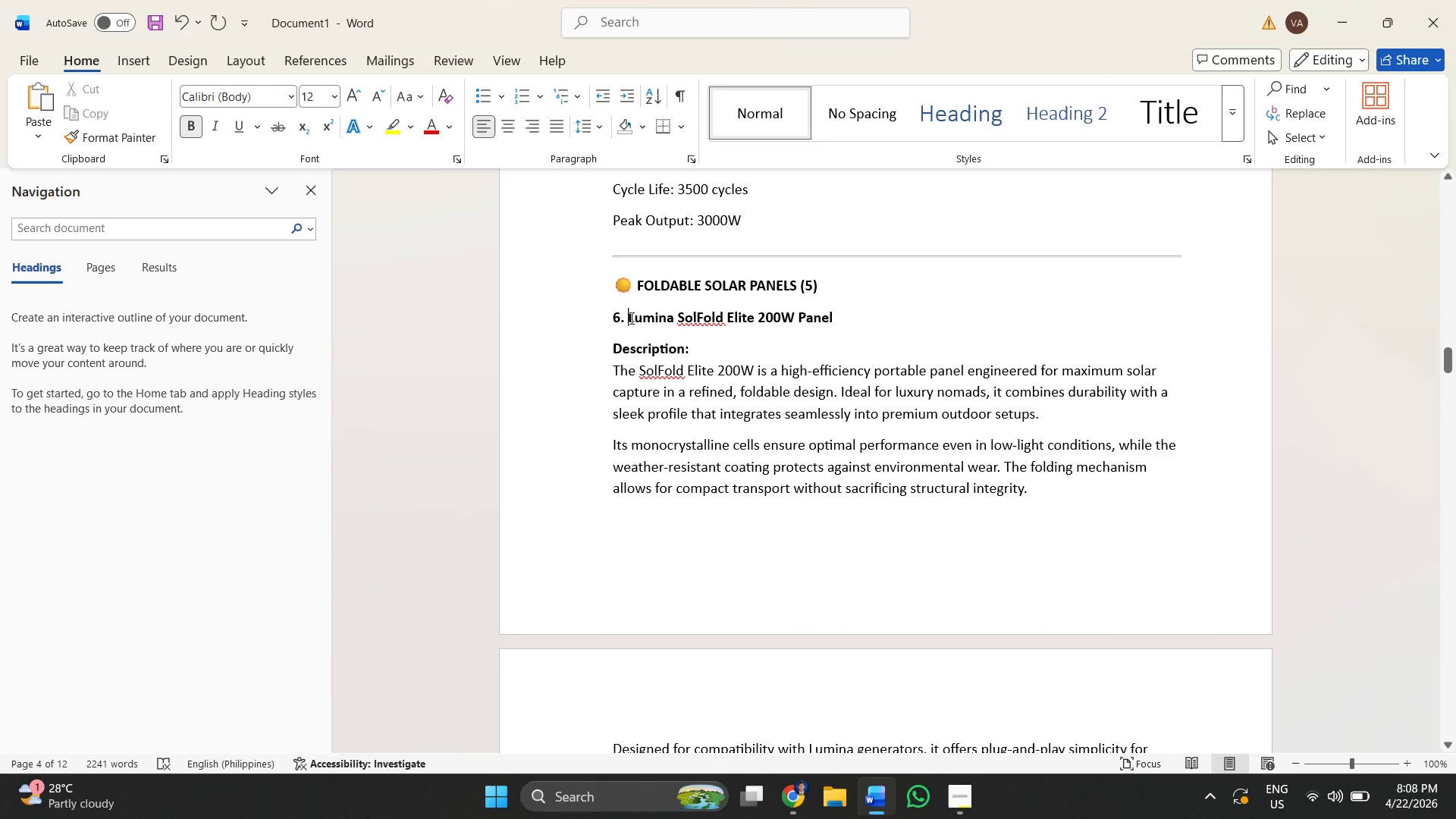 
left_click_drag(start_coordinate=[628, 318], to_coordinate=[840, 313])
 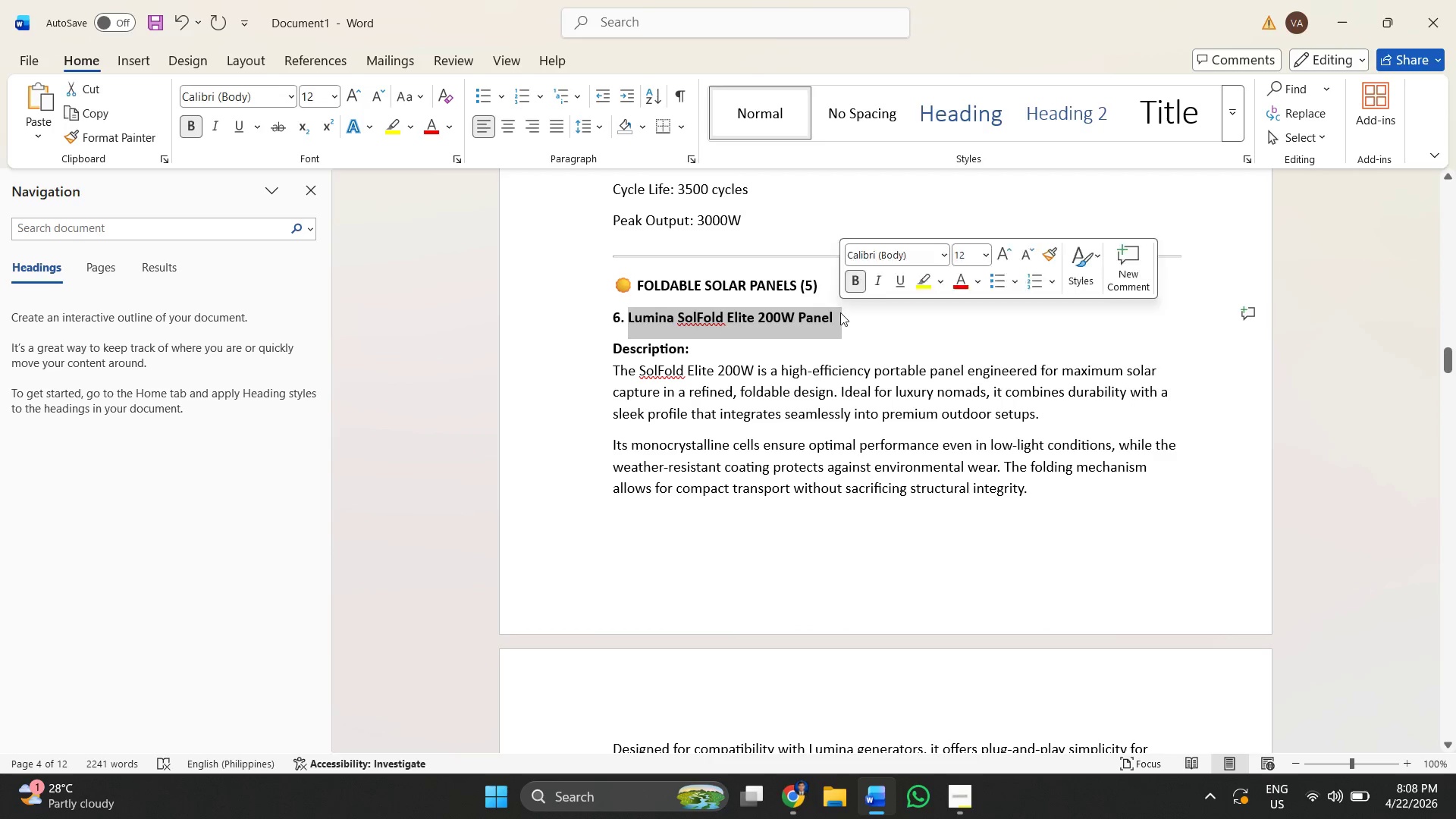 
key(Control+ControlLeft)
 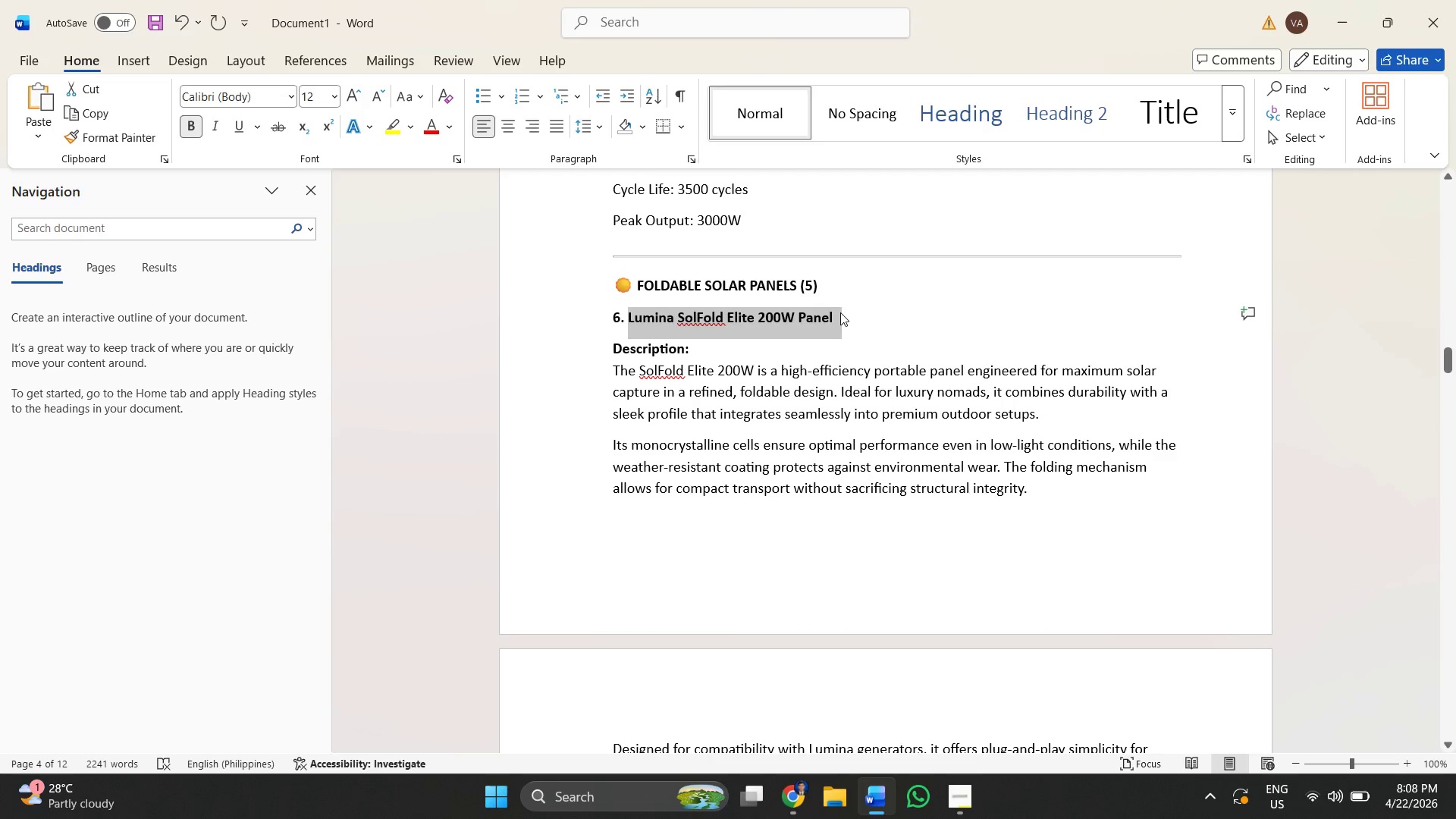 
key(Control+C)
 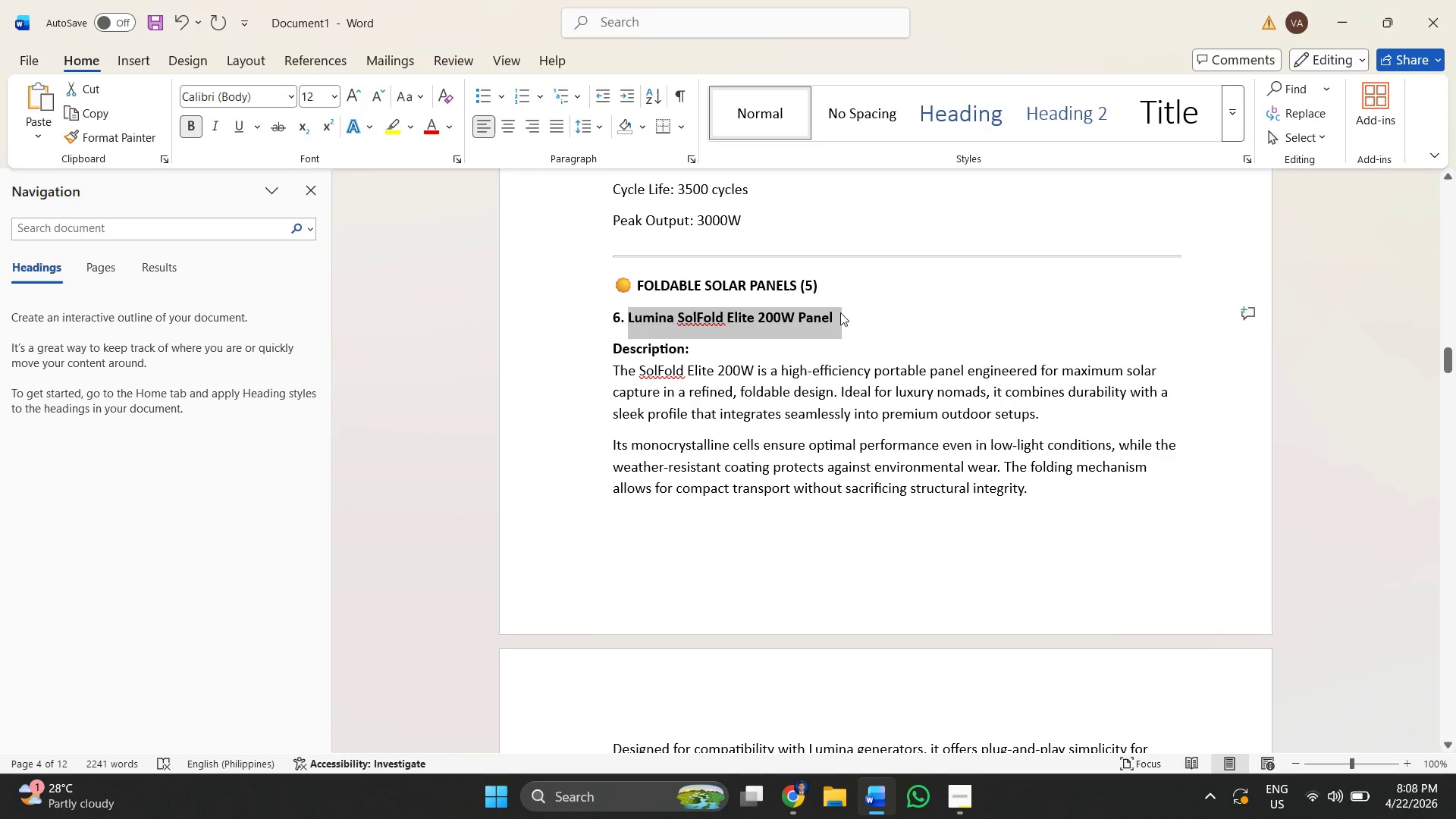 
key(Alt+AltLeft)
 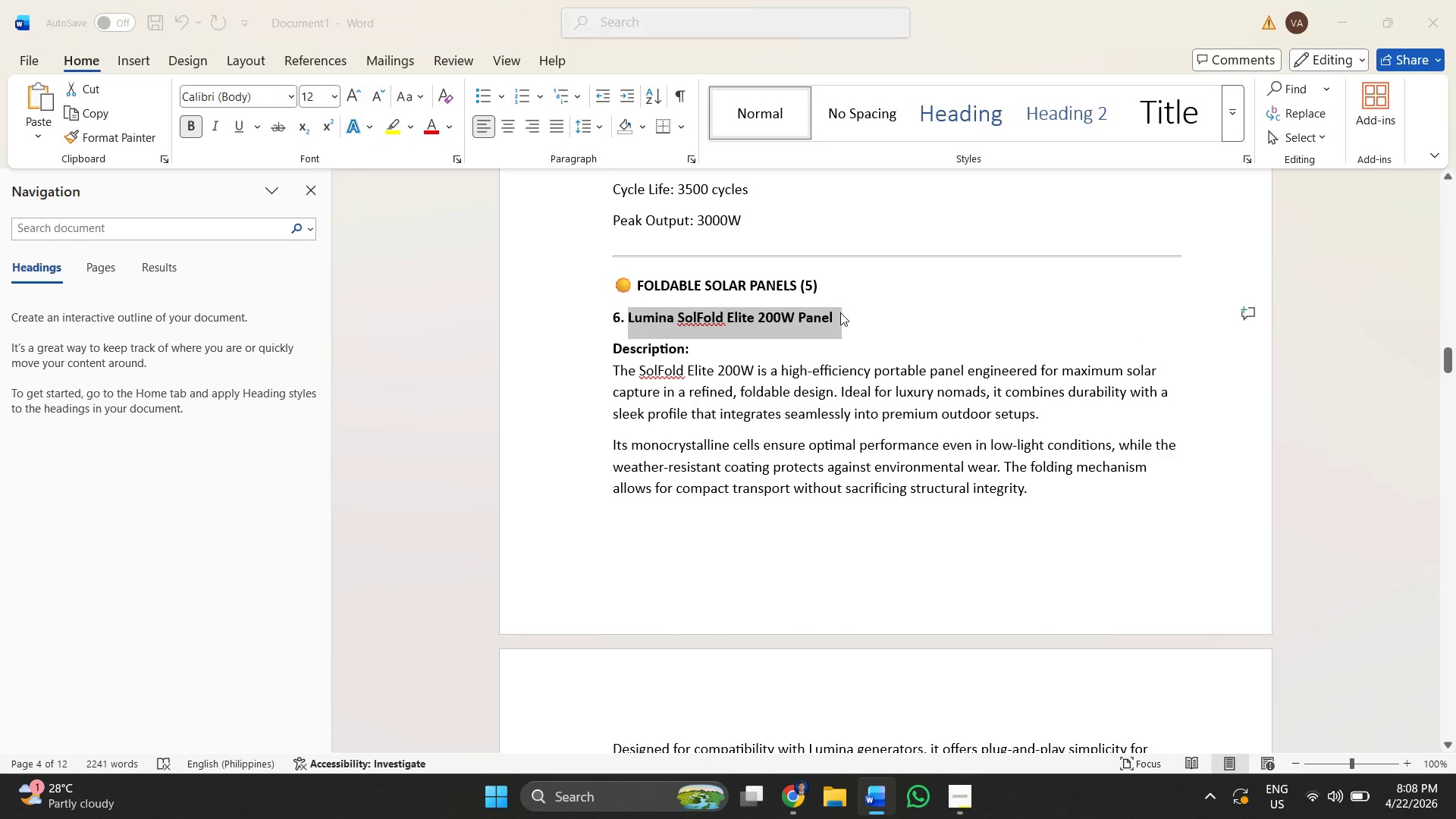 
key(Alt+Tab)
 